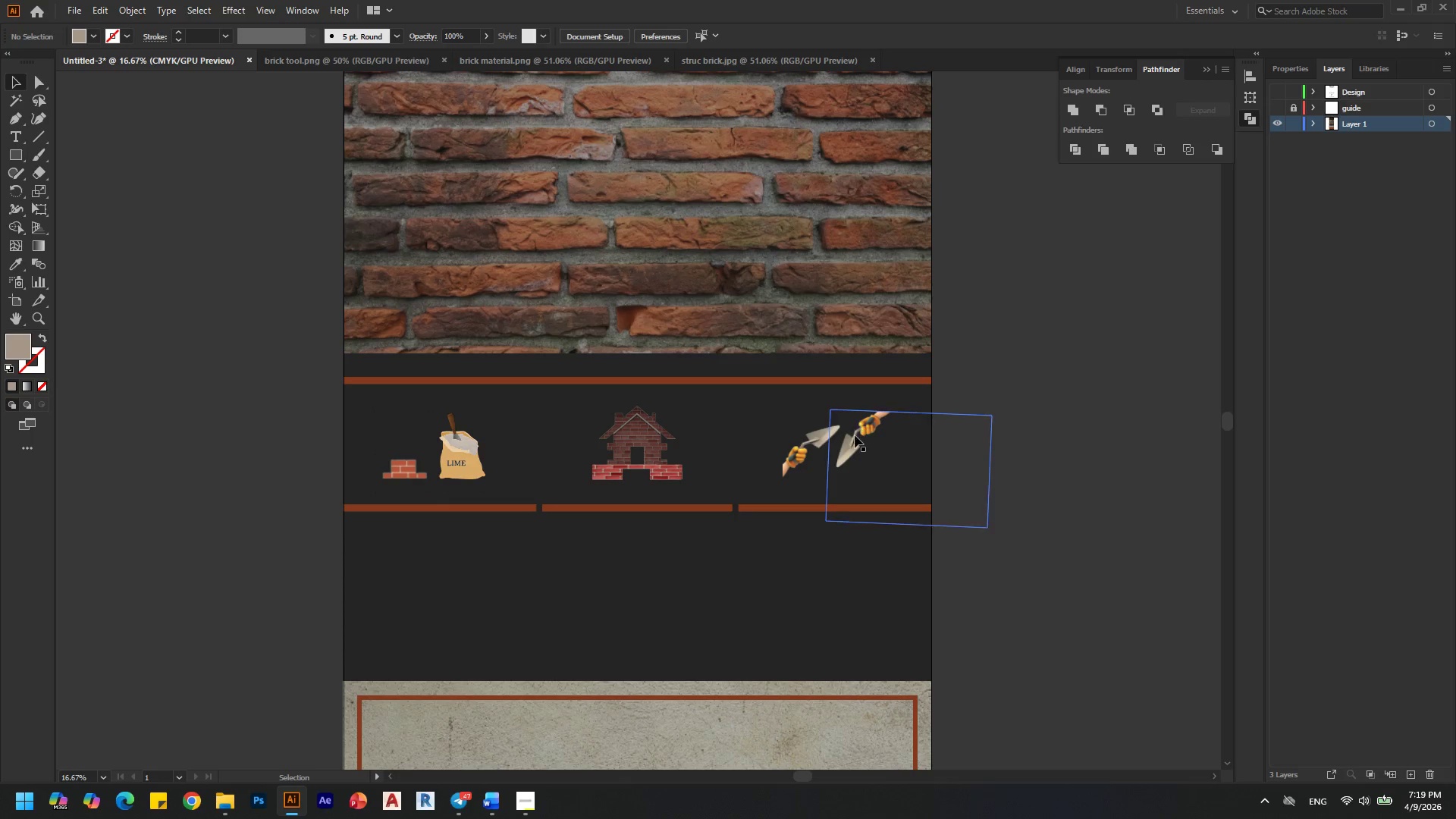 
left_click([846, 441])
 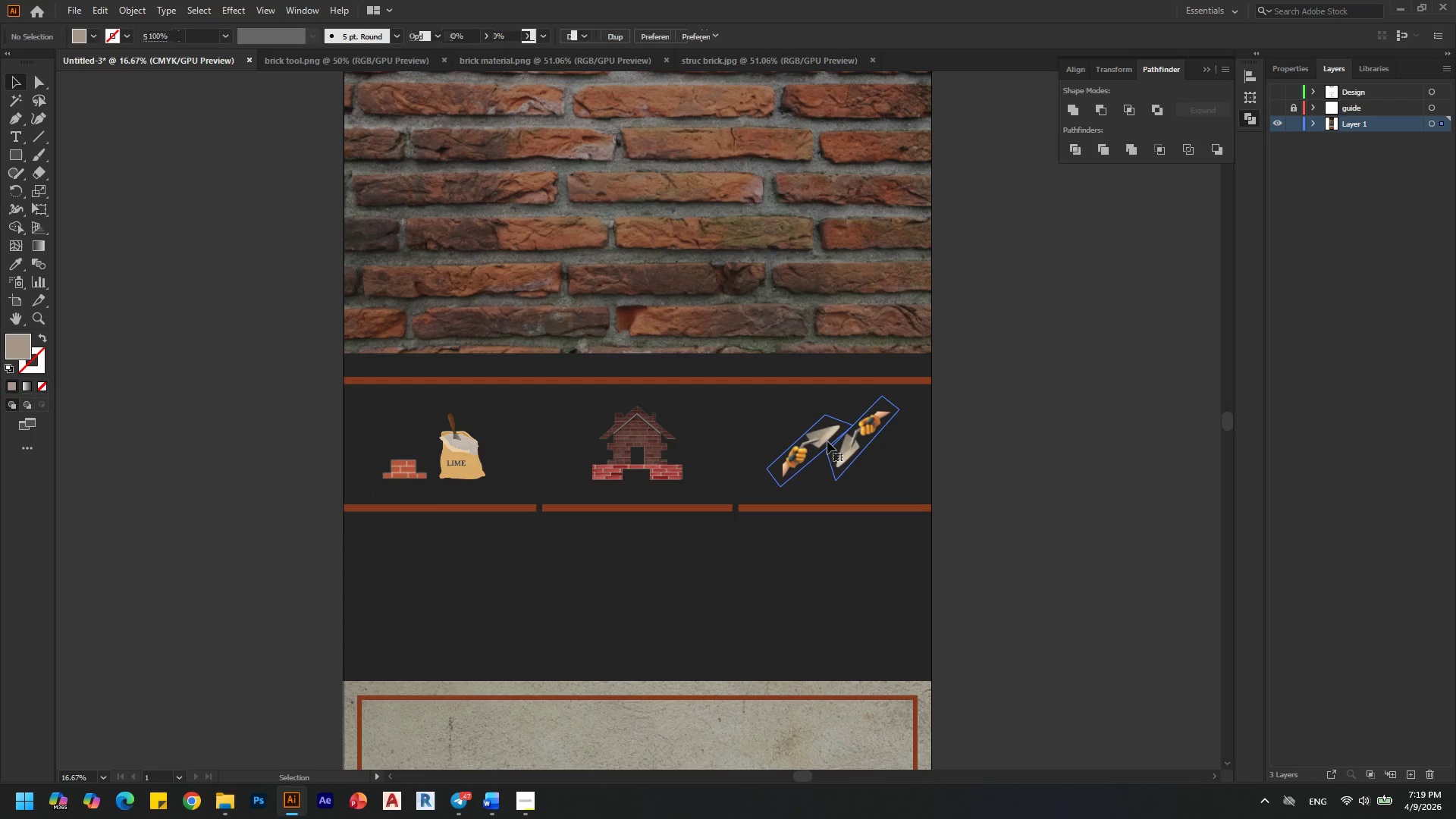 
hold_key(key=ShiftLeft, duration=1.52)
left_click([639, 435])
 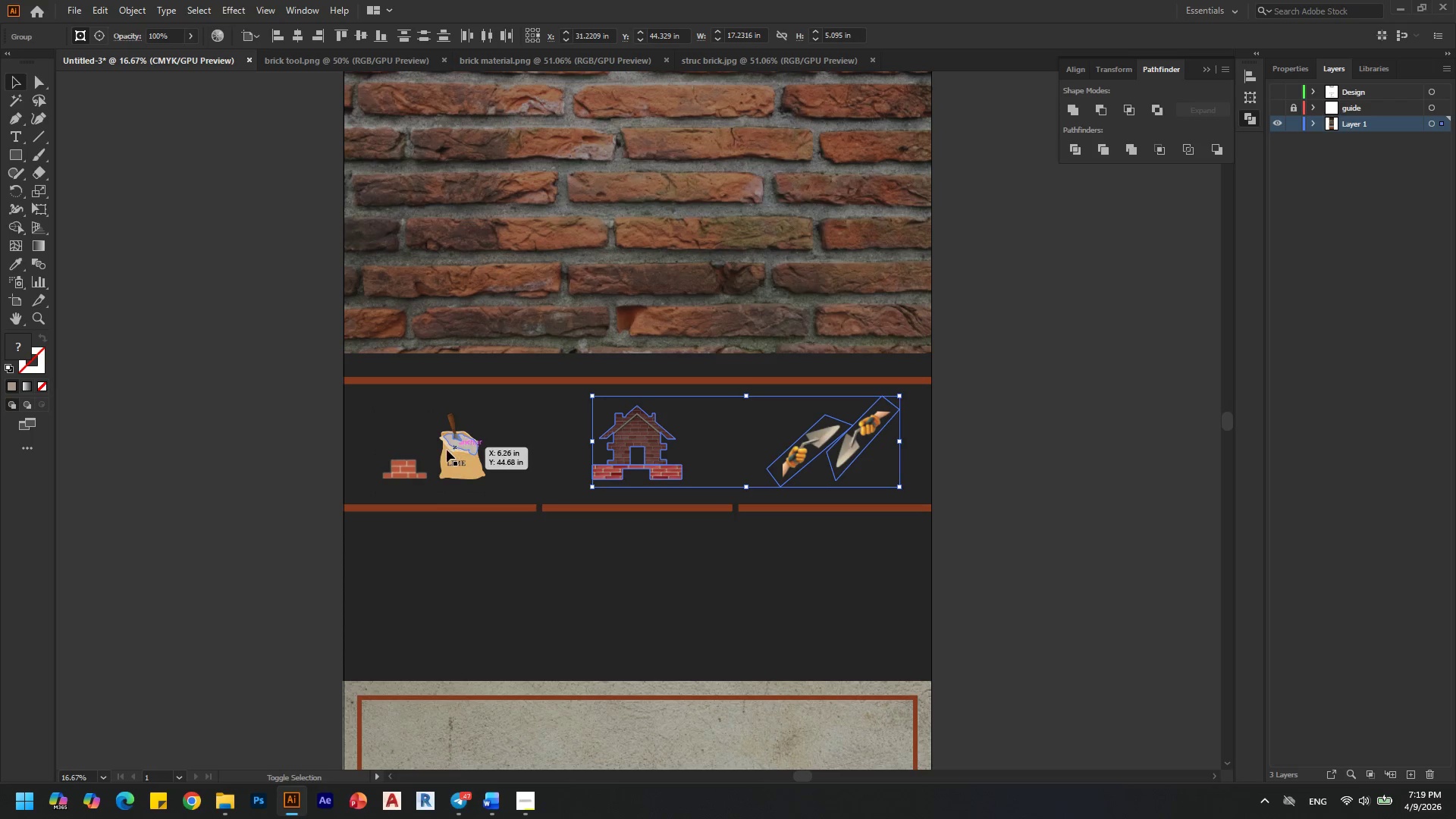 
left_click([442, 450])
 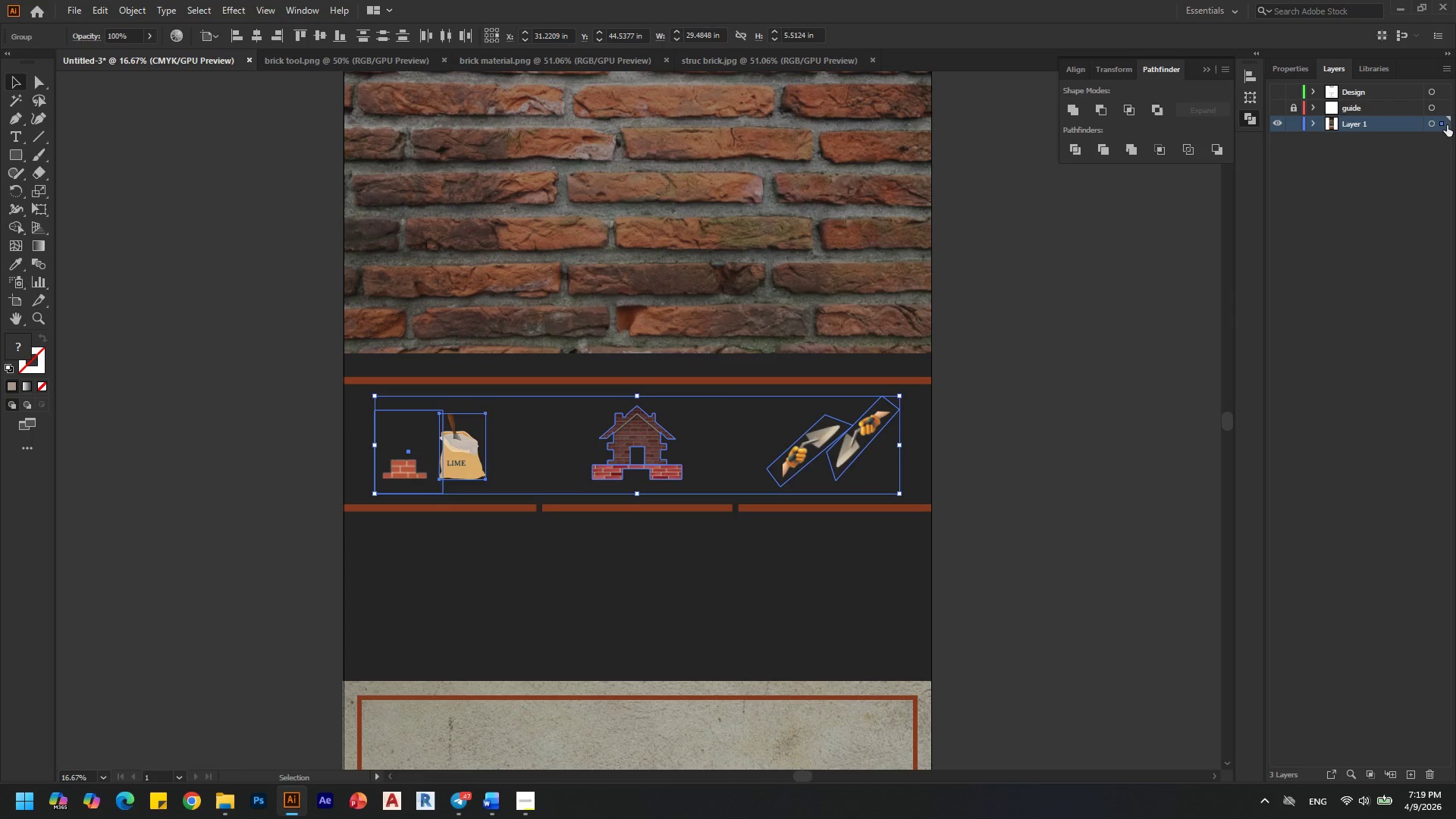 
left_click_drag(start_coordinate=[1445, 125], to_coordinate=[1445, 93])
 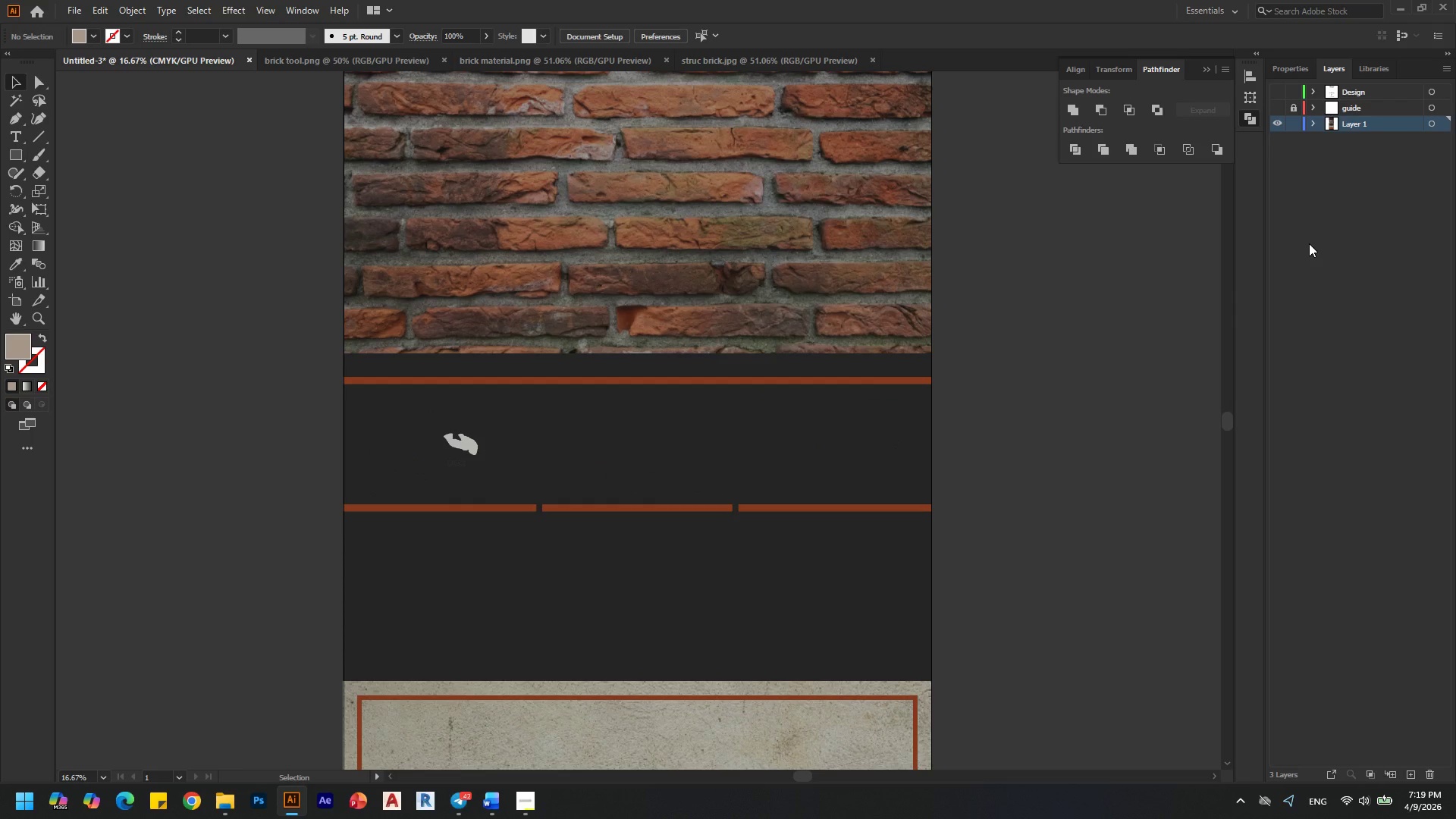 
key(Control+ControlLeft)
 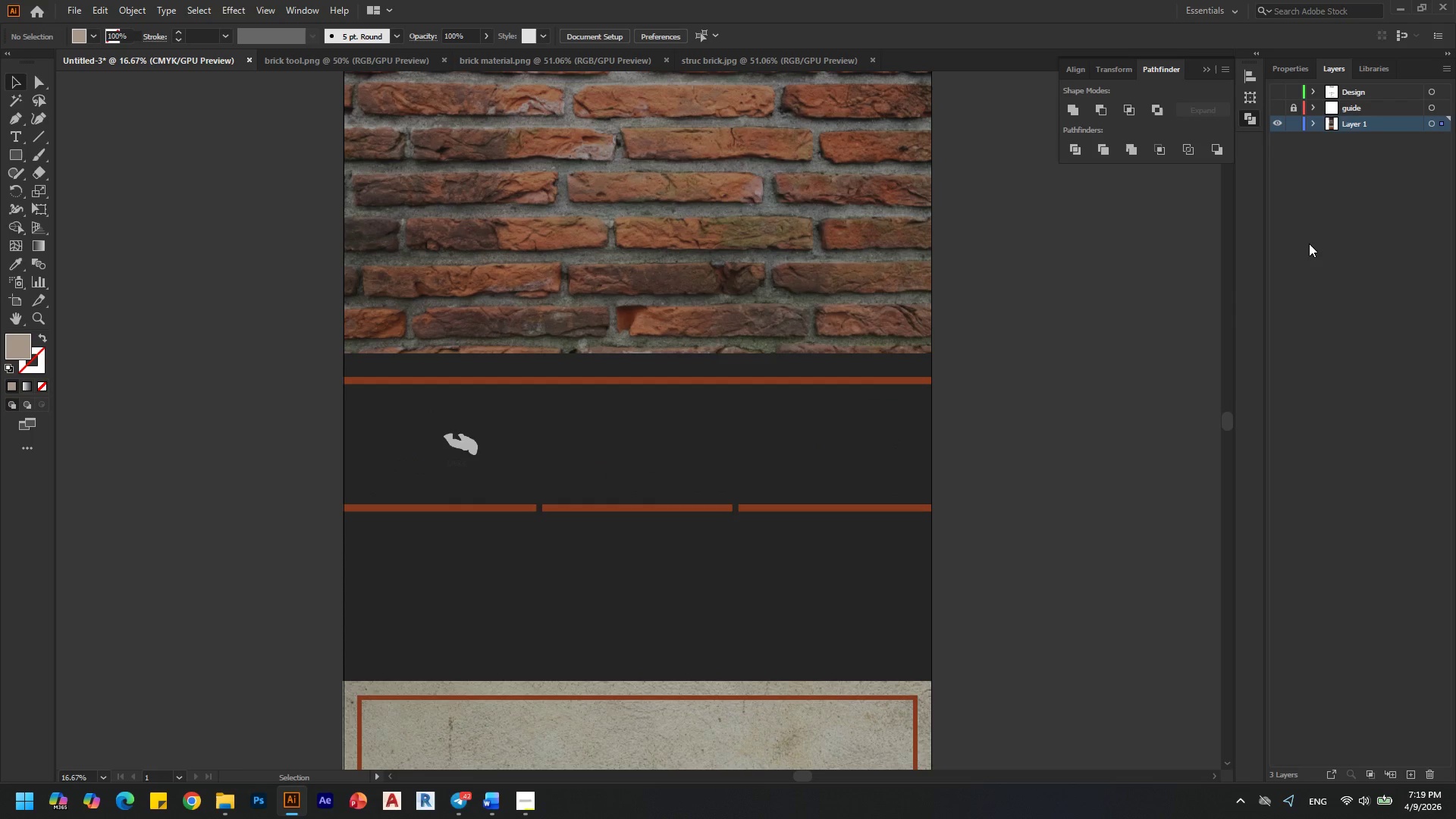 
key(Control+Z)
 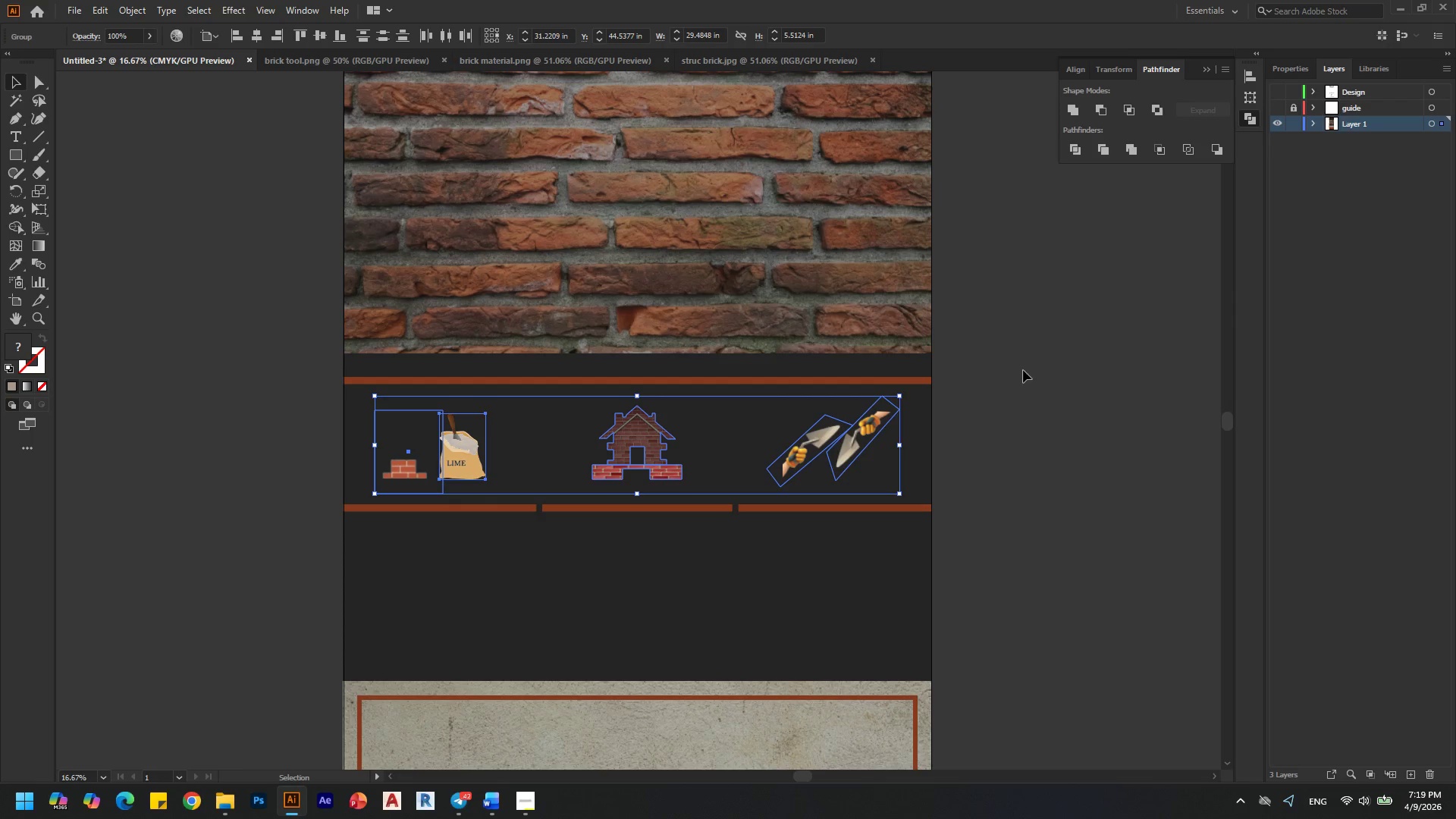 
left_click([1032, 374])
 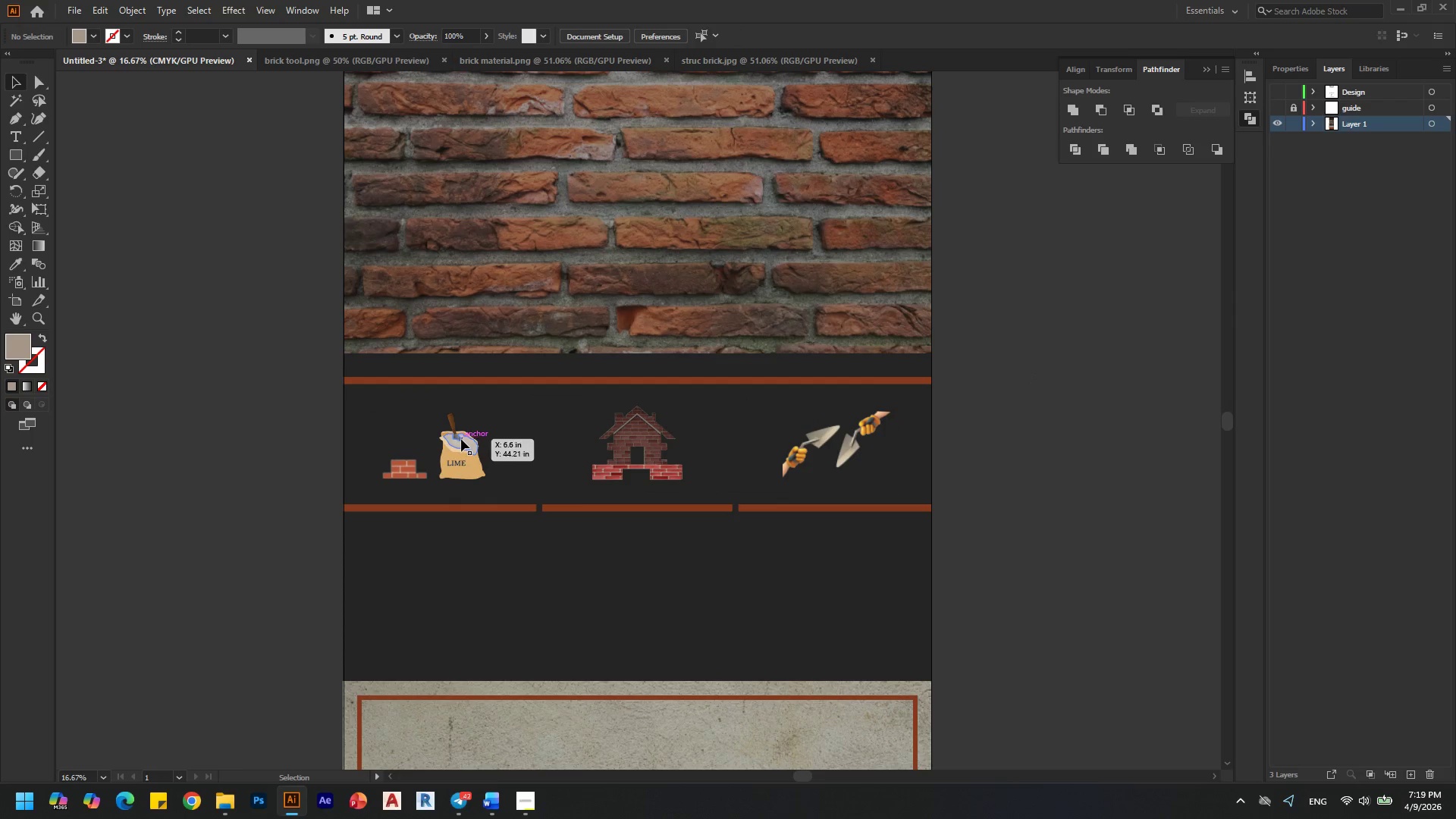 
left_click([452, 465])
 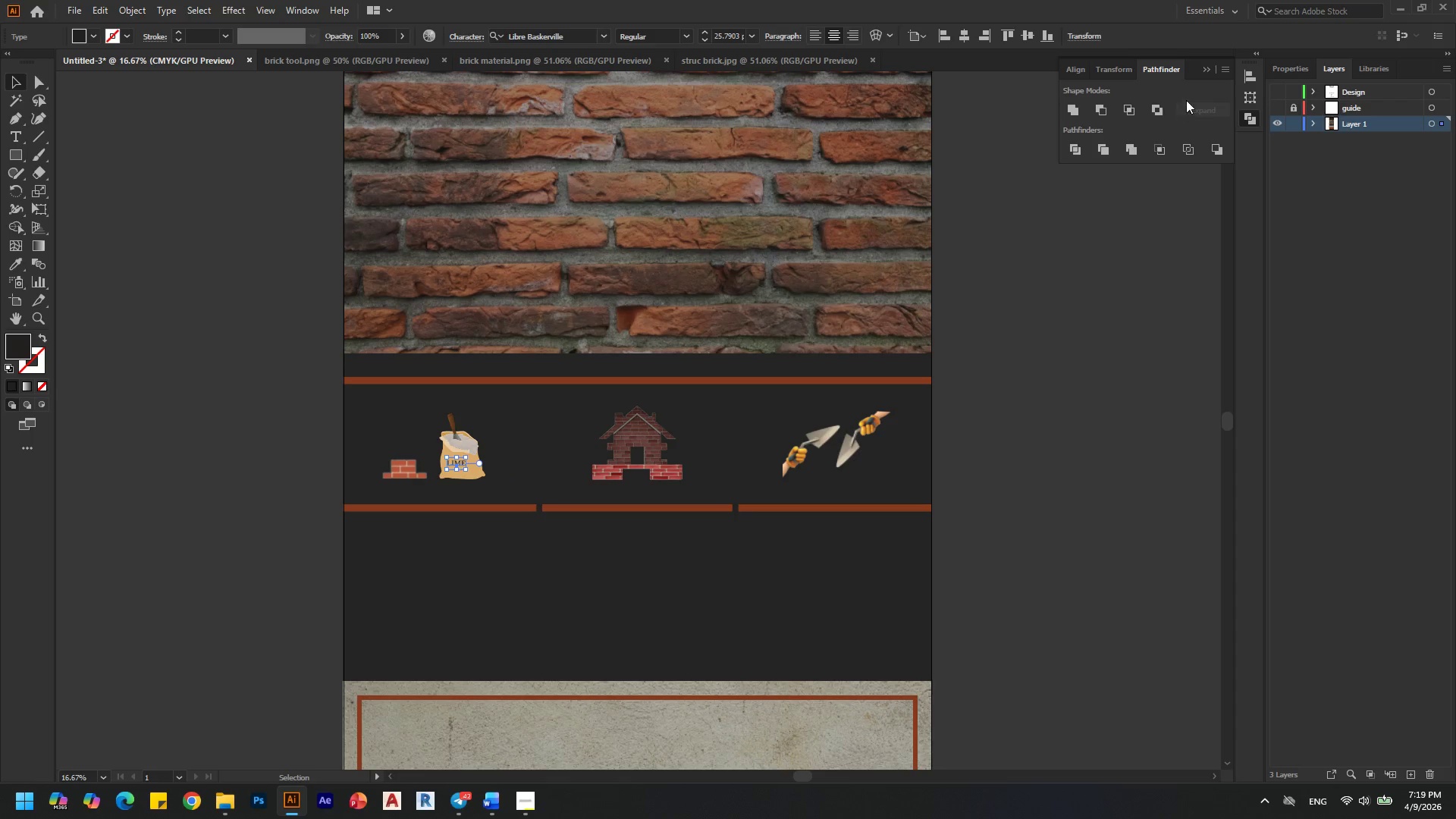 
left_click([1290, 66])
 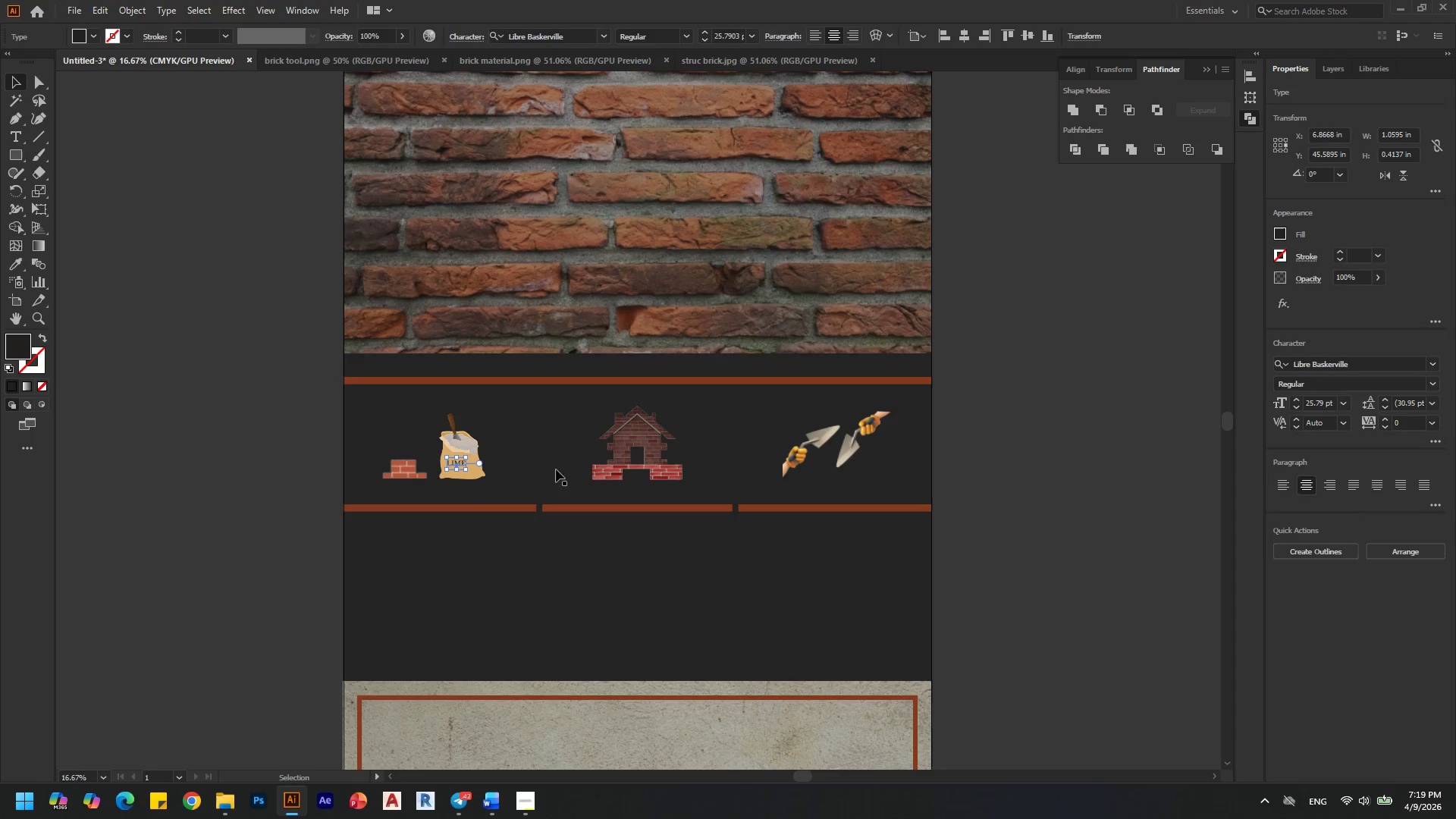 
key(Alt+AltLeft)
 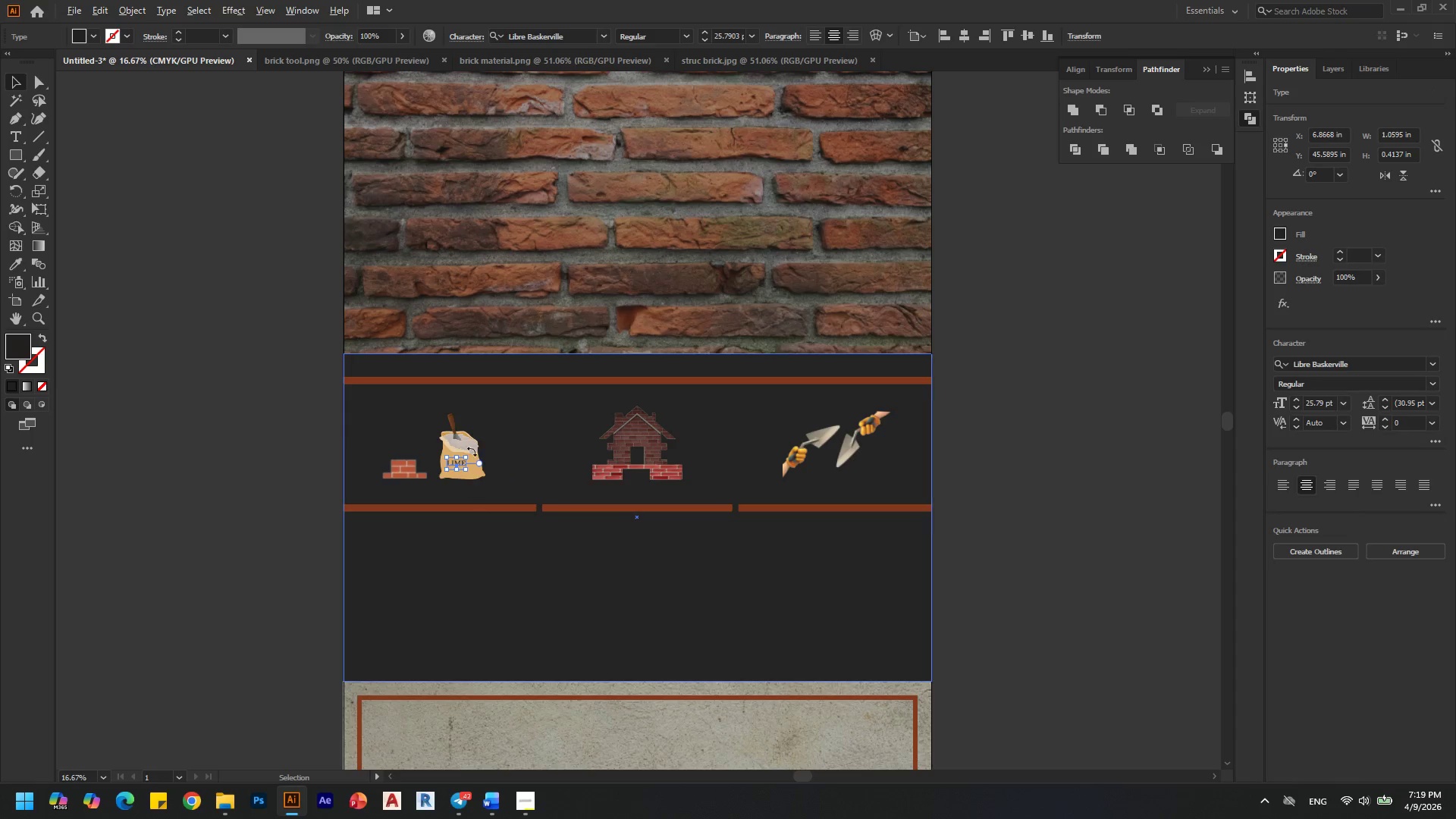 
left_click([456, 418])
 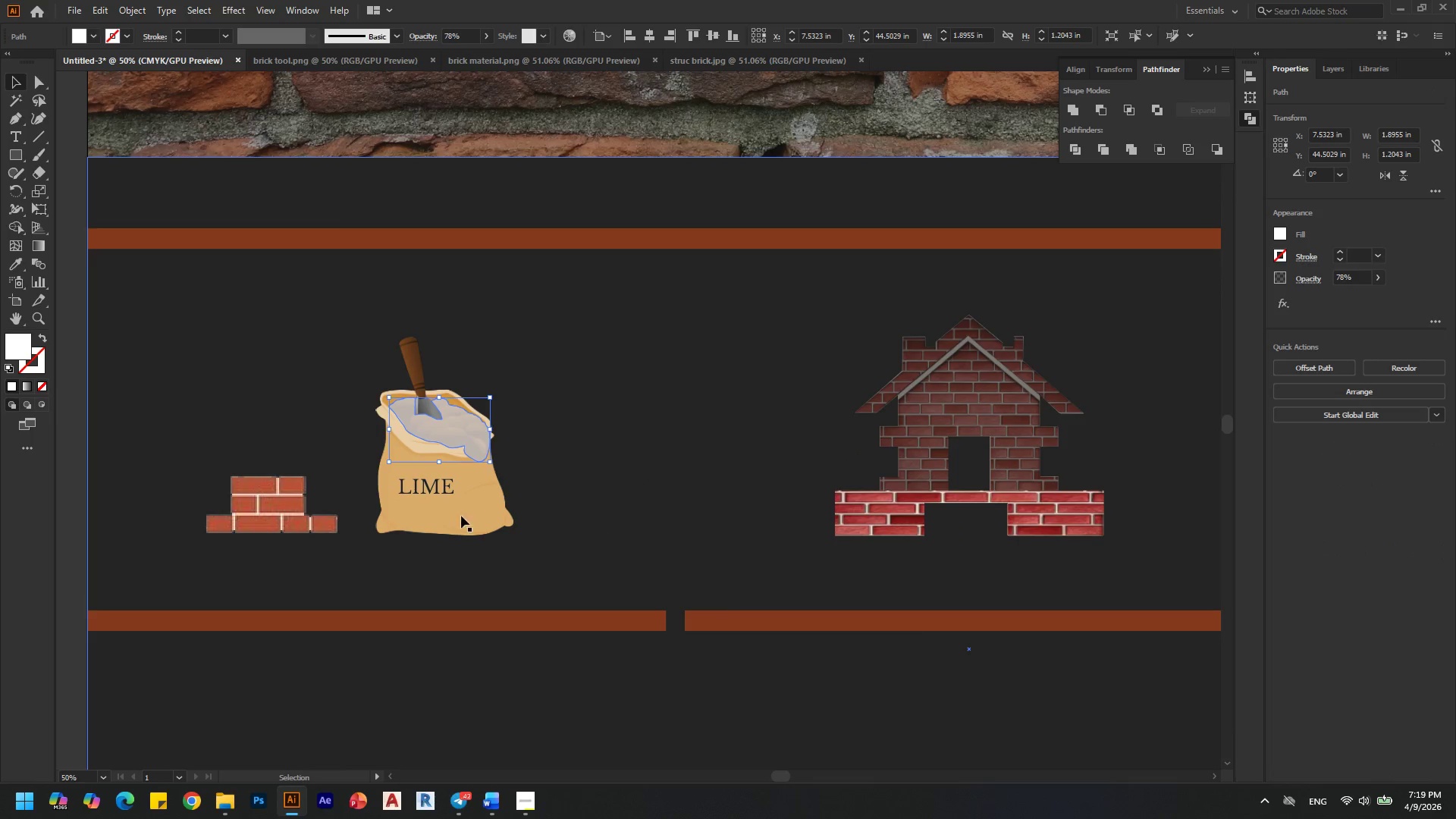 
scroll: coordinate [472, 451], scroll_direction: up, amount: 2.0
 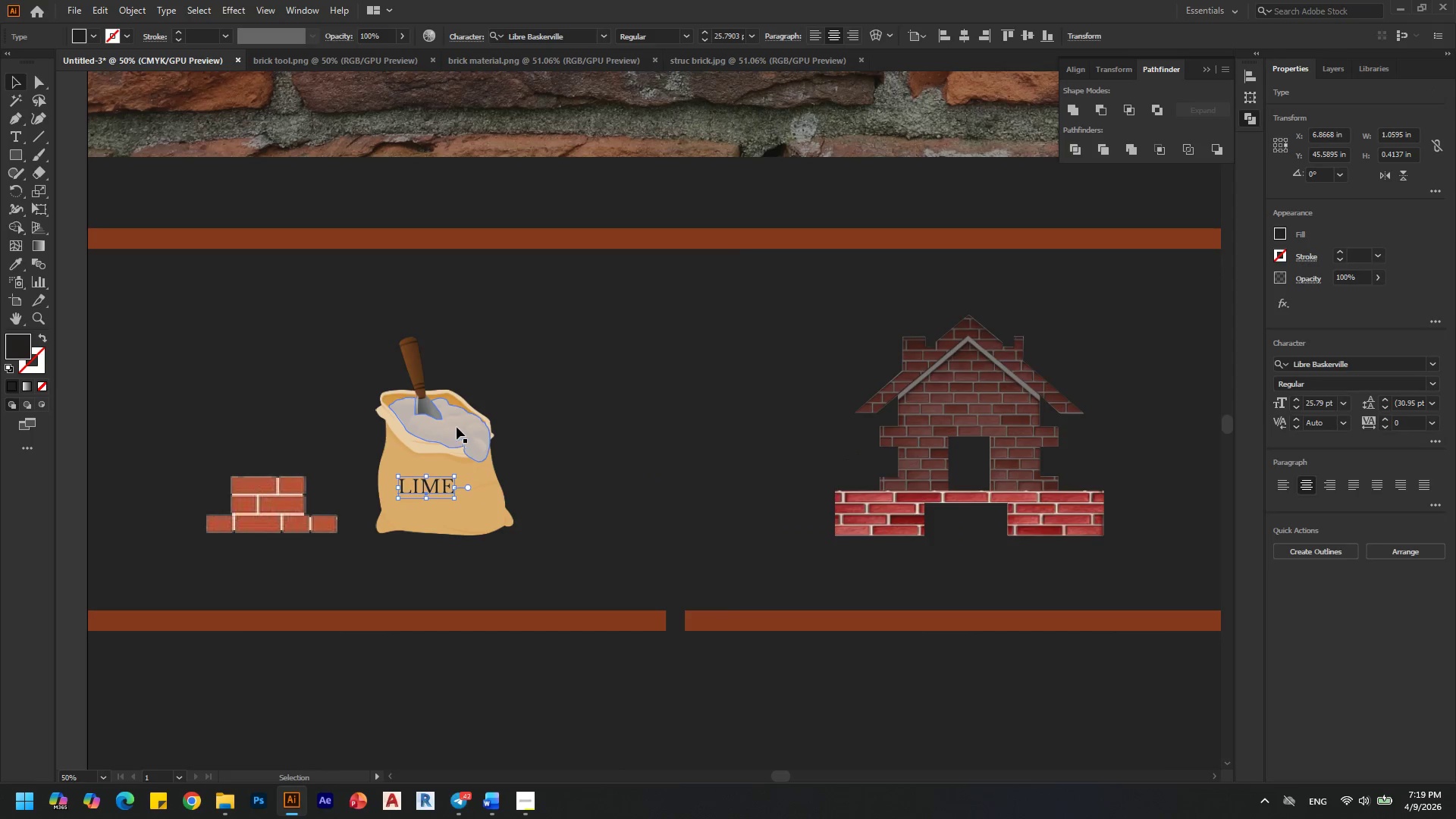 
left_click([291, 504])
 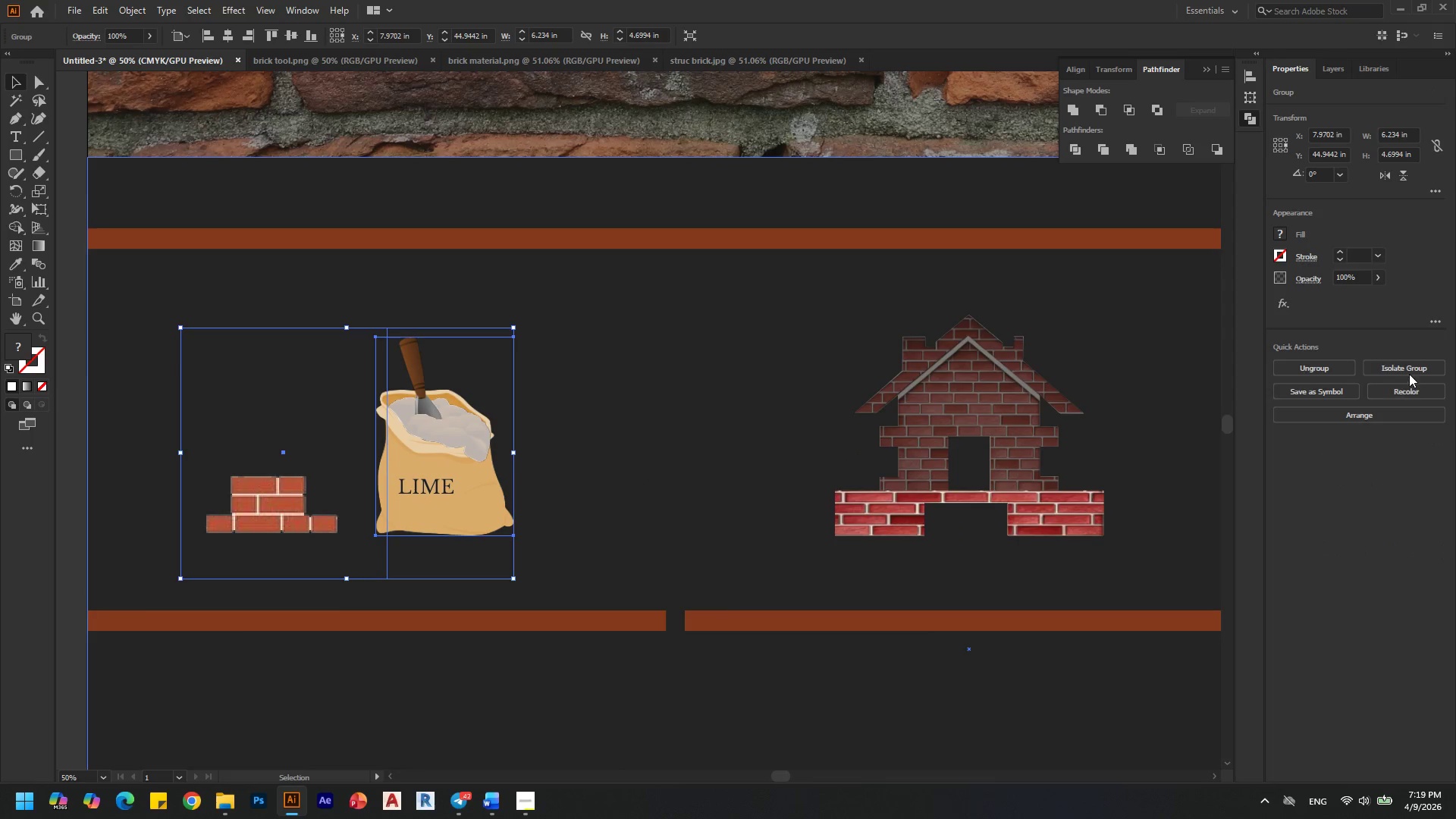 
left_click([1317, 366])
 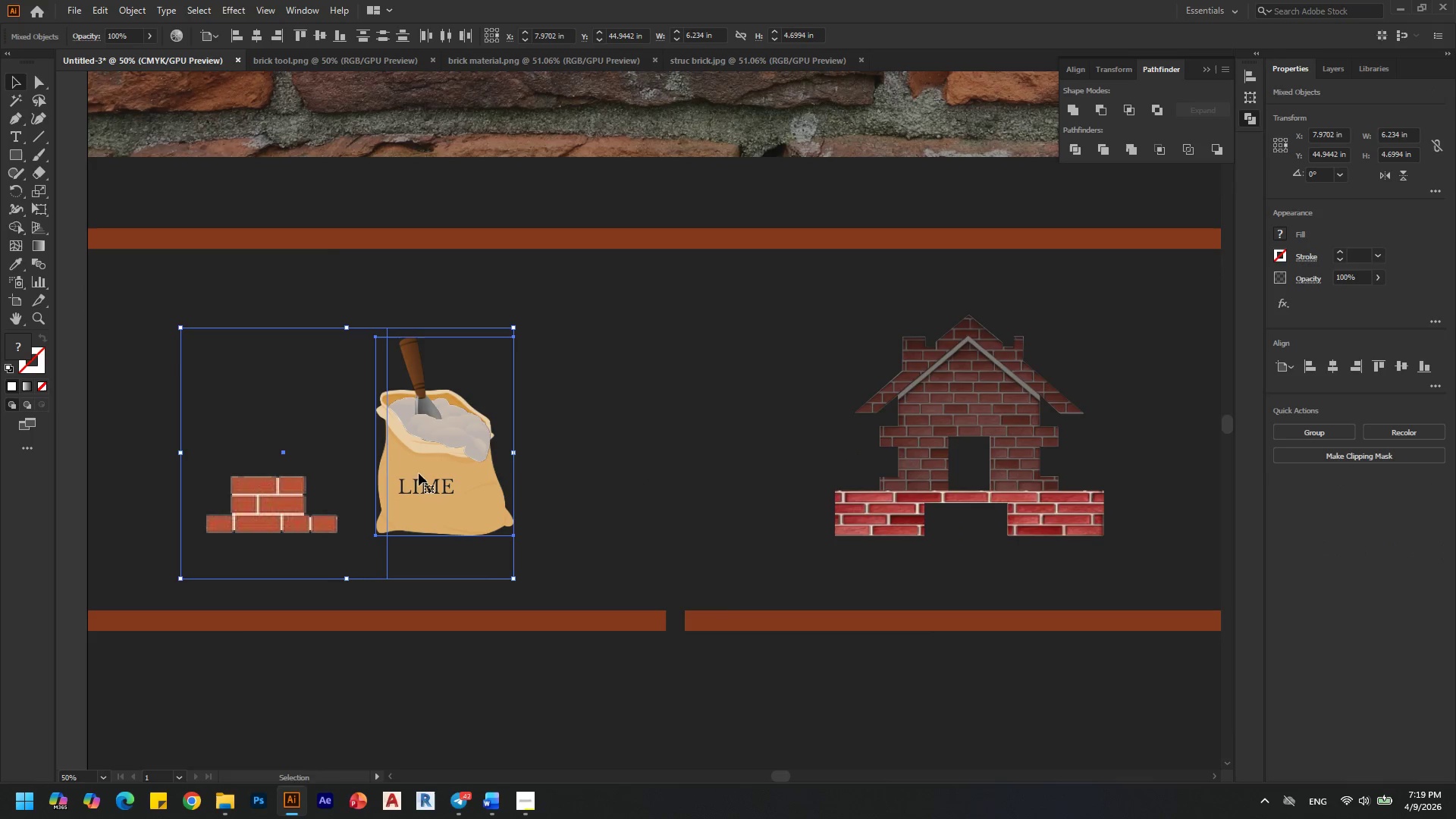 
hold_key(key=ShiftLeft, duration=1.47)
left_click([463, 424])
 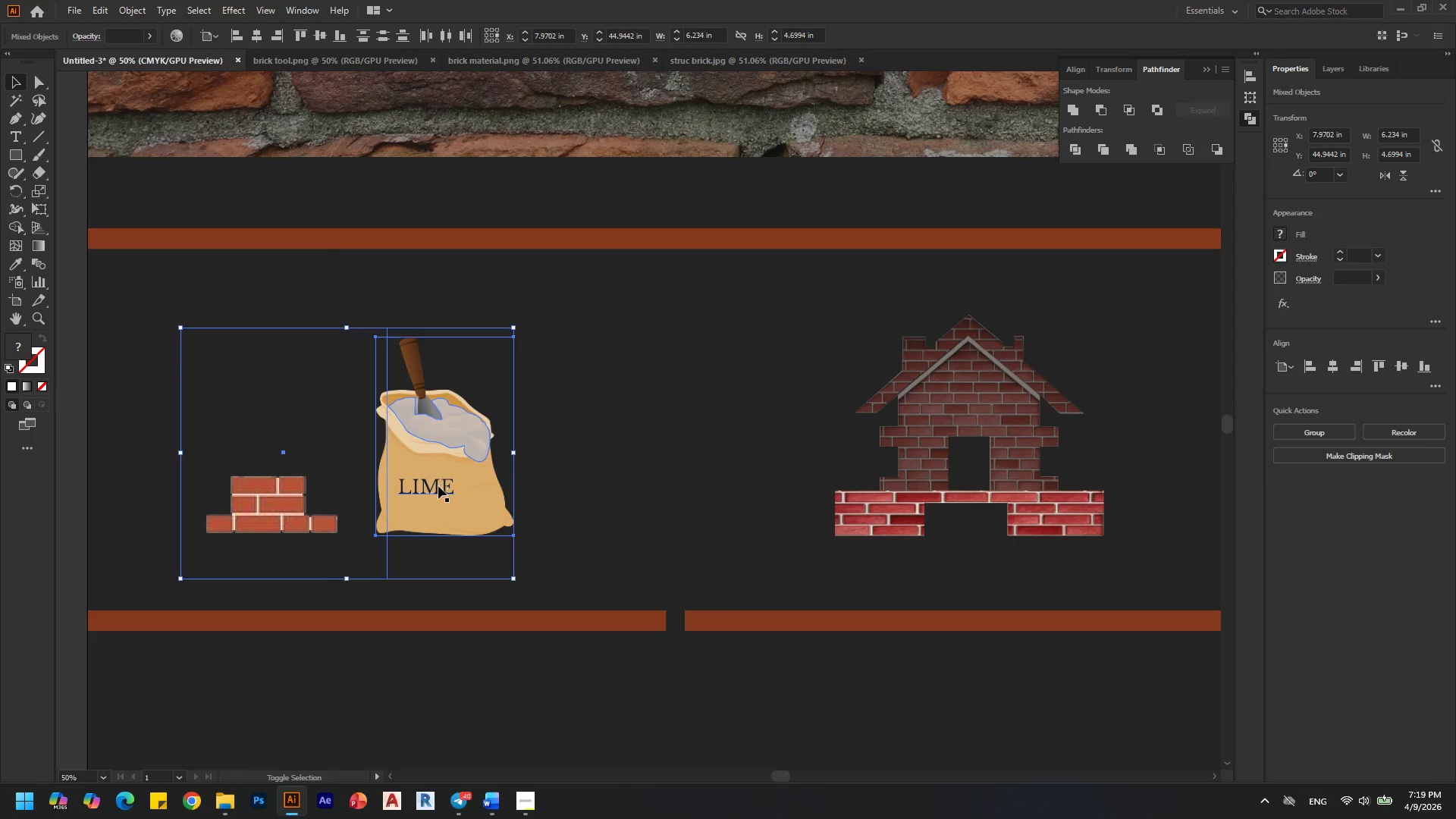 
left_click([438, 486])
 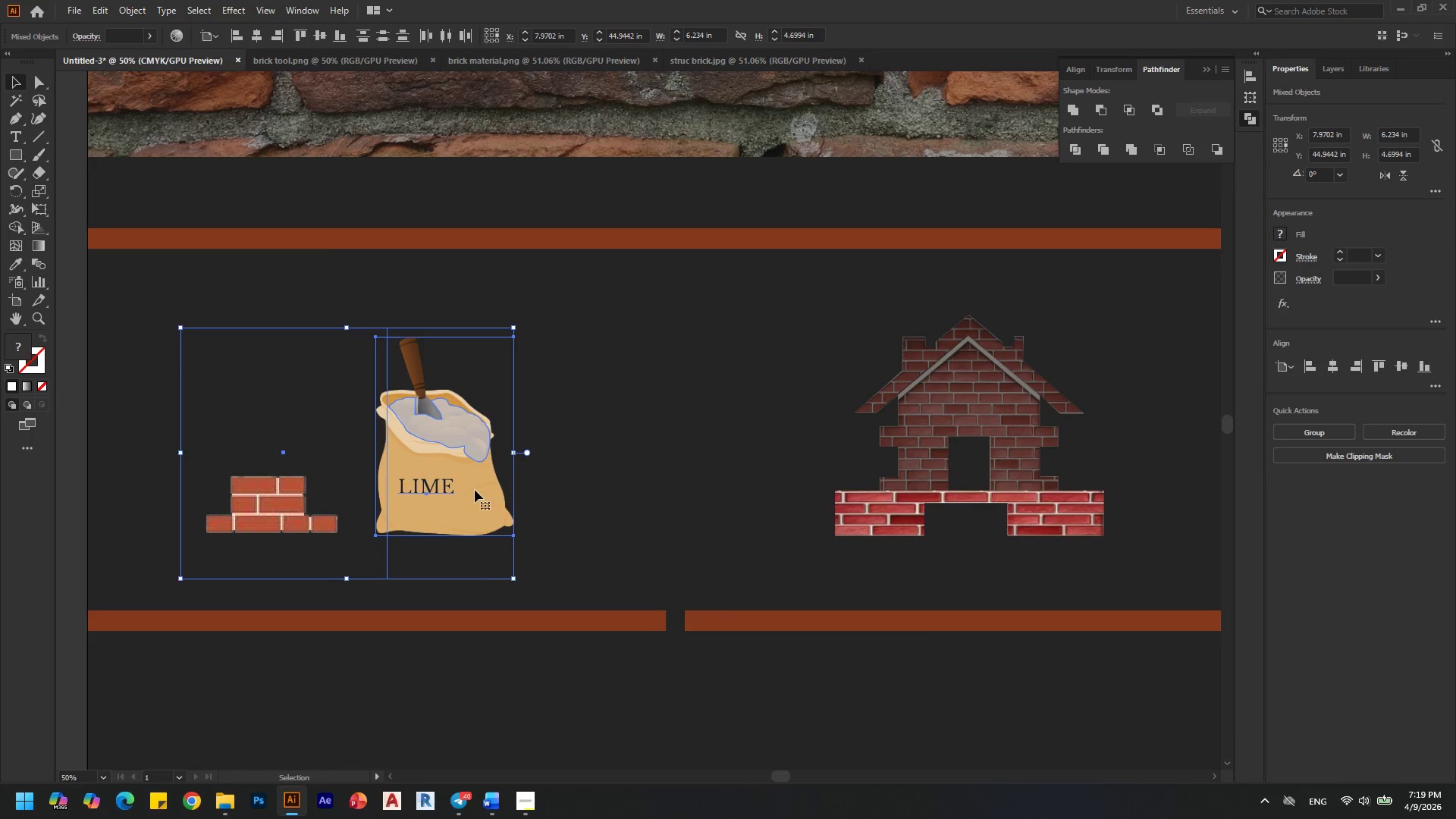 
key(Control+G)
 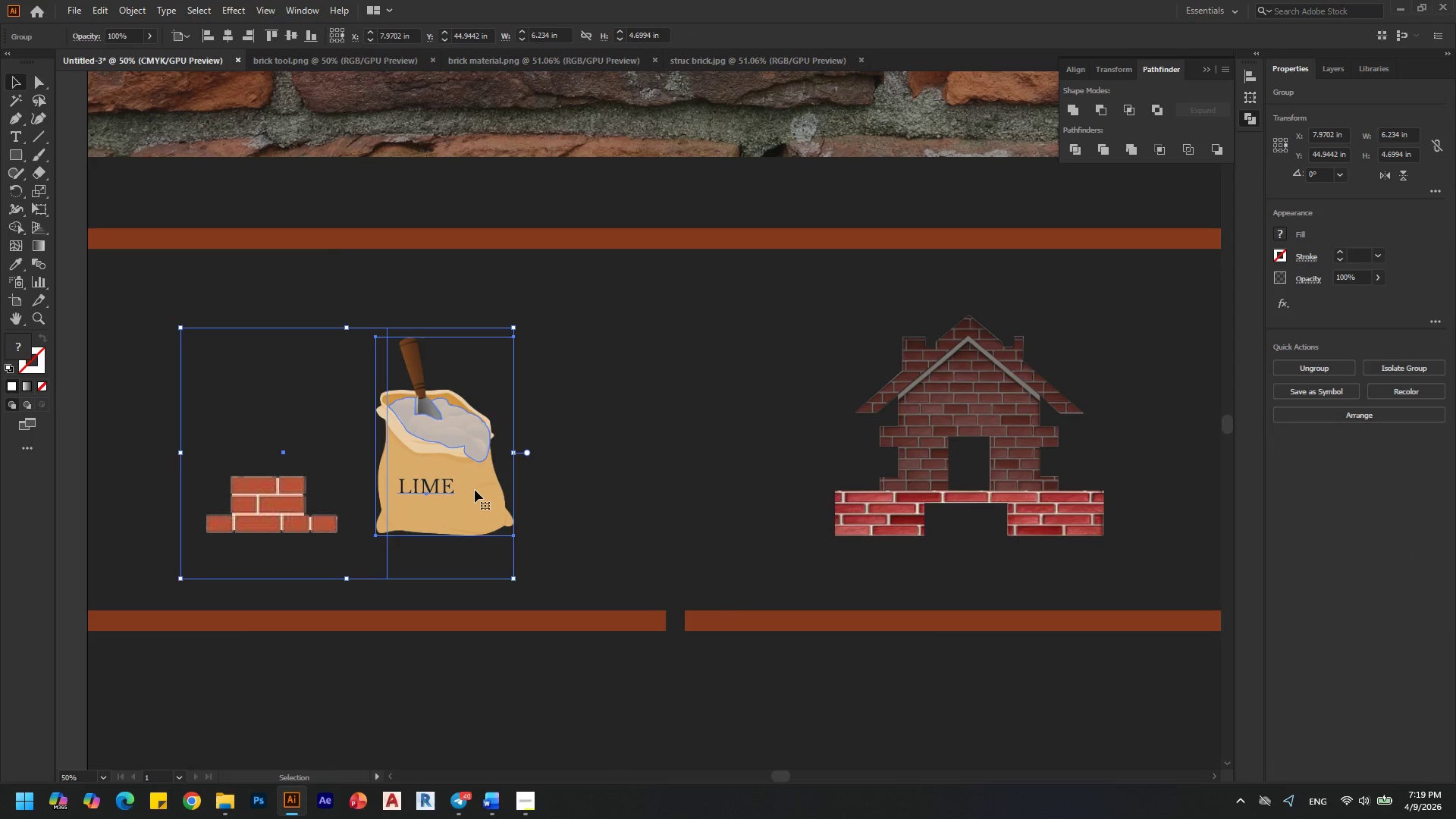 
key(Delete)
 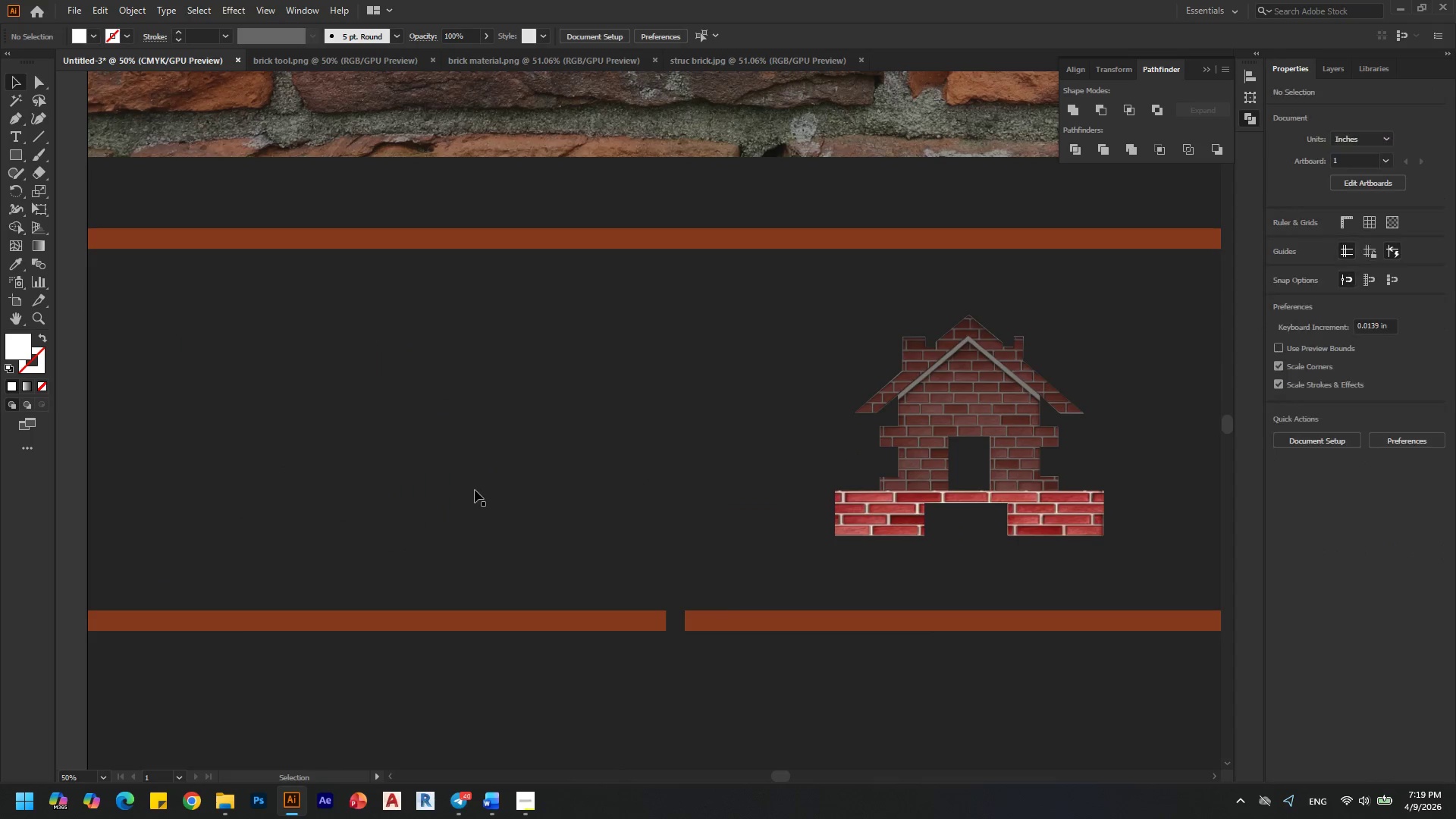 
key(Control+Z)
 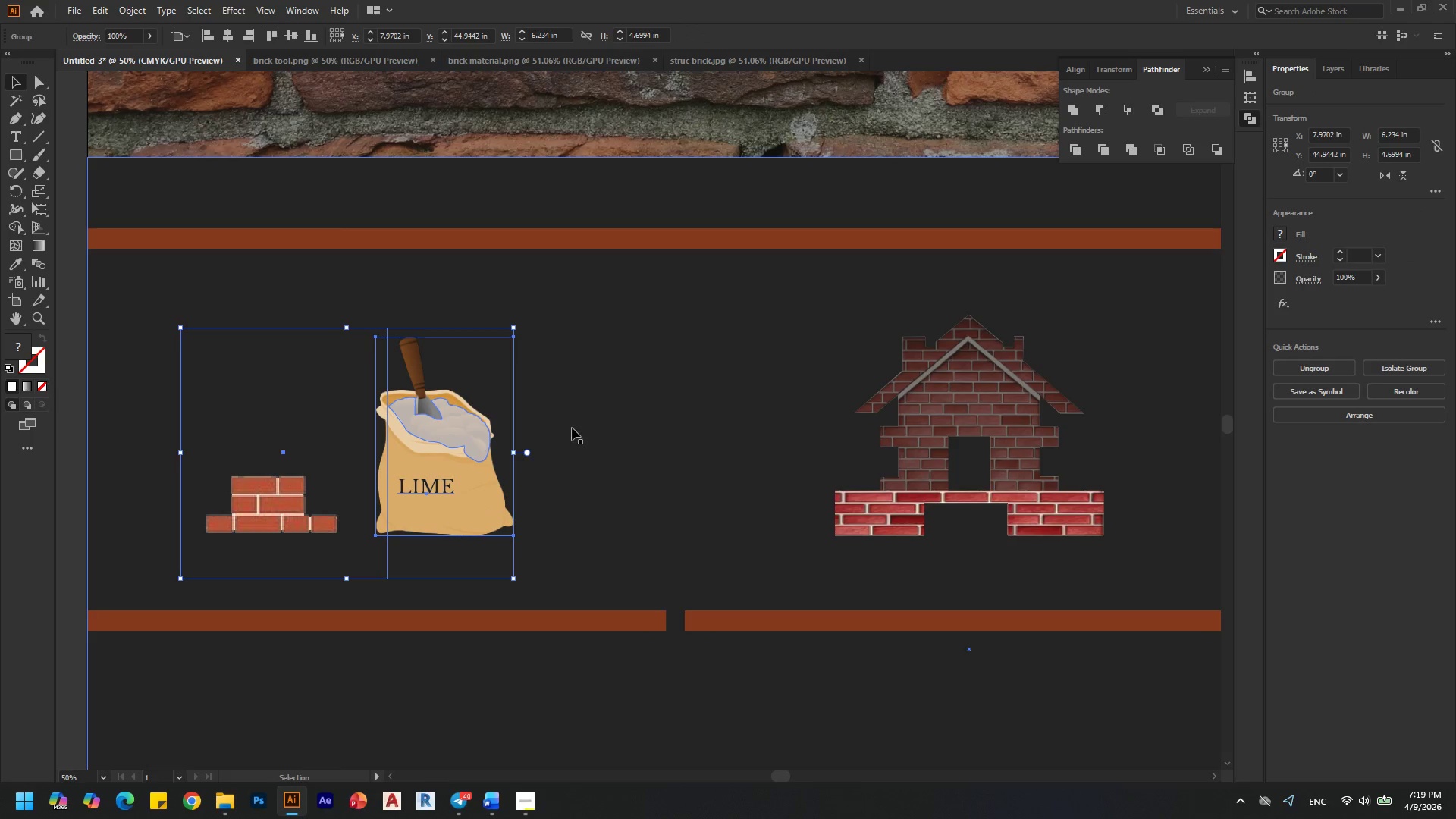 
key(Alt+AltLeft)
 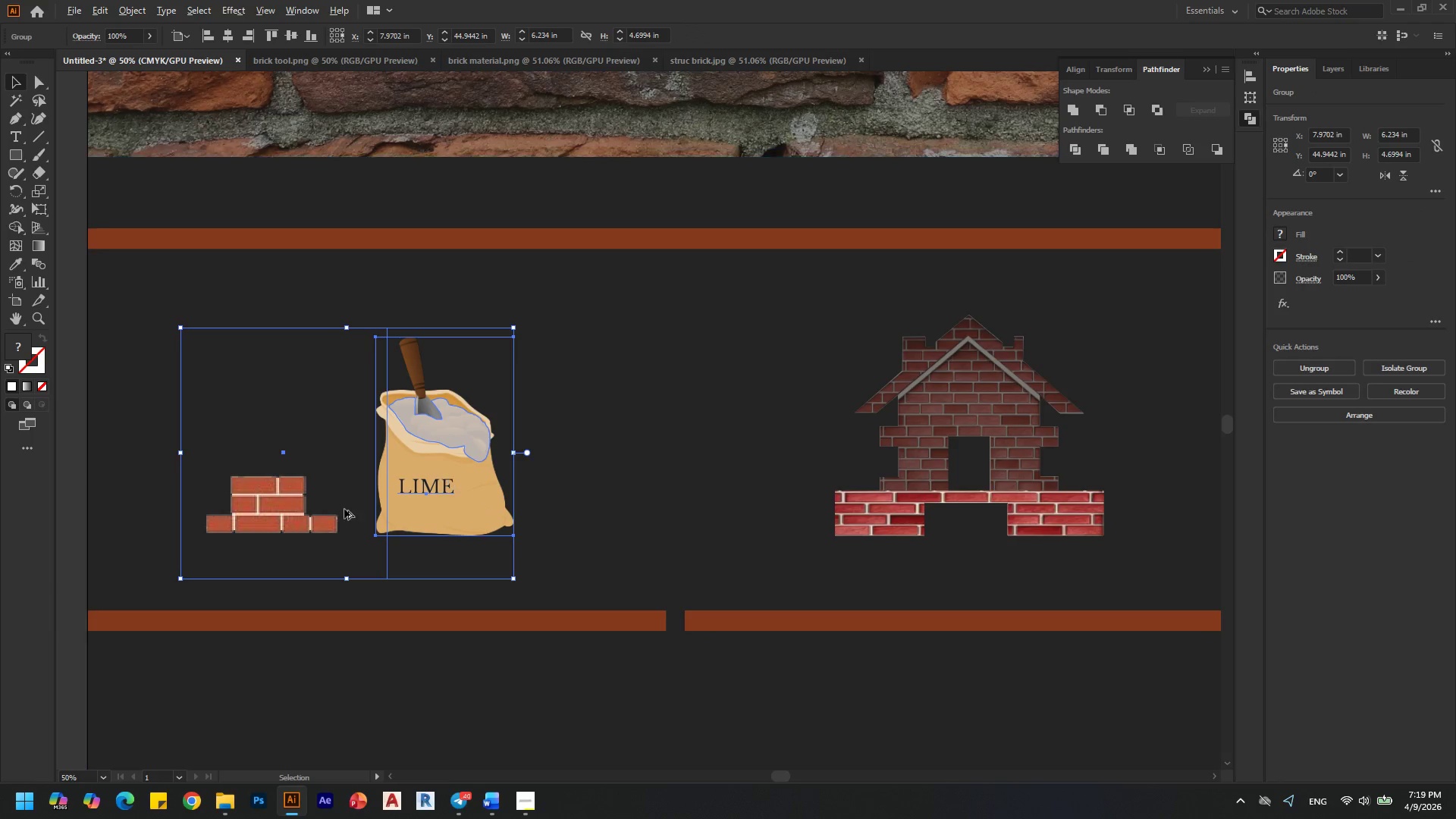 
hold_key(key=ShiftLeft, duration=1.39)
 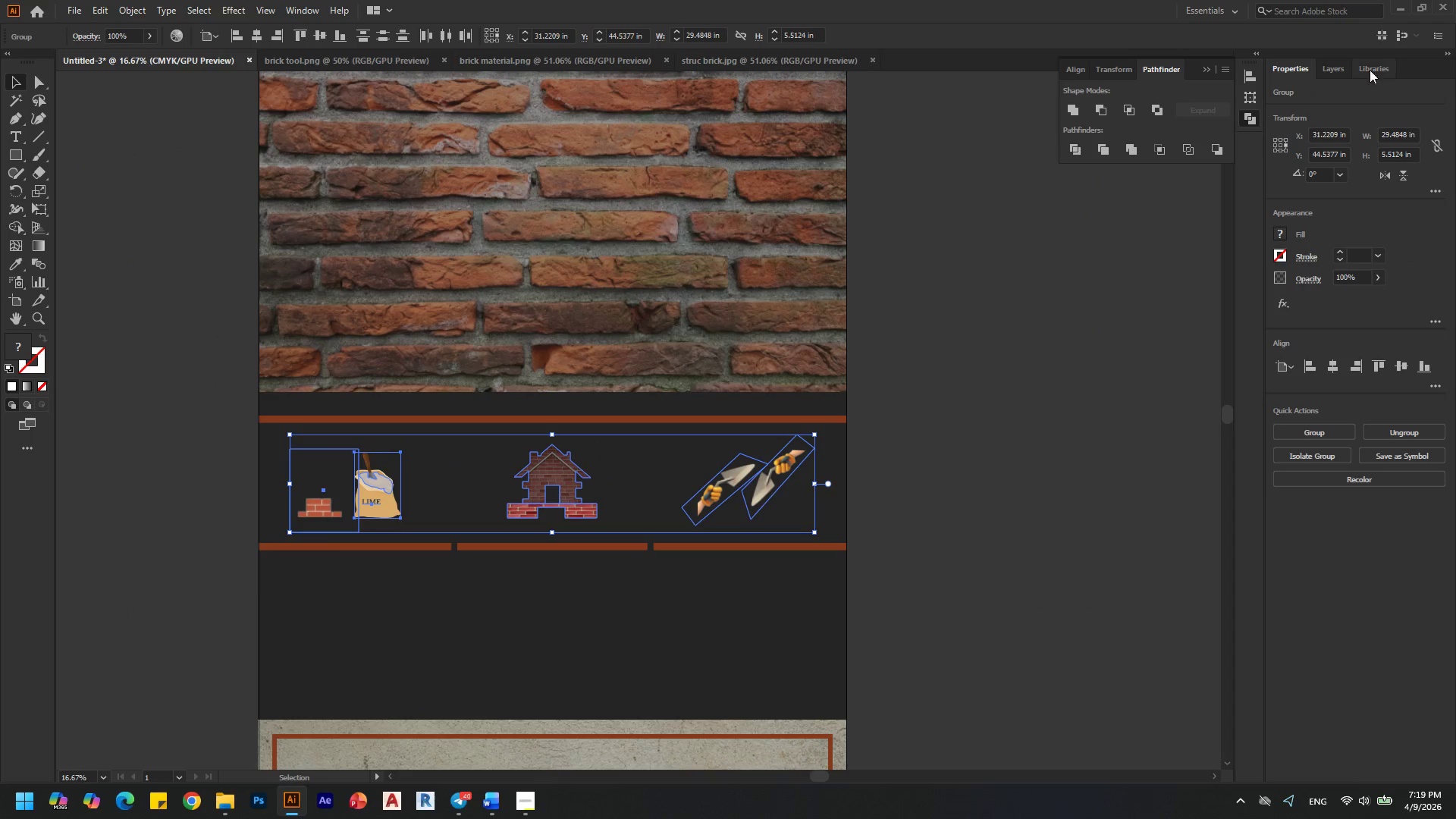 
scroll: coordinate [344, 509], scroll_direction: down, amount: 1.0
 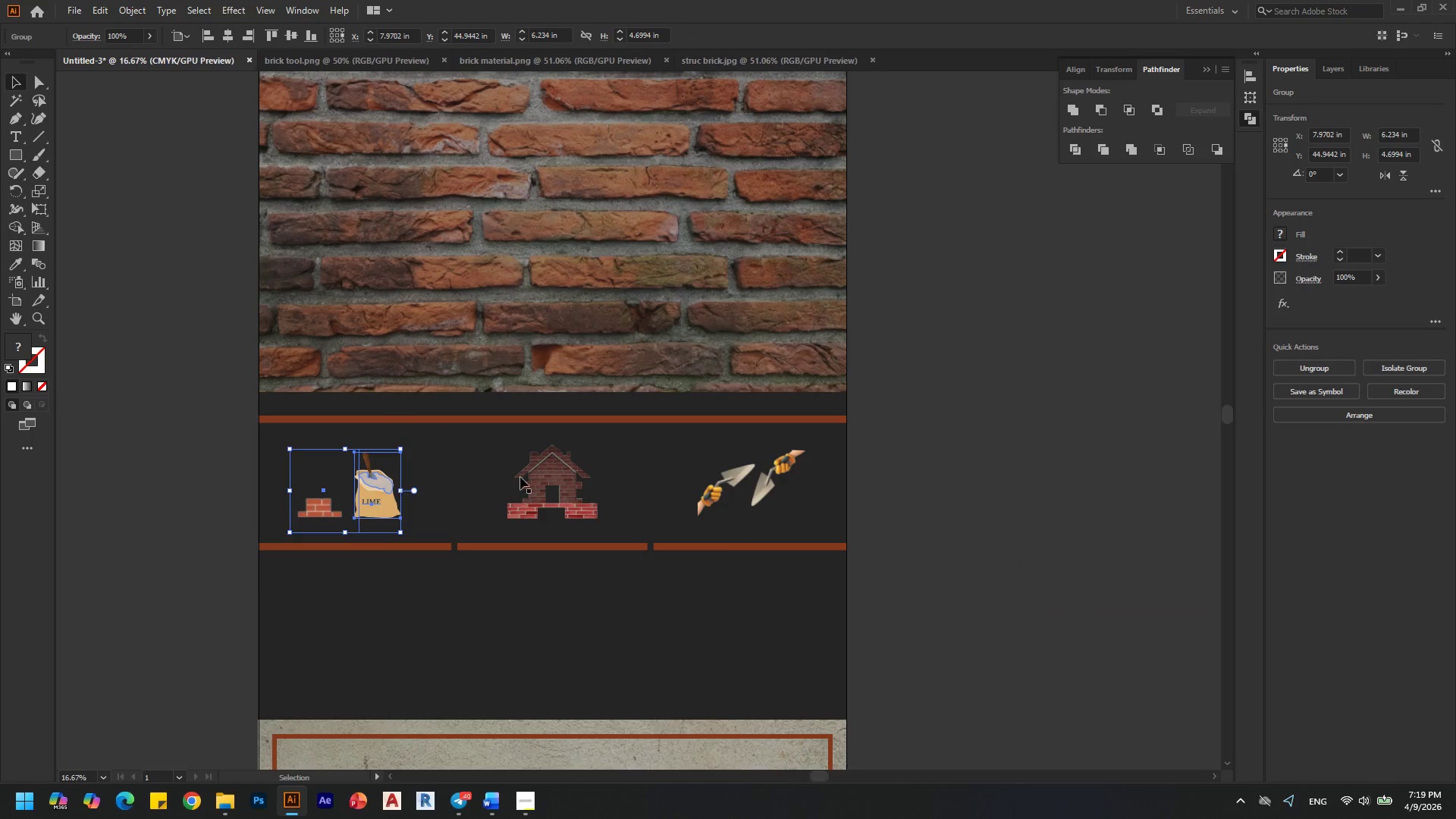 
left_click([570, 471])
 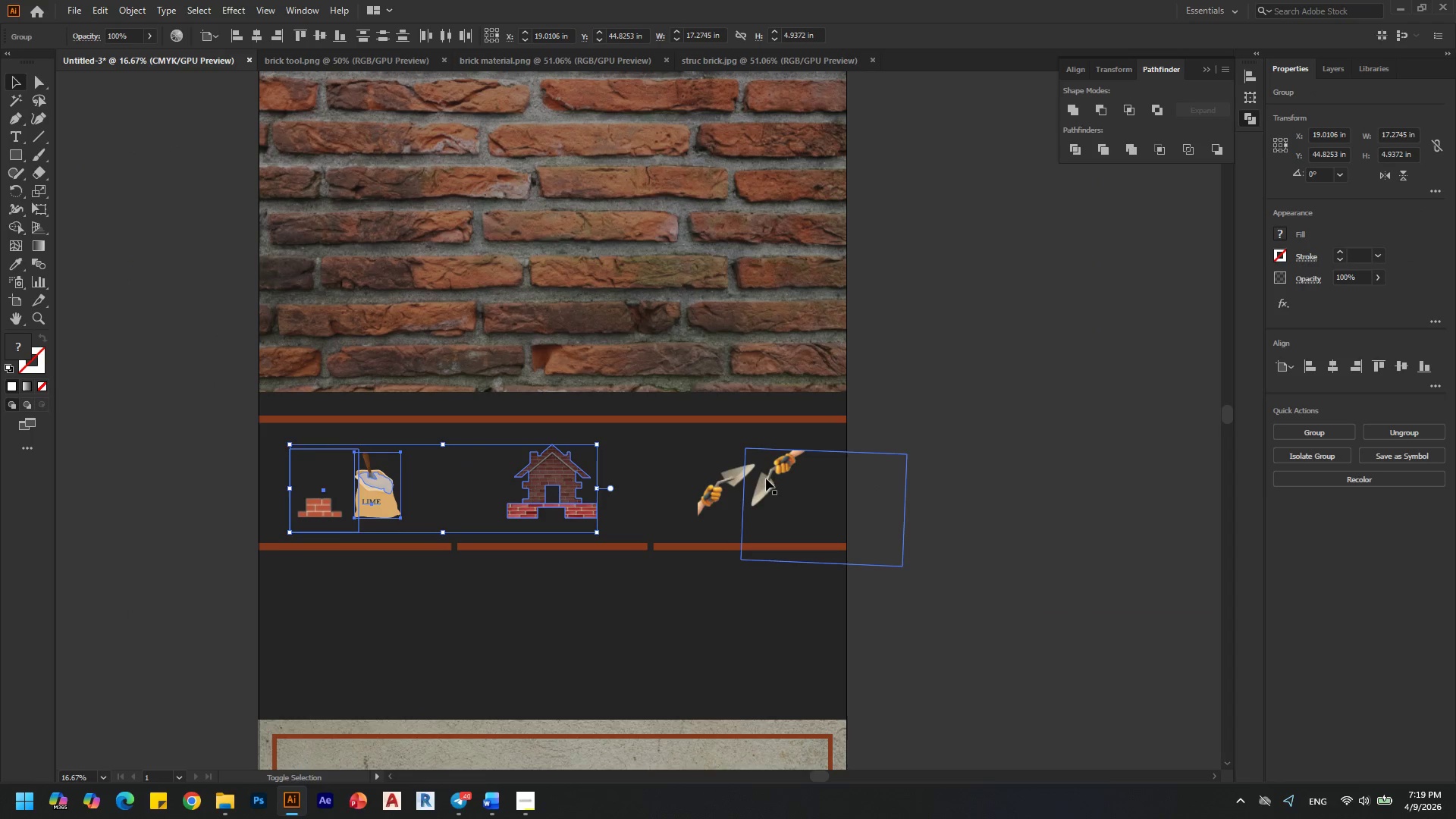 
left_click([766, 479])
 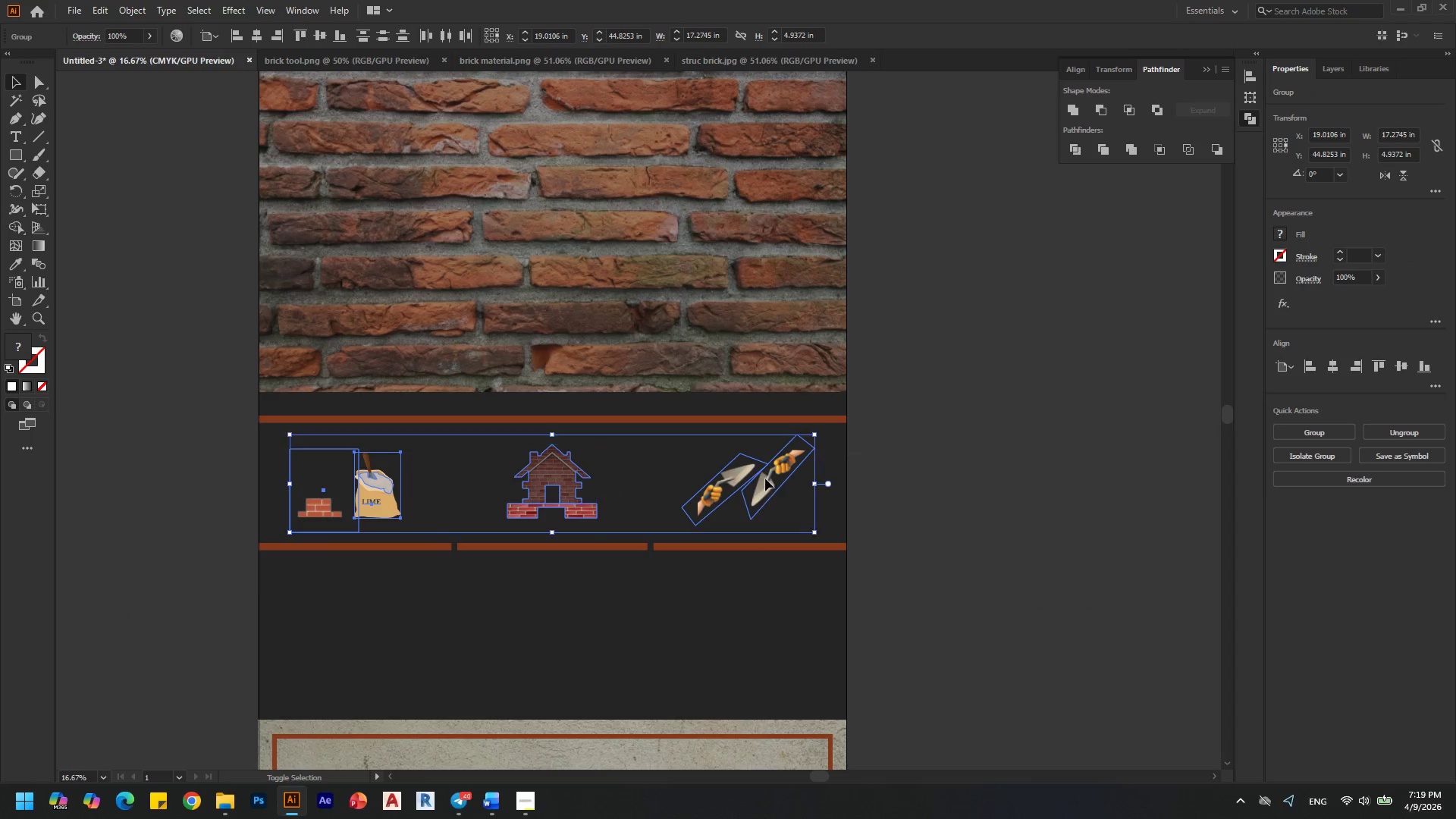 
left_click([1320, 63])
 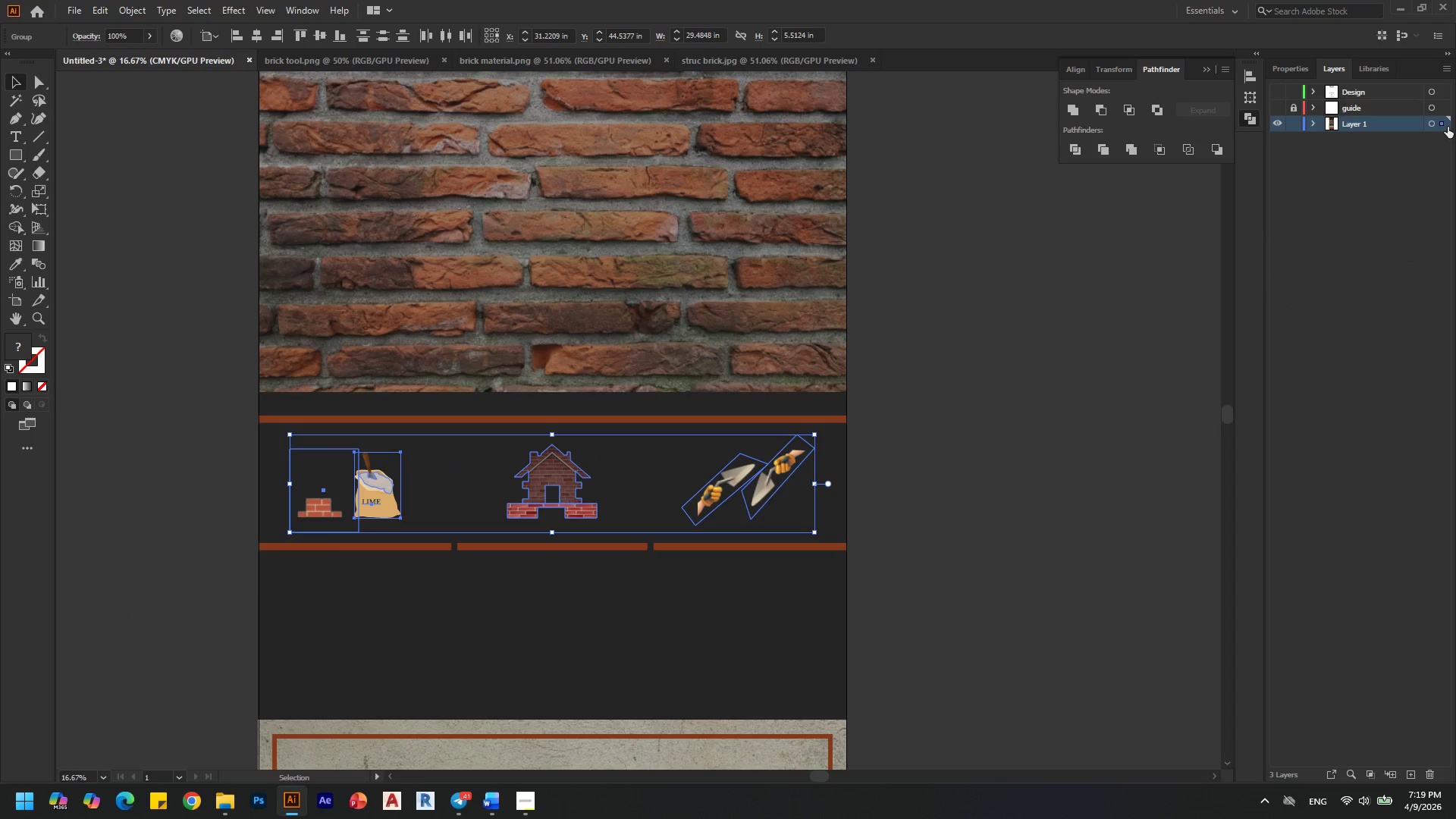 
left_click_drag(start_coordinate=[1447, 127], to_coordinate=[1445, 98])
 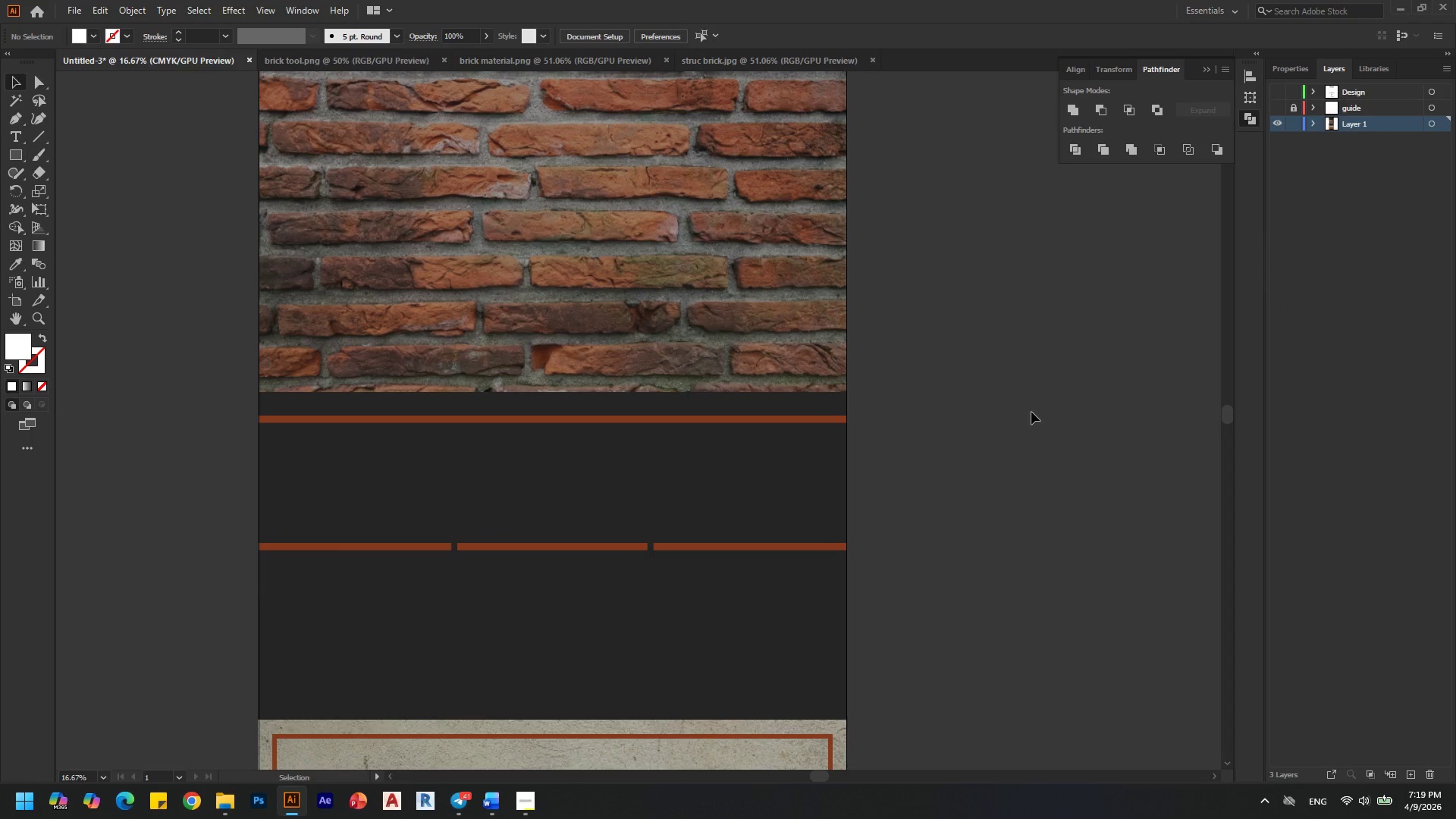 
key(Control+Shift+ControlLeft)
 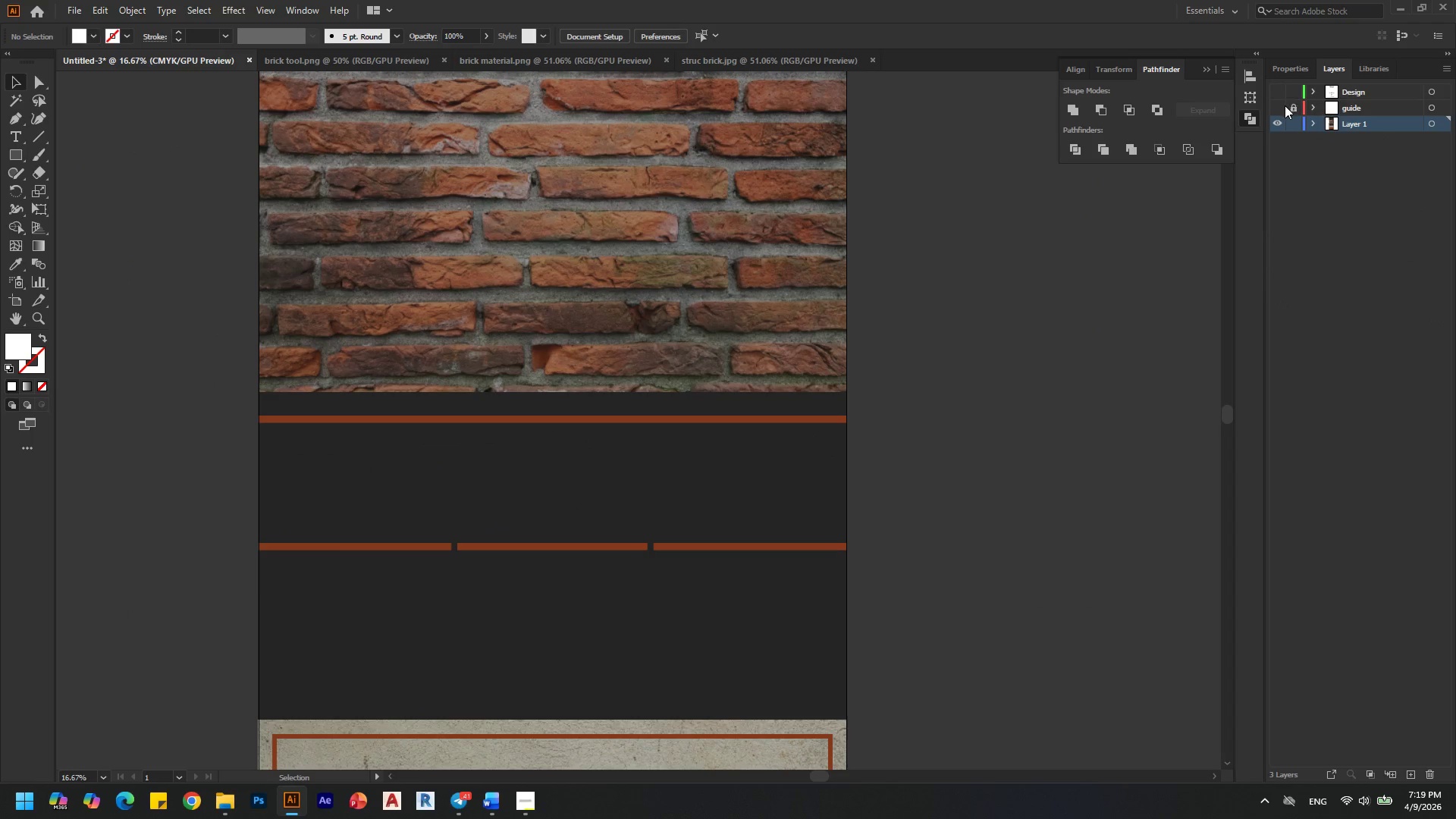 
left_click([1276, 110])
 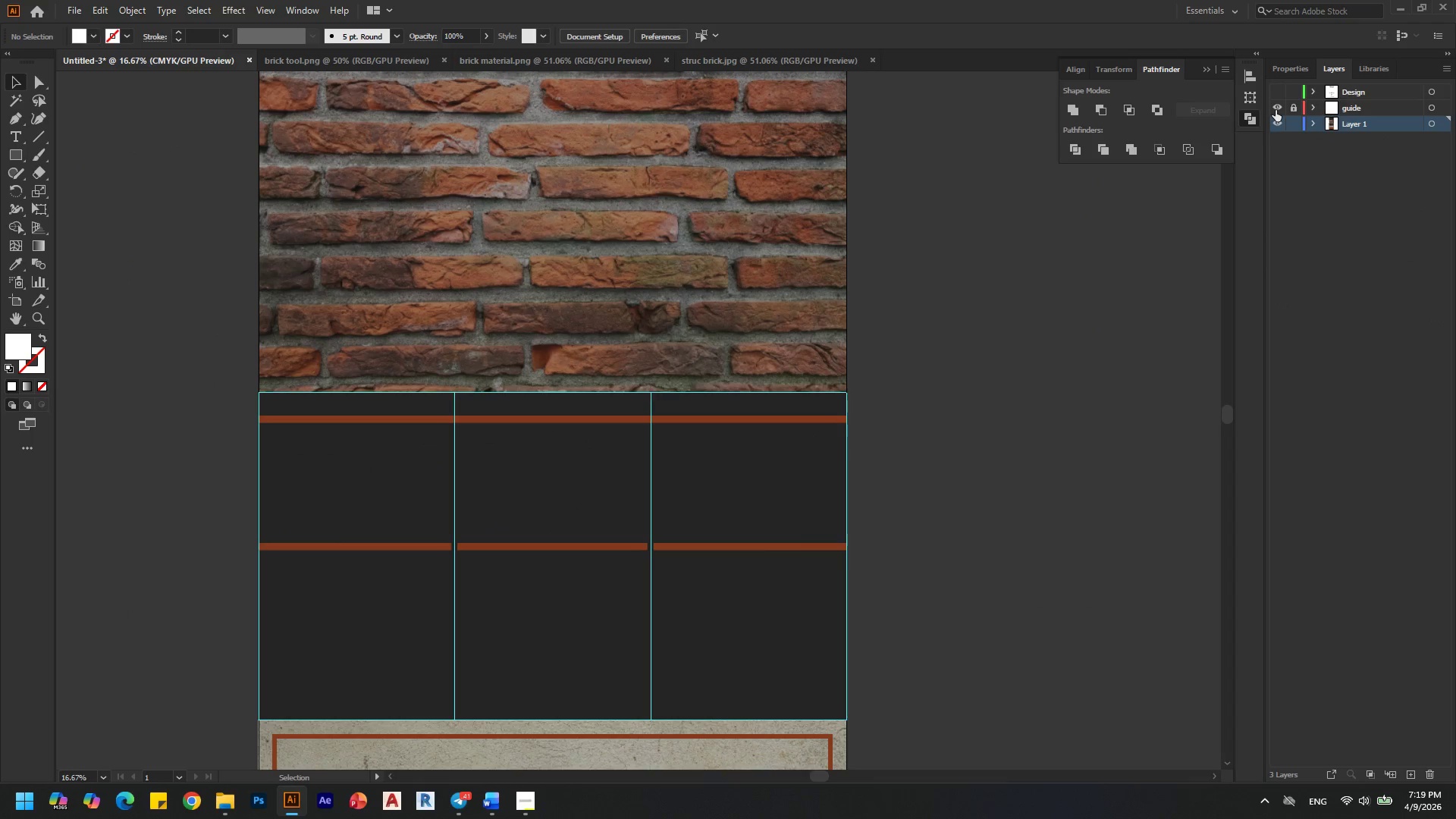 
left_click([1276, 110])
 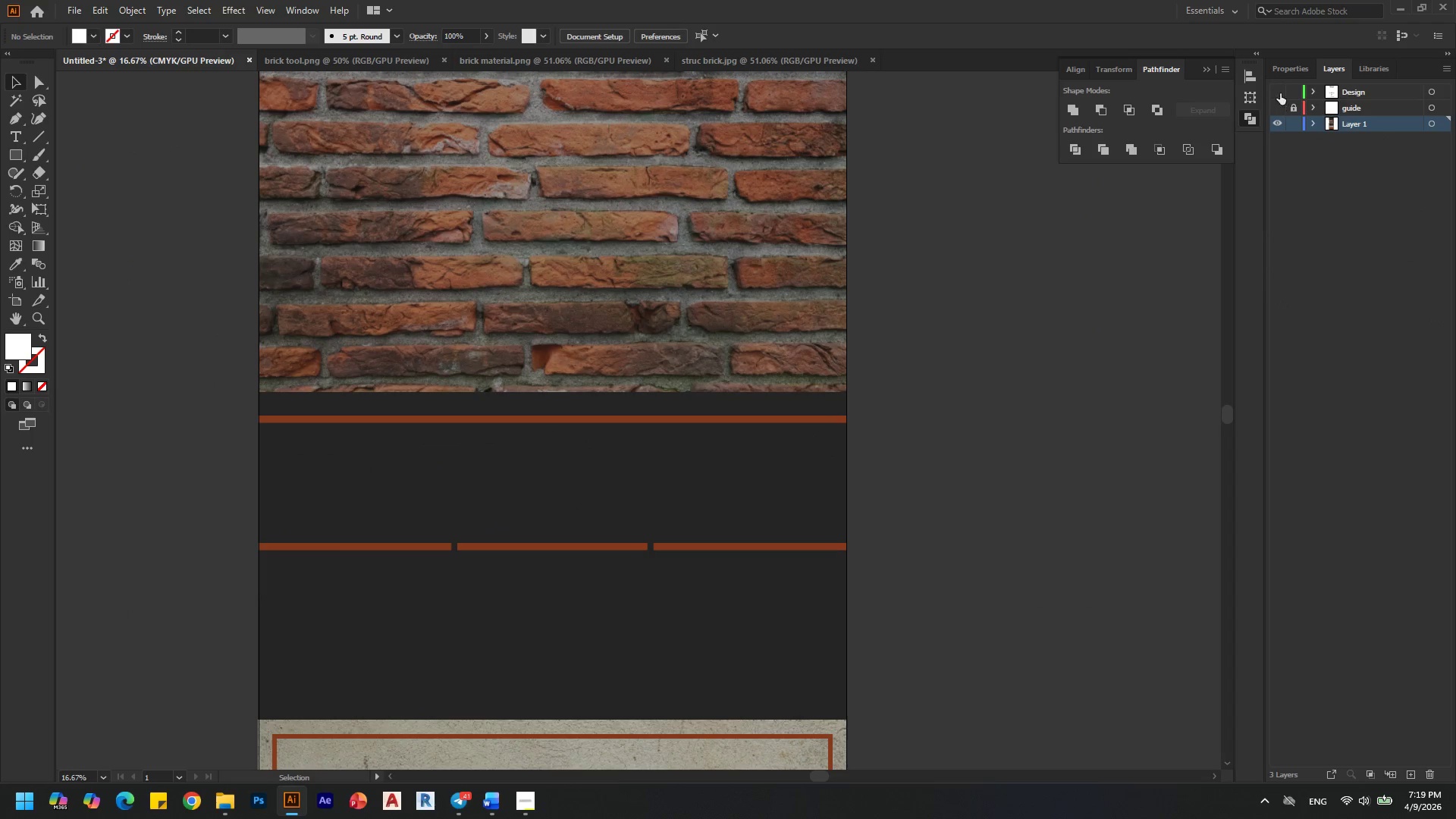 
left_click([1280, 93])
 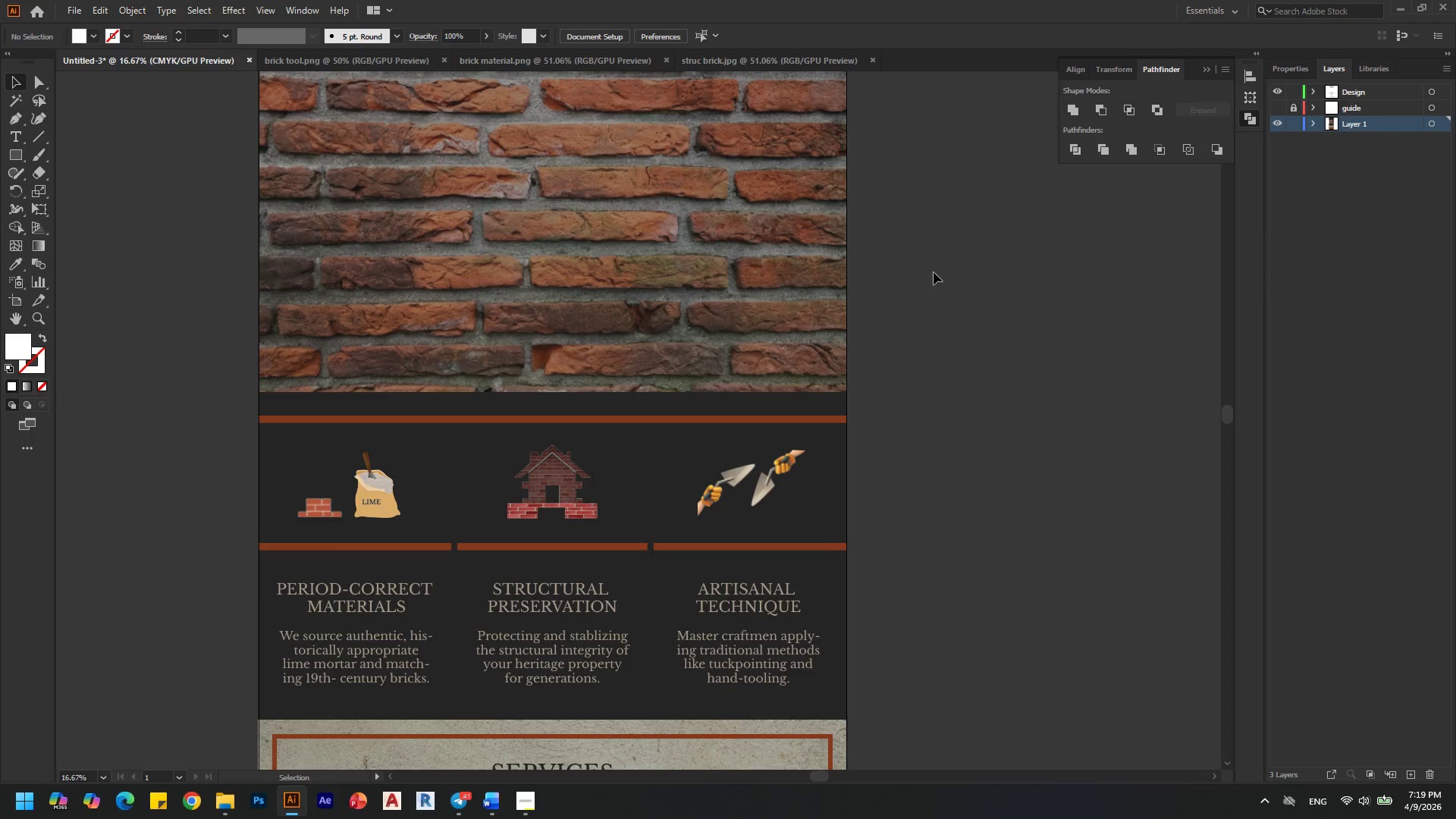 
key(Control+Shift+G)
 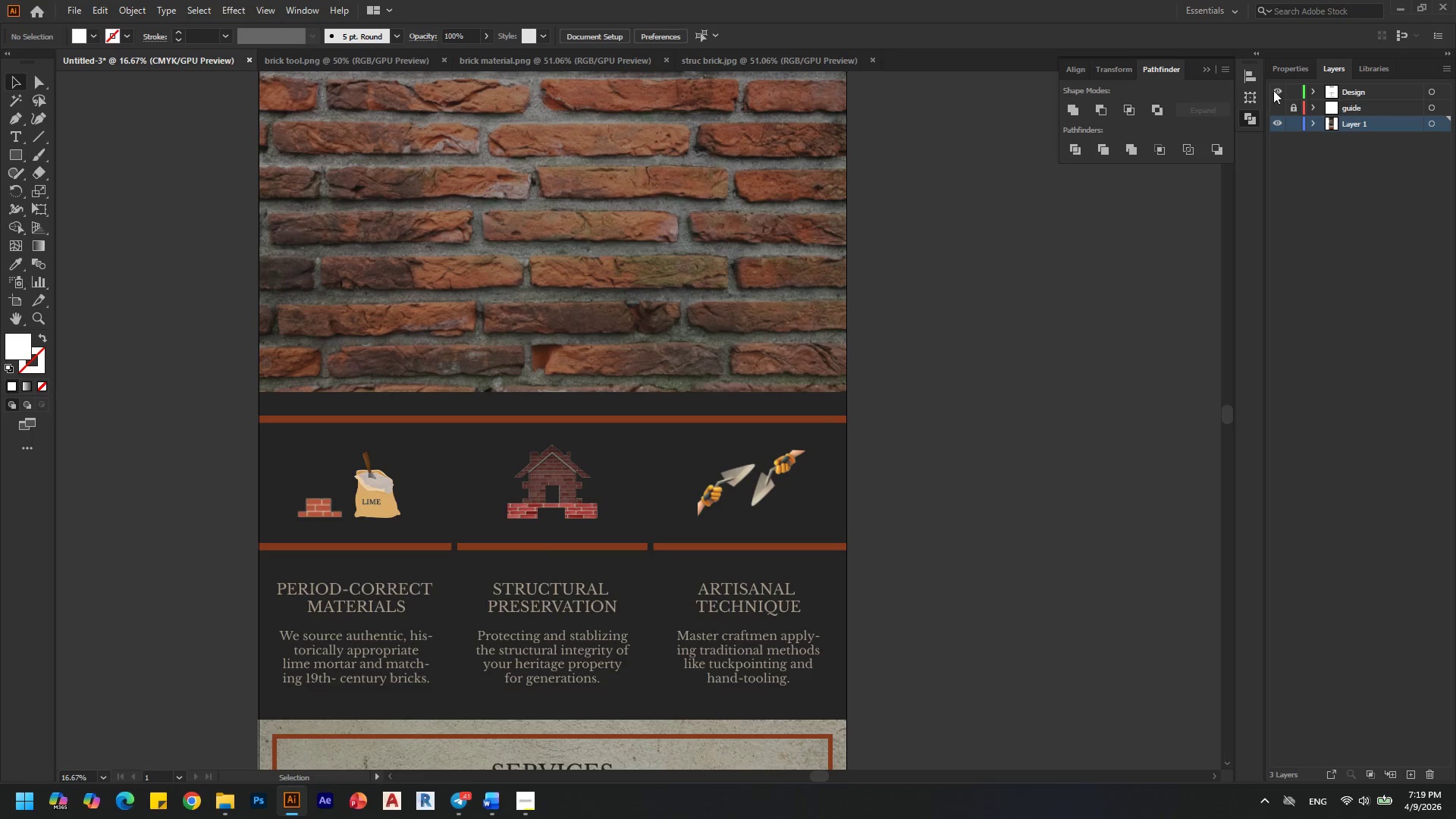 
left_click([1316, 90])
 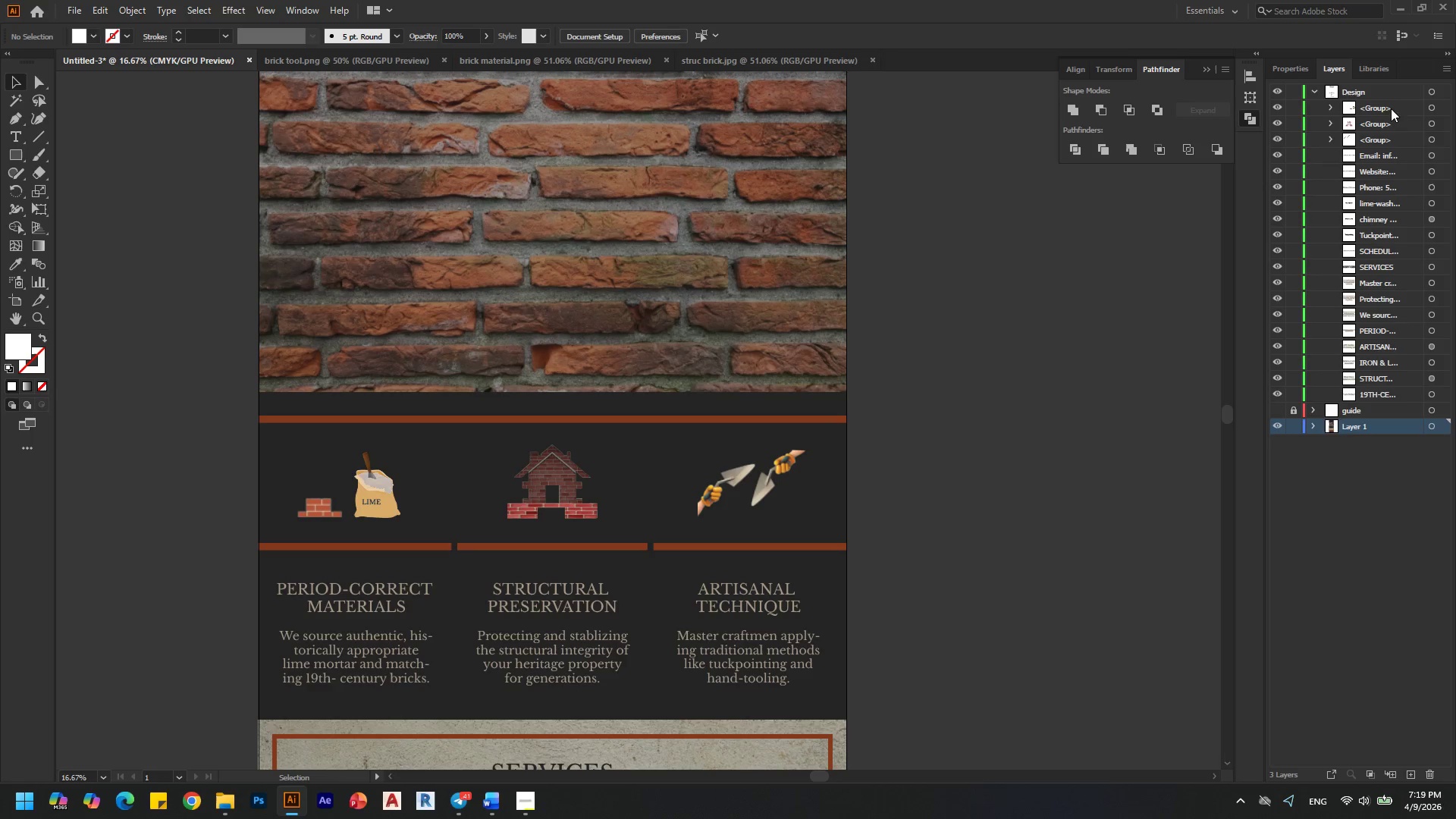 
double_click([1379, 108])
 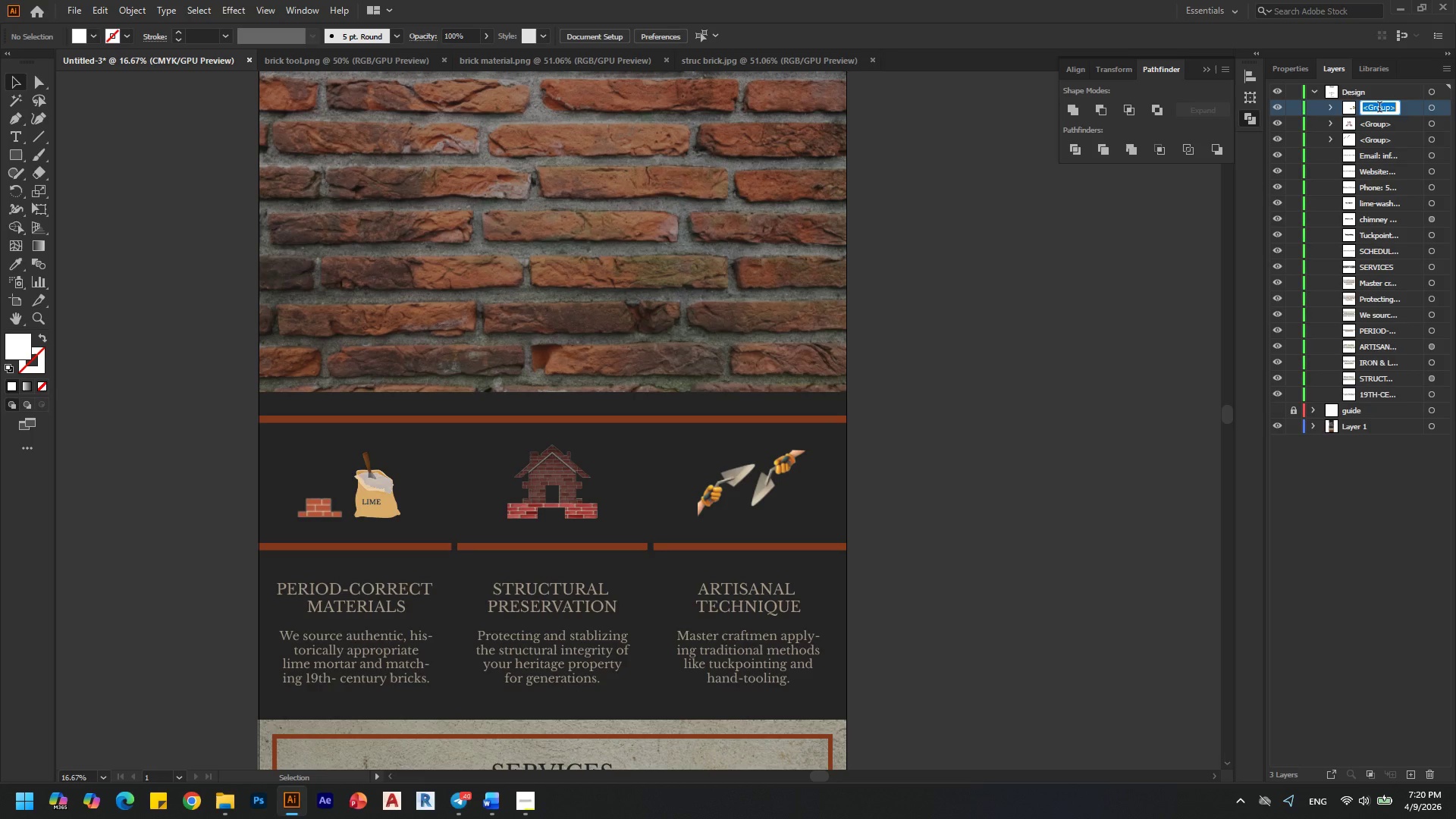 
key(Control+Shift+ShiftRight)
 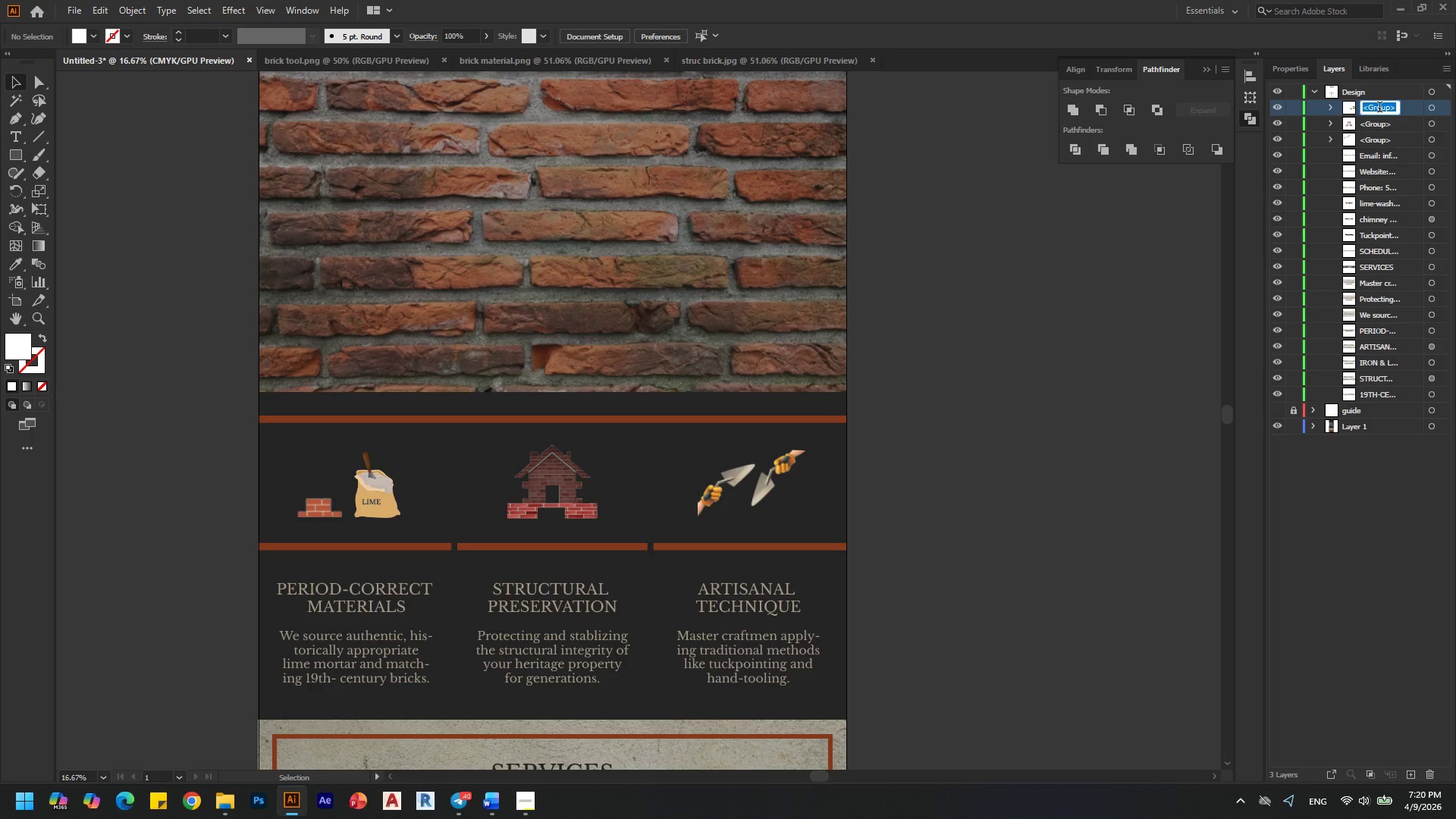 
key(Control+Shift+I)
 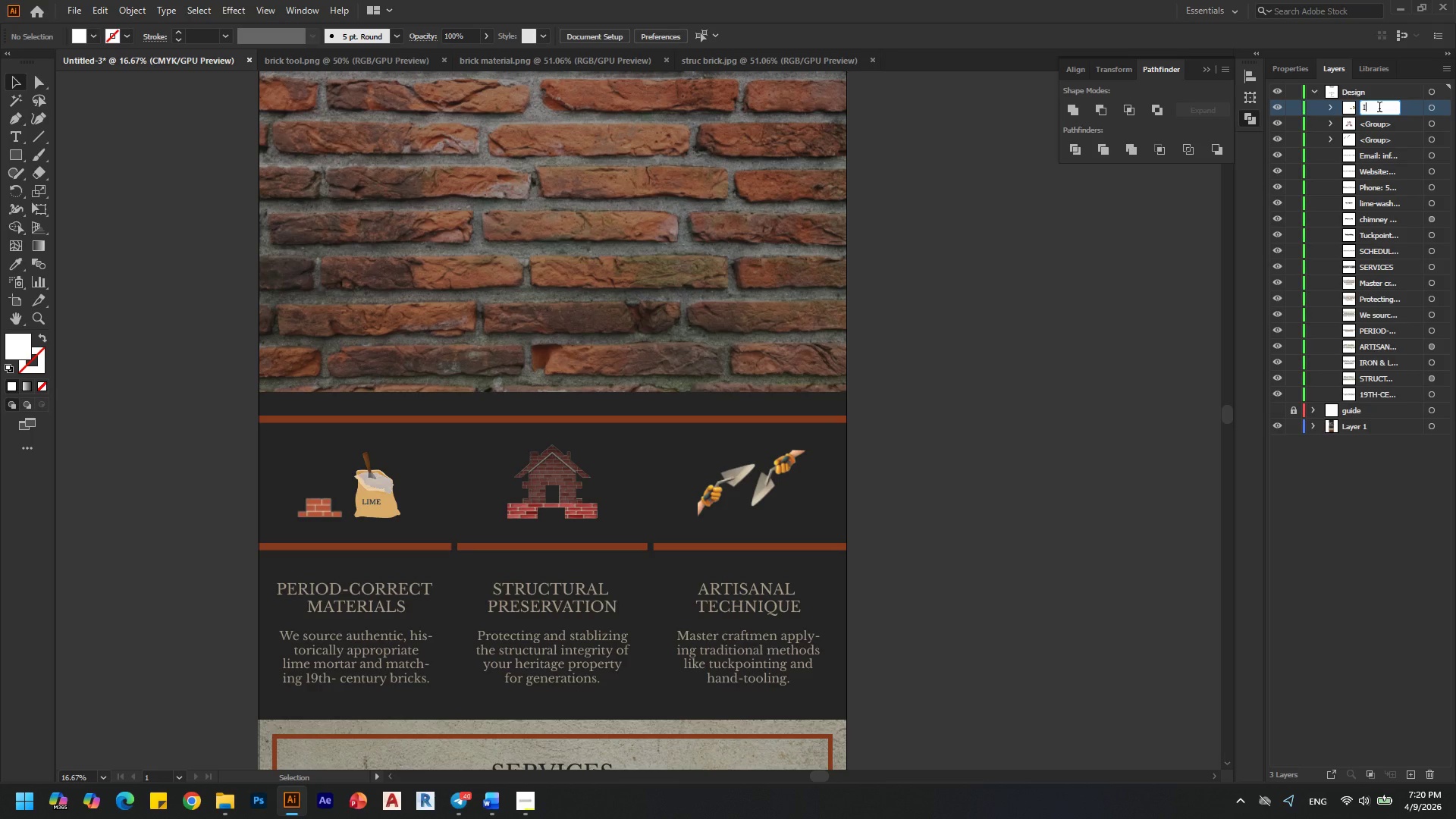 
key(Control+L)
 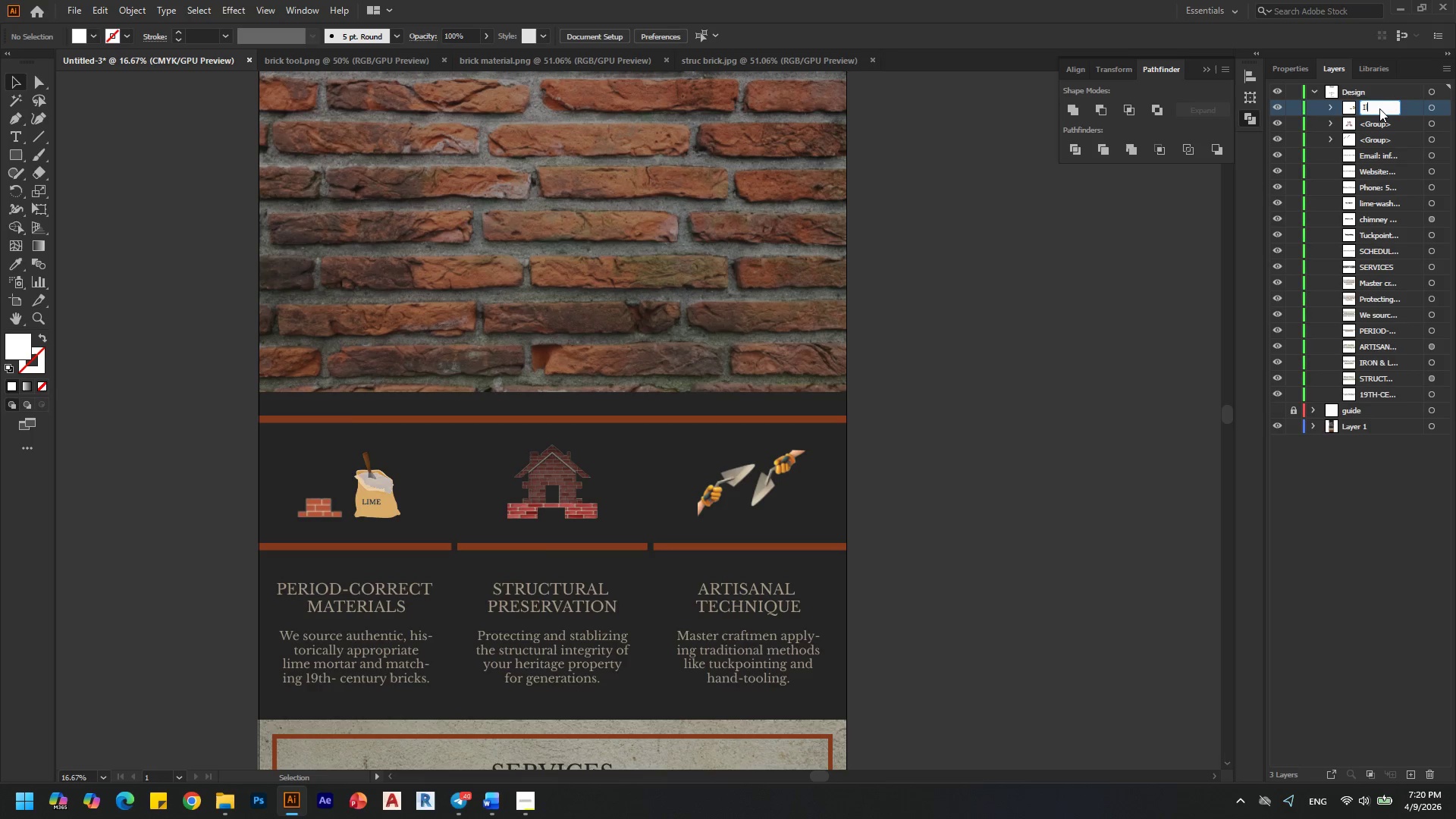 
key(Control+L)
 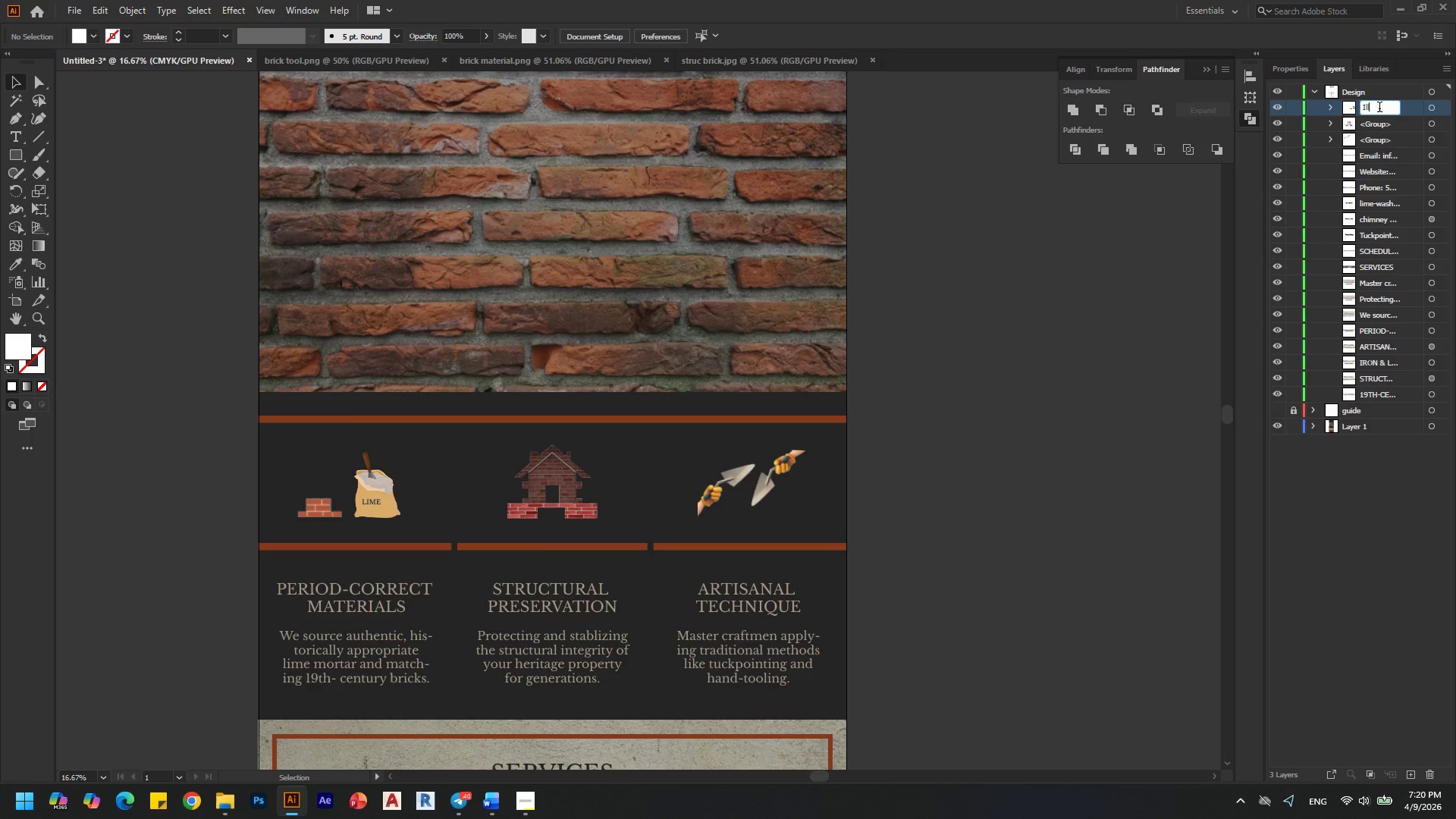 
key(Control+U)
 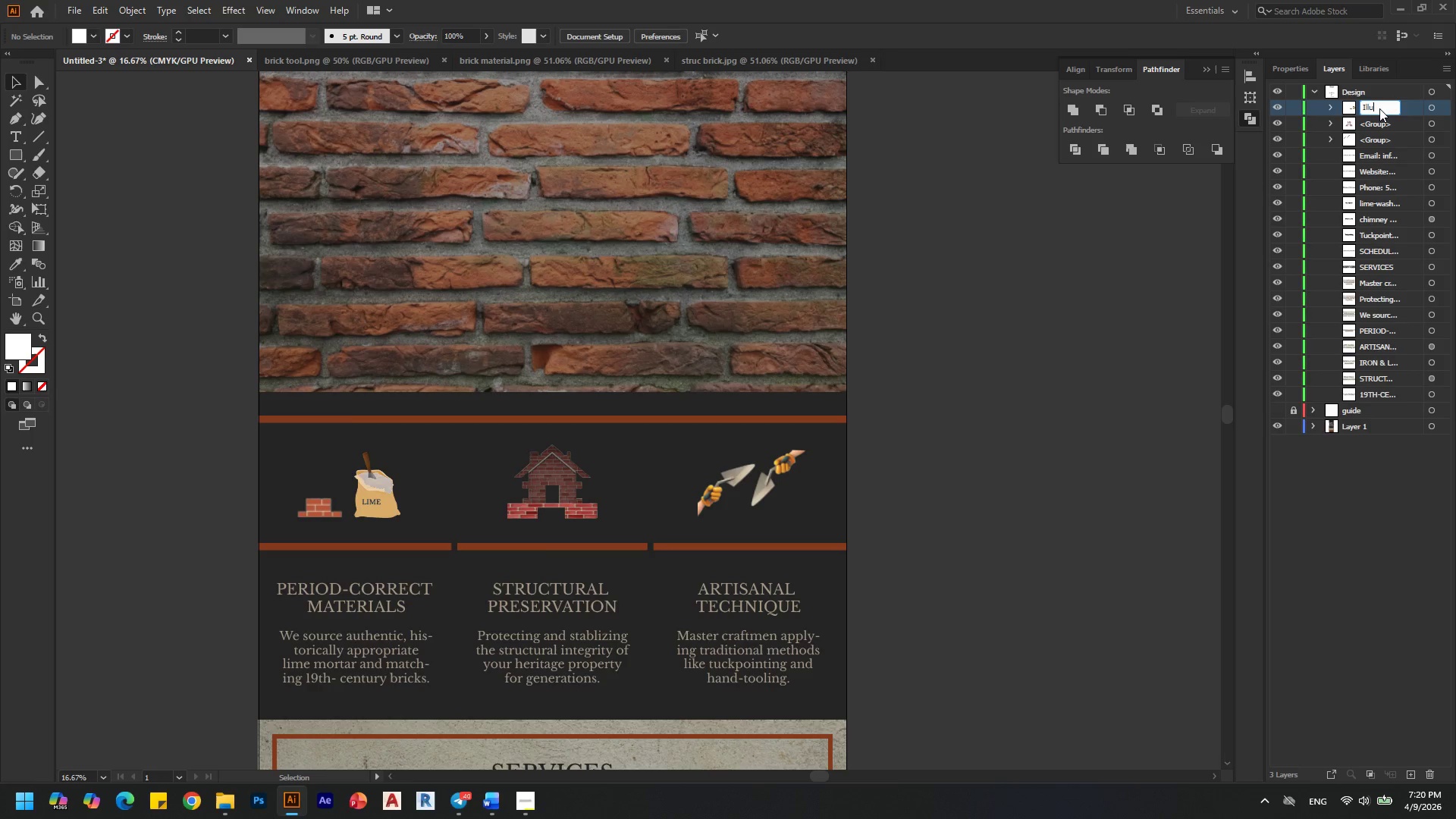 
key(Control+S)
 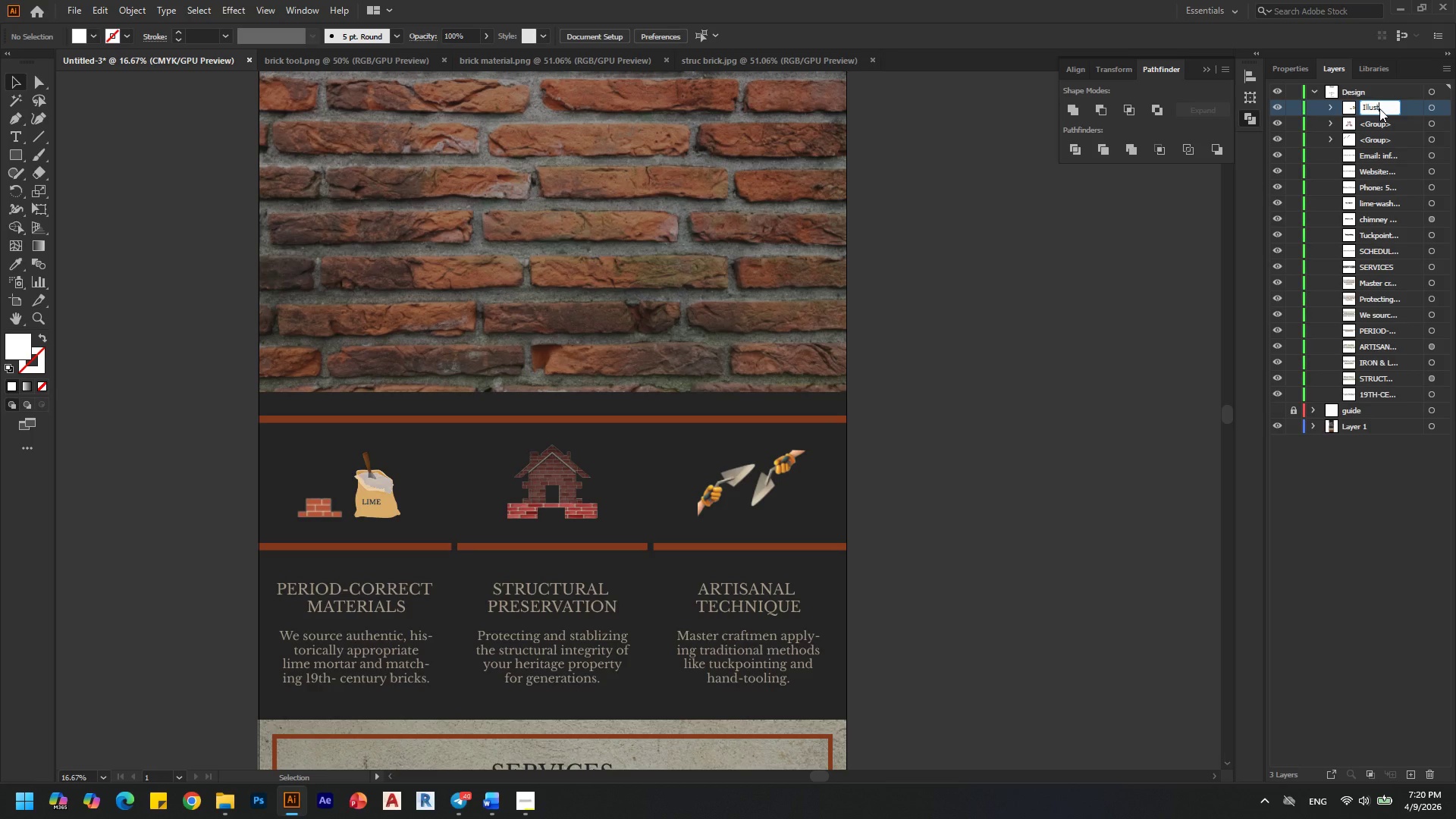 
key(Control+T)
 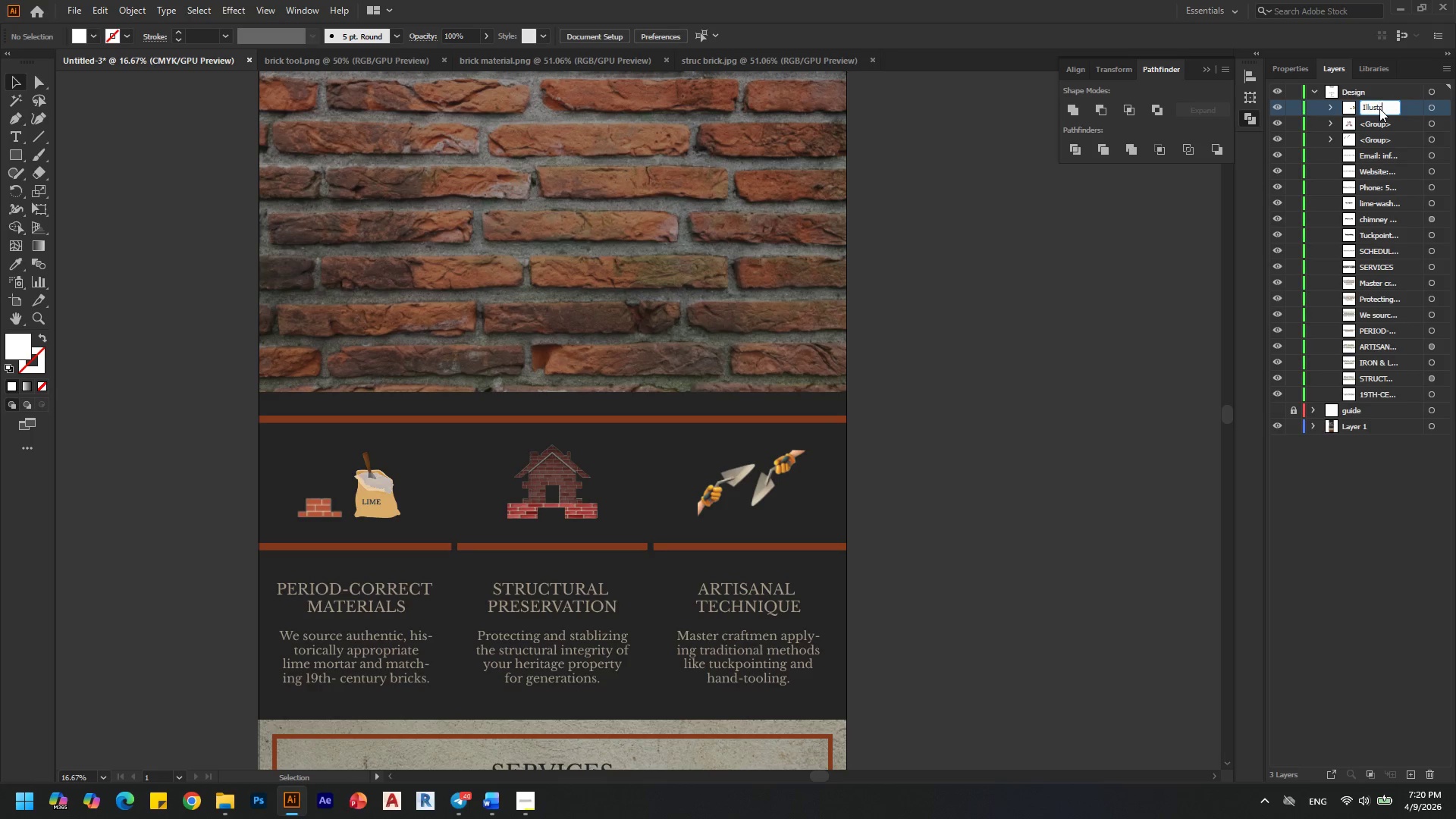 
key(Control+R)
 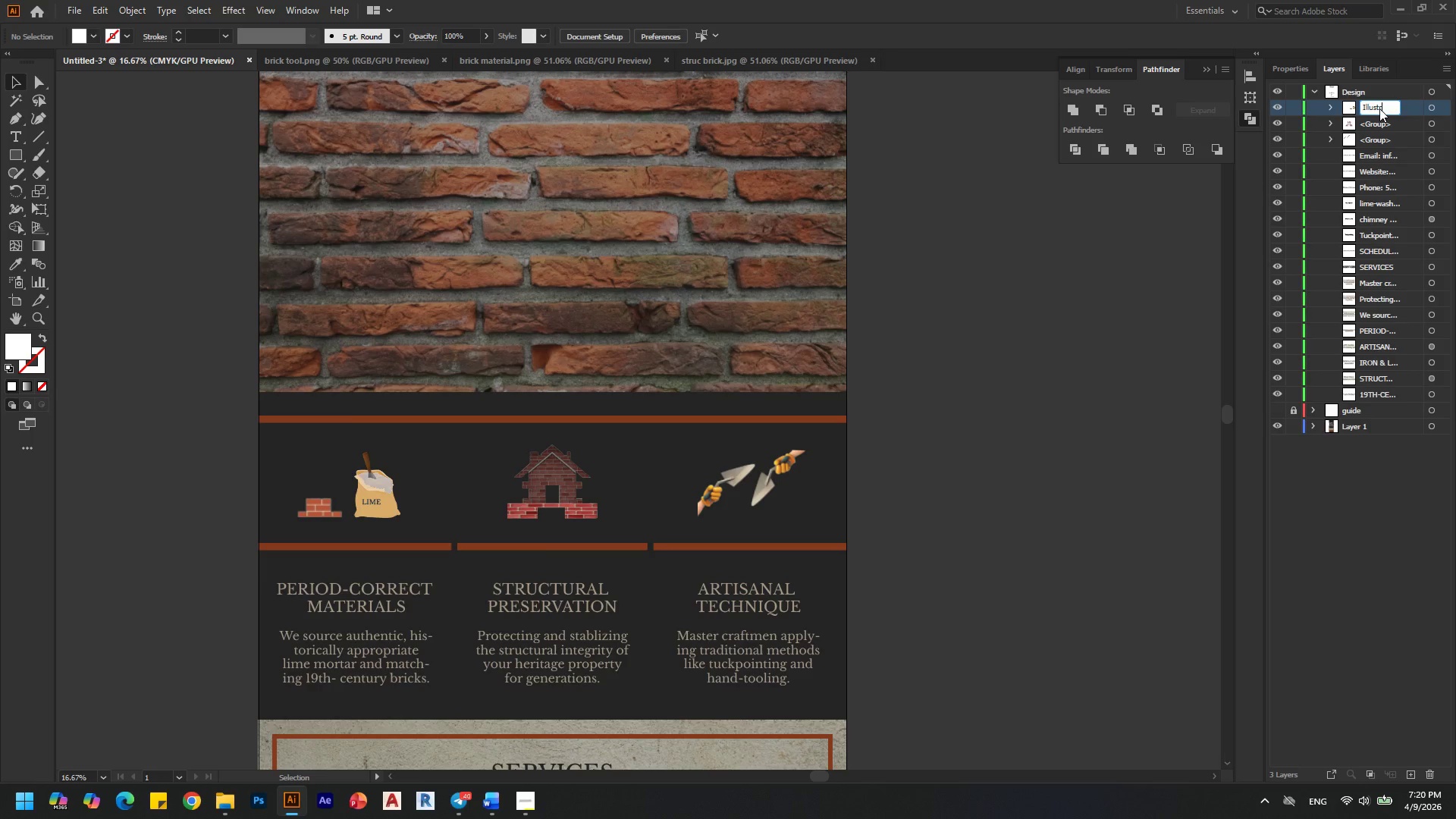 
key(Control+A)
 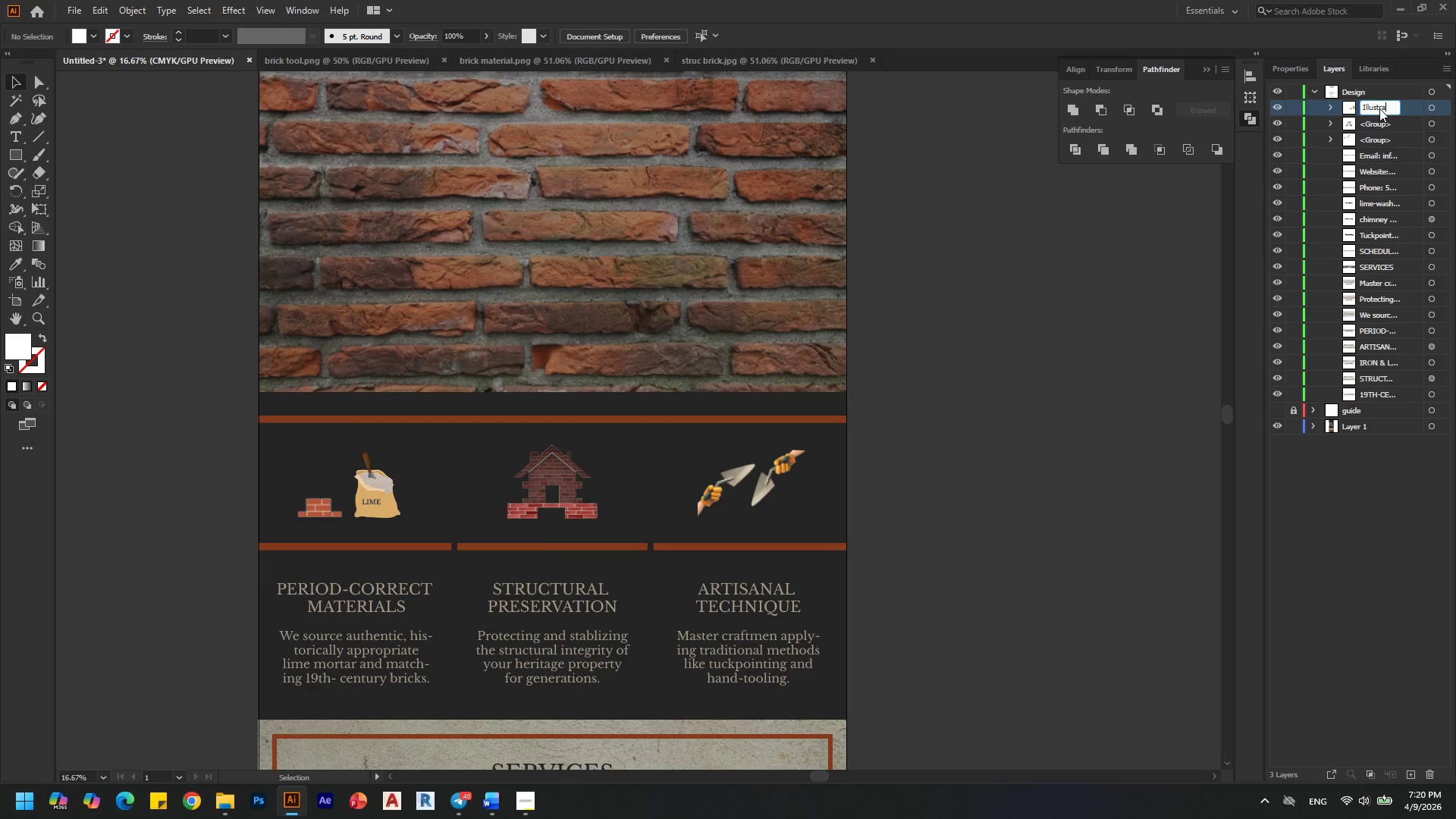 
key(Control+T)
 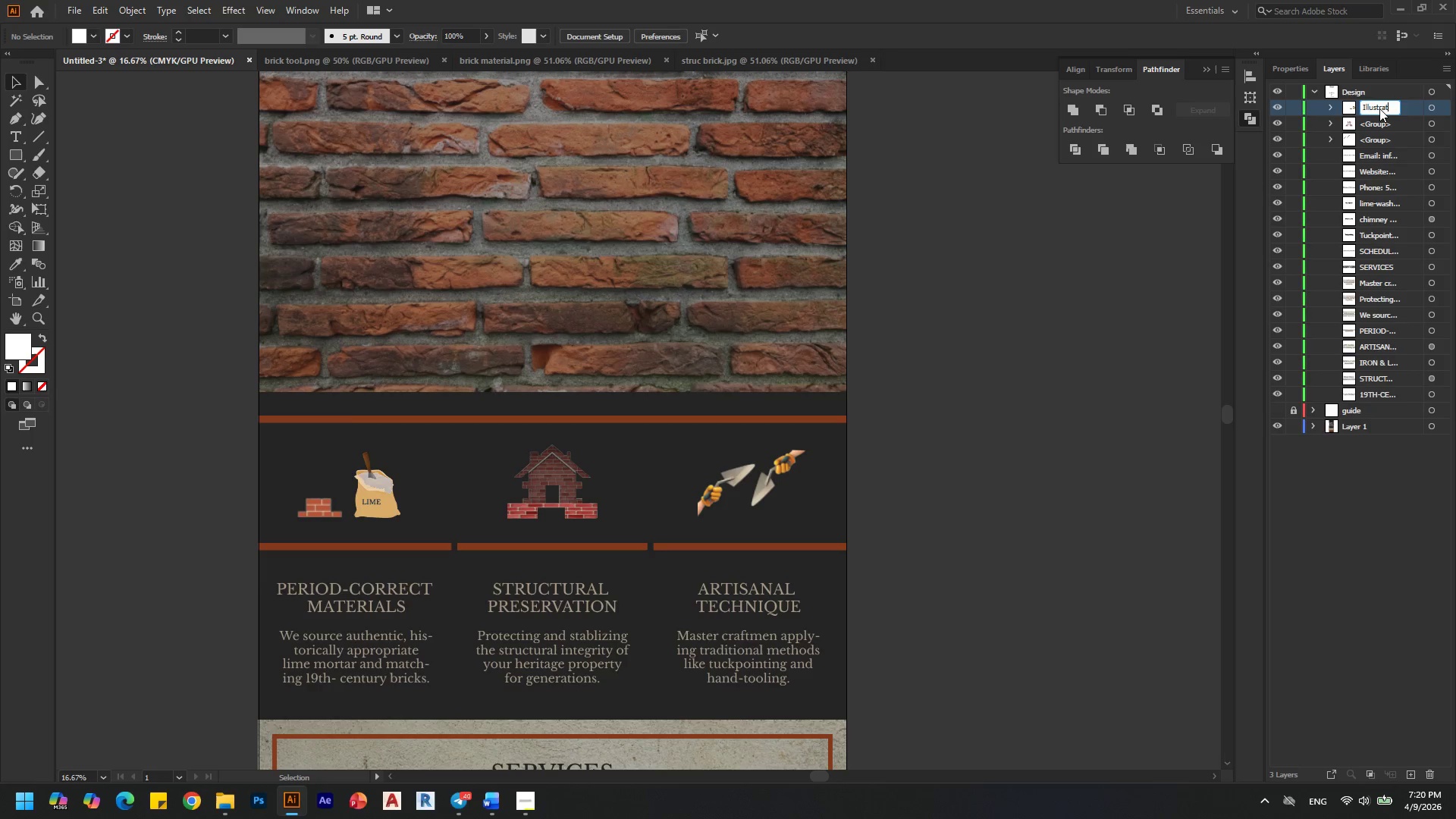 
key(Control+I)
 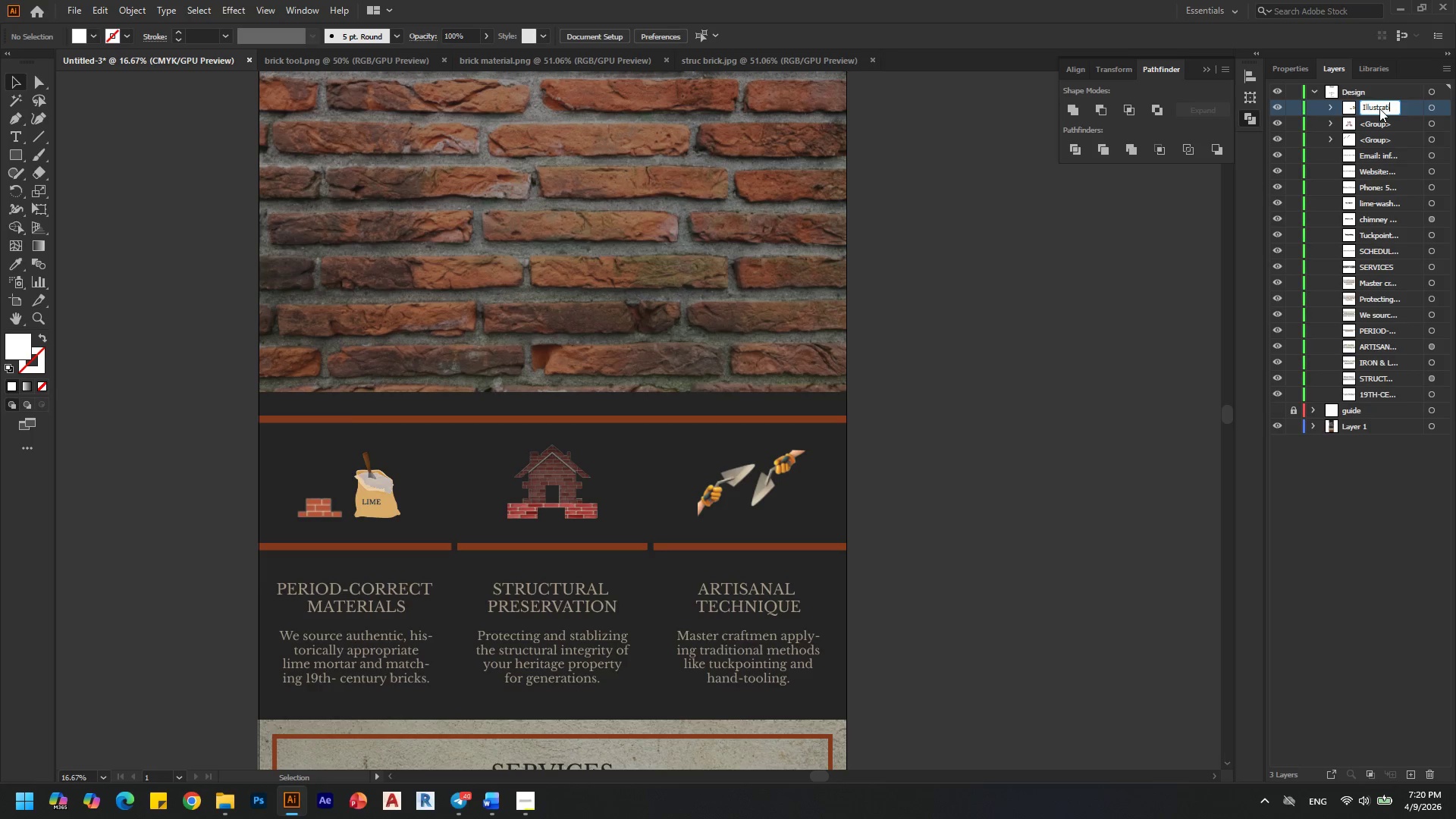 
key(Control+O)
 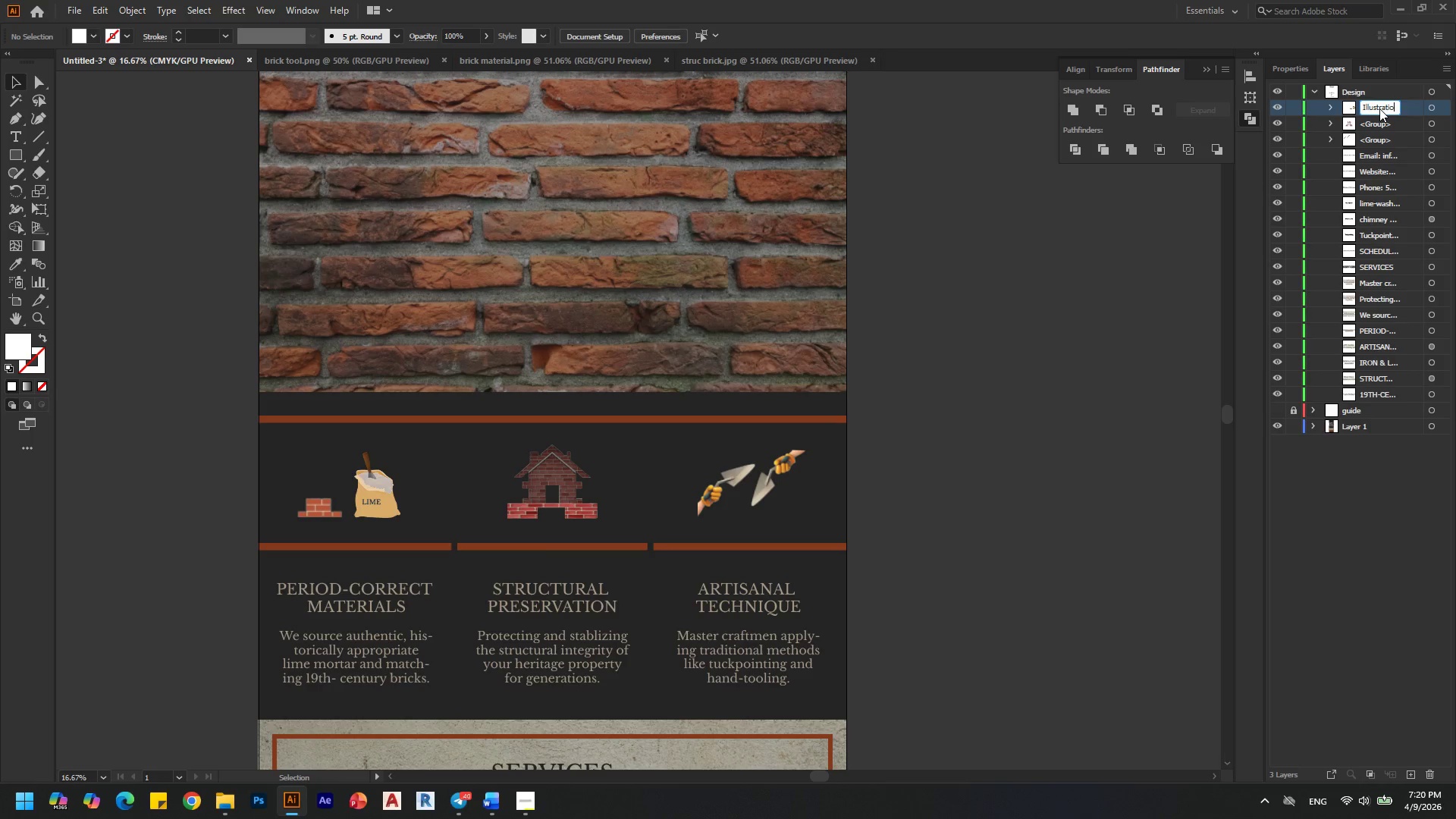 
key(Control+N)
 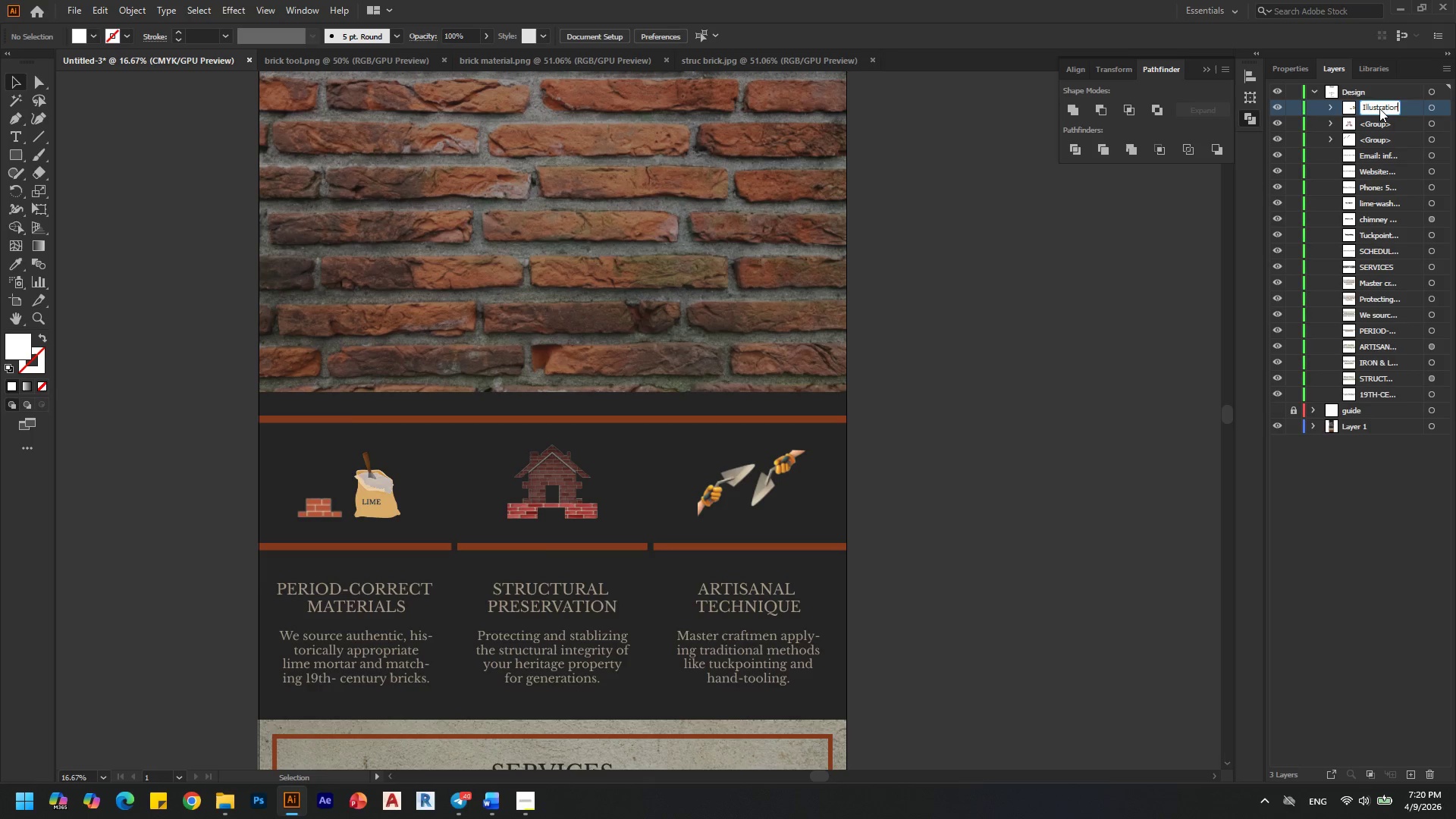 
key(Control+S)
 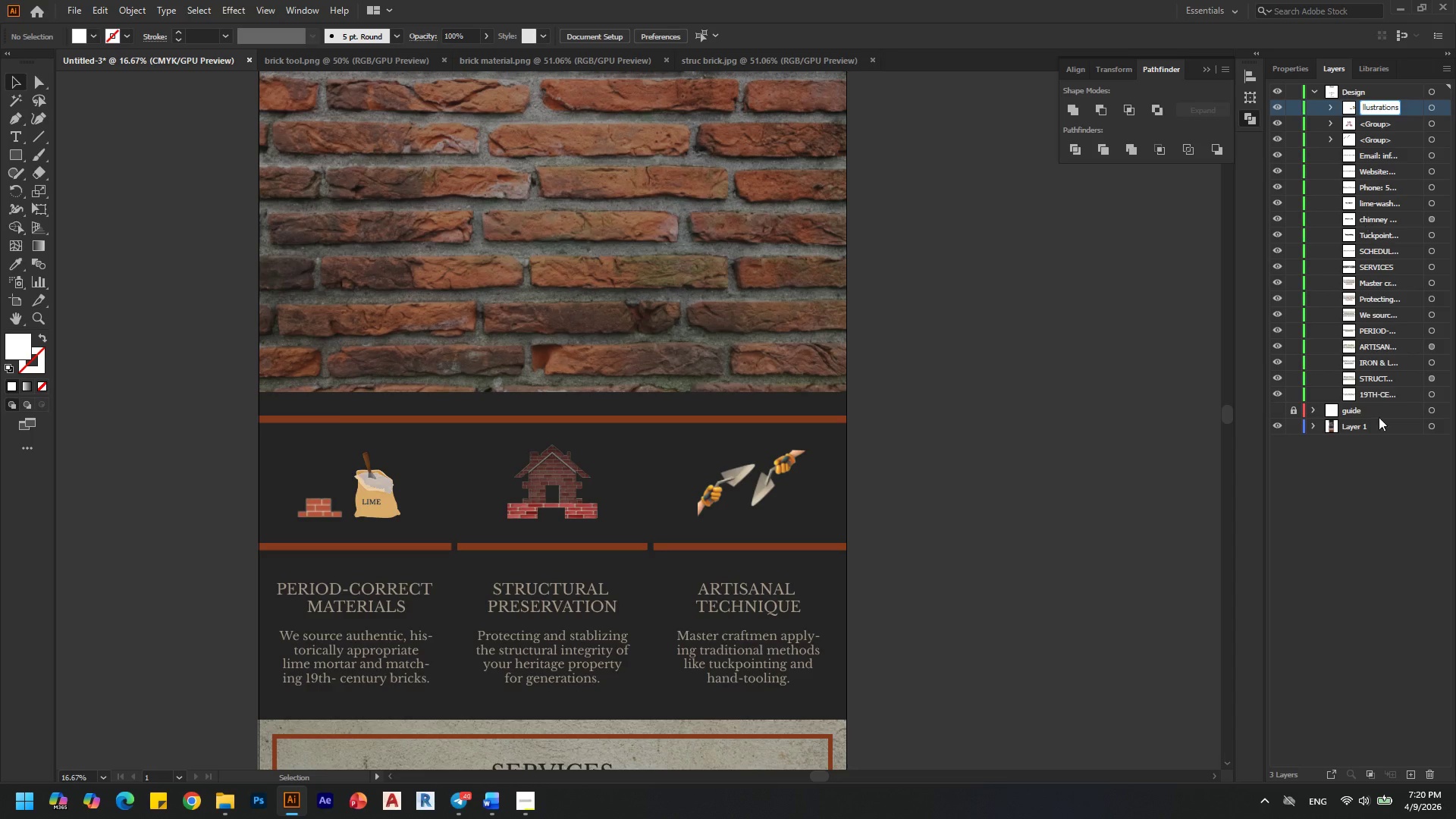 
left_click([1351, 583])
 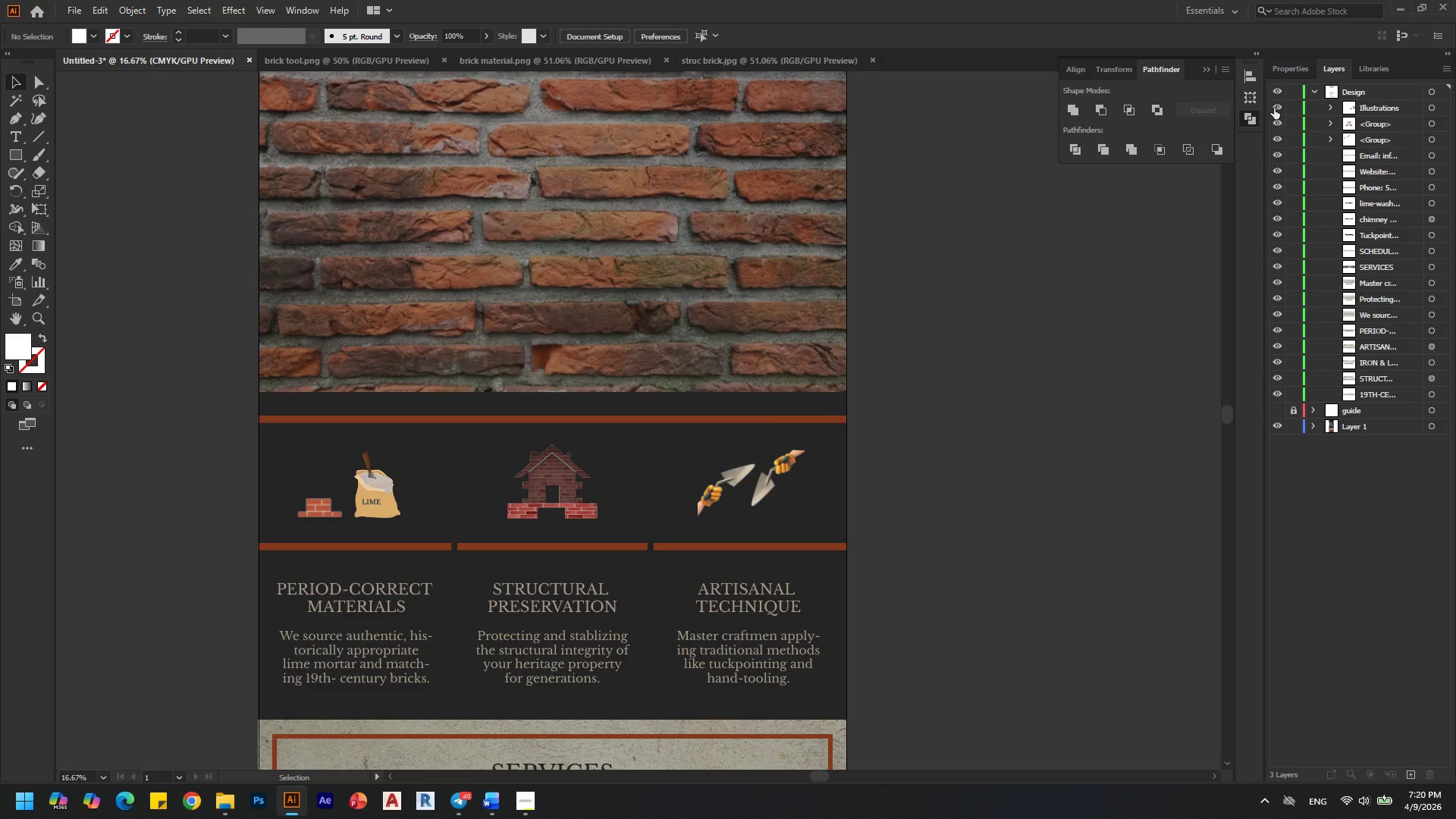 
left_click([1276, 105])
 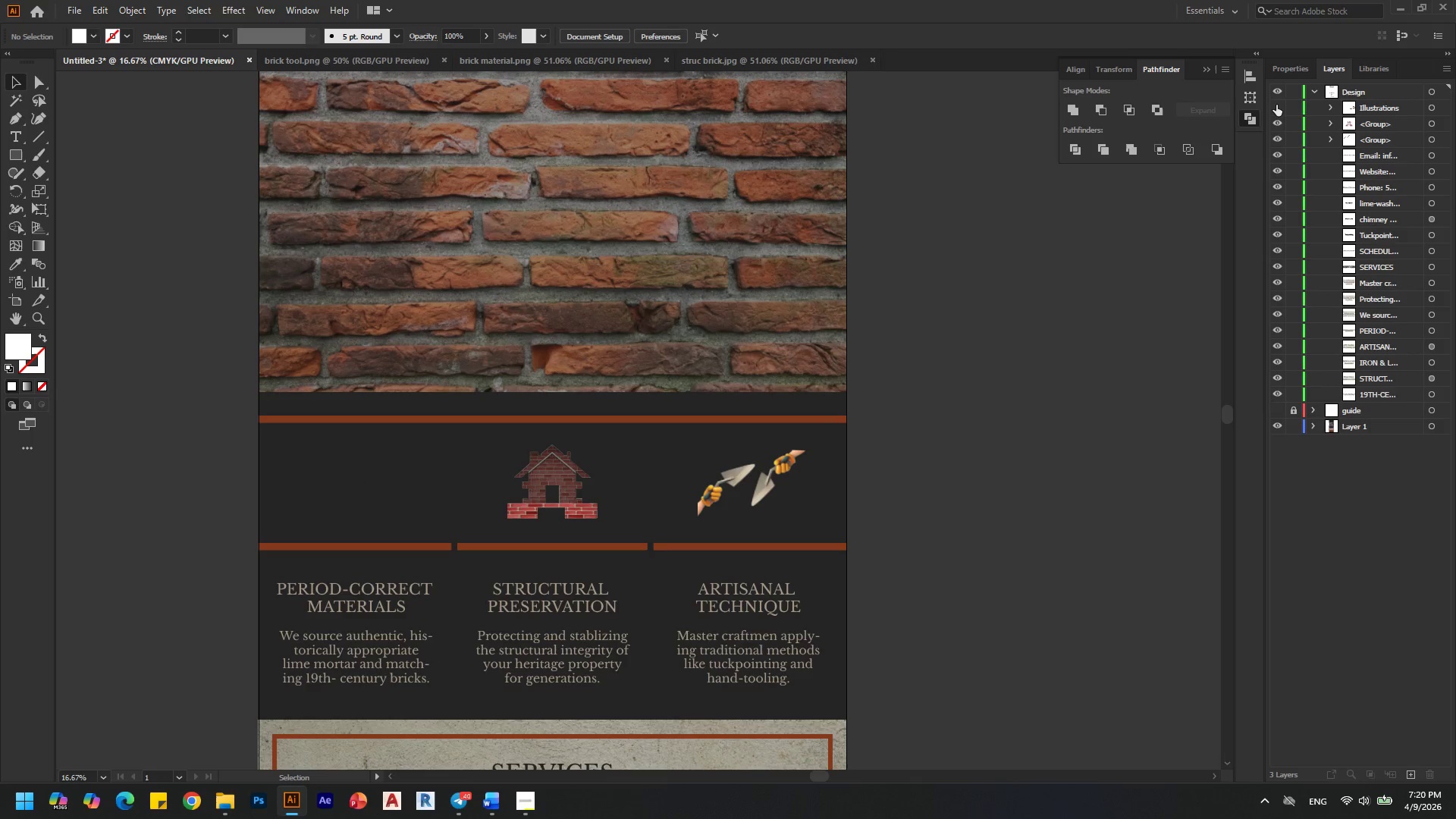 
left_click([1276, 105])
 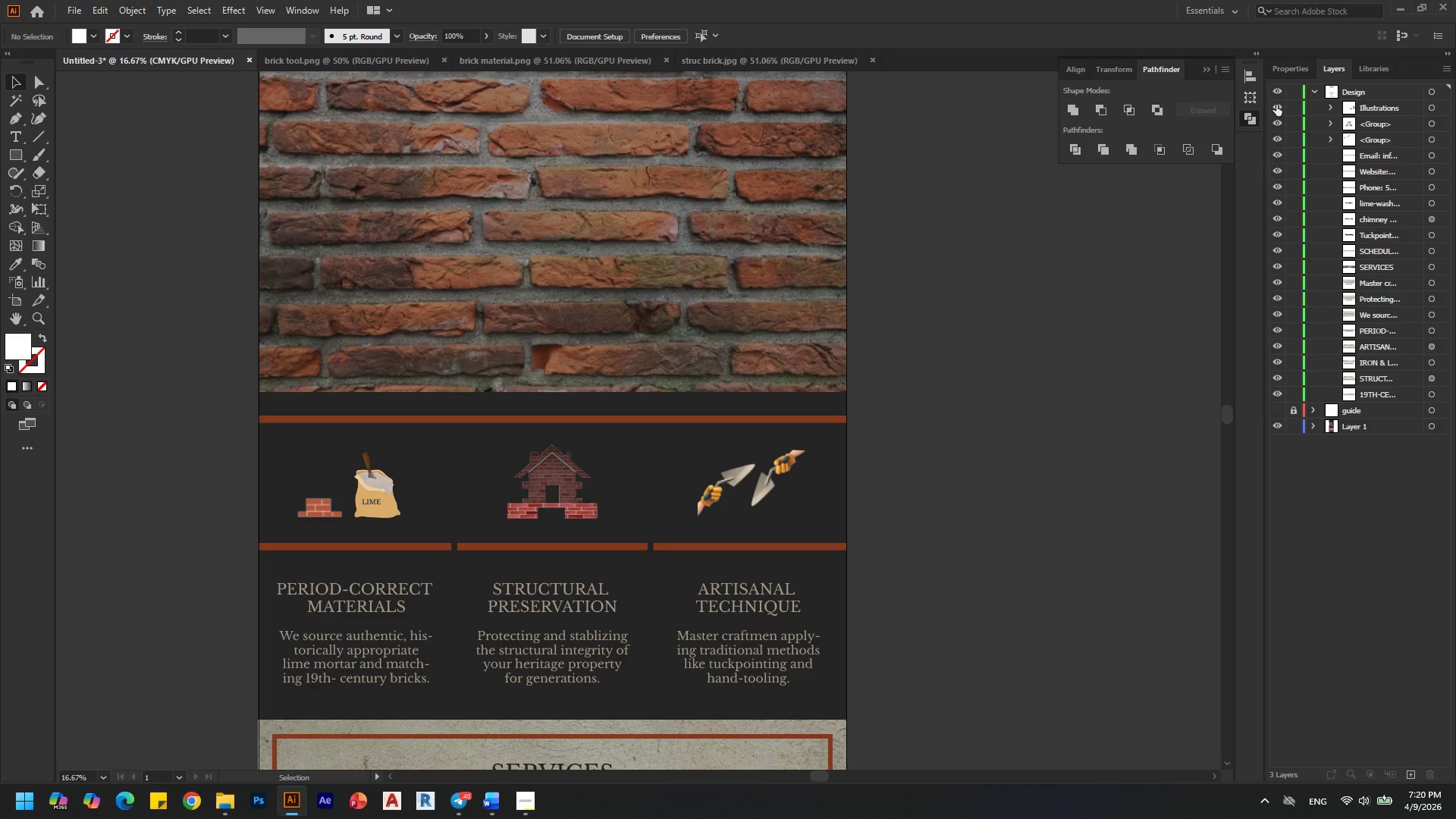 
left_click([1276, 105])
 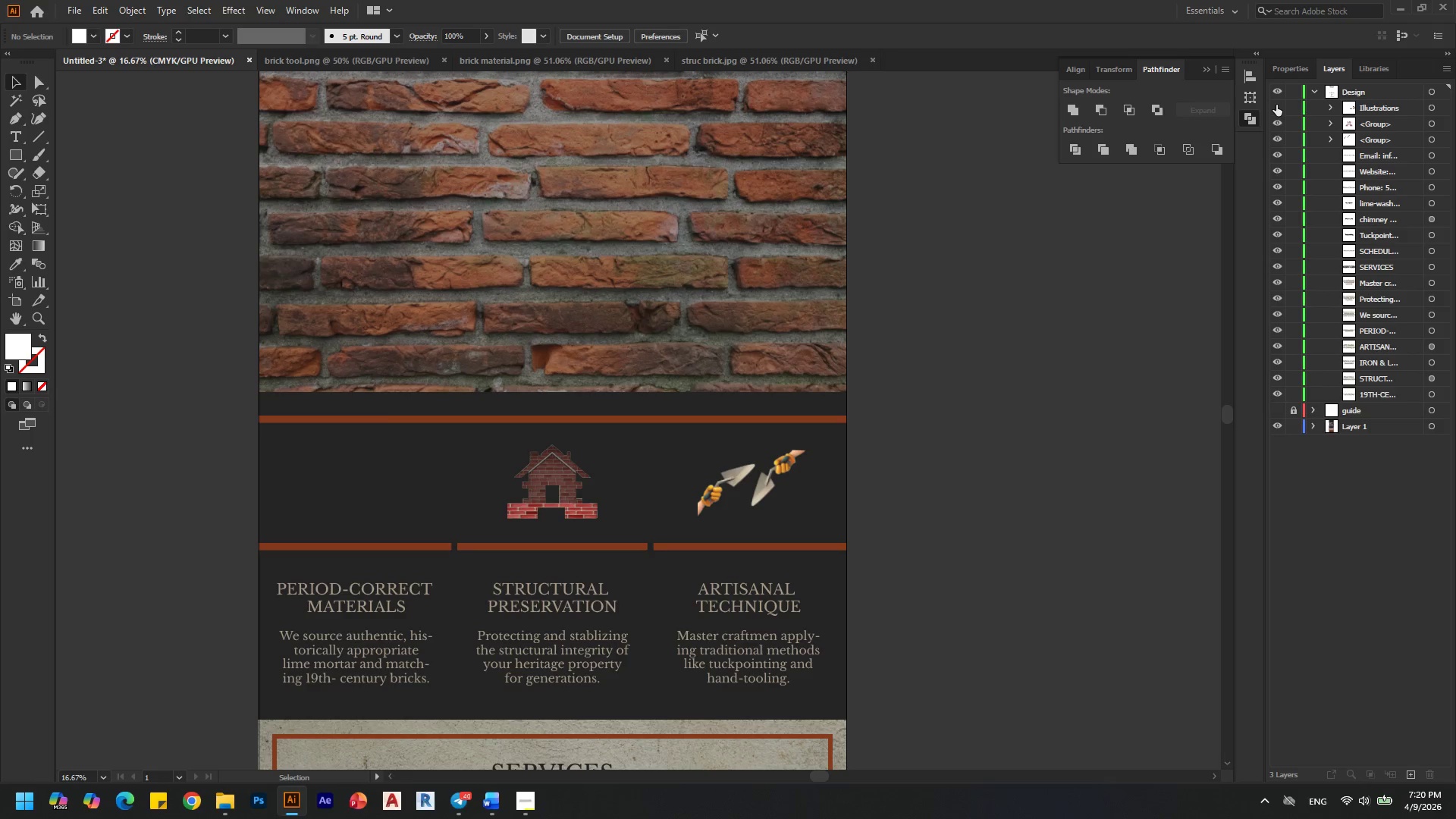 
left_click([1276, 105])
 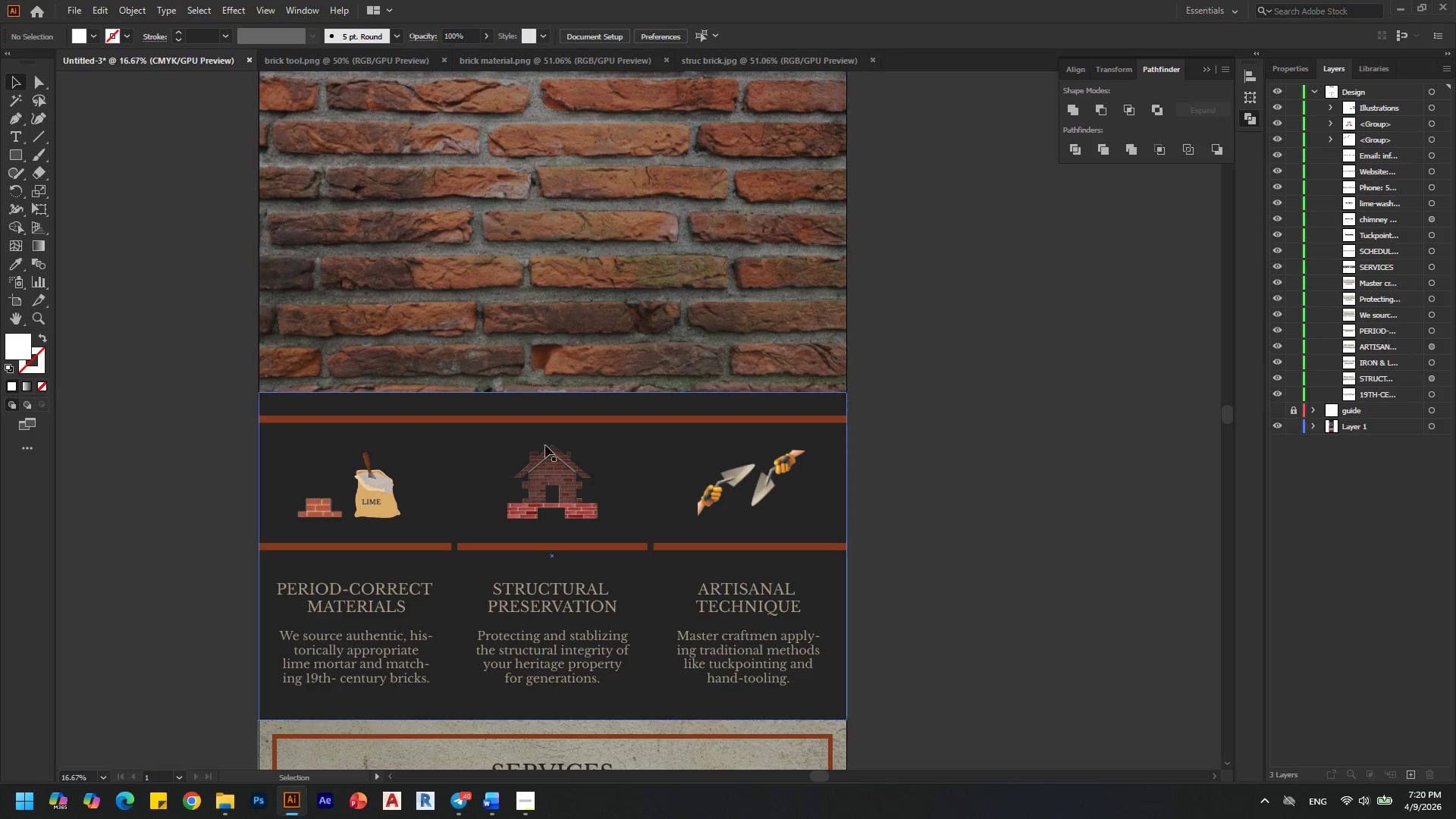 
left_click([547, 482])
 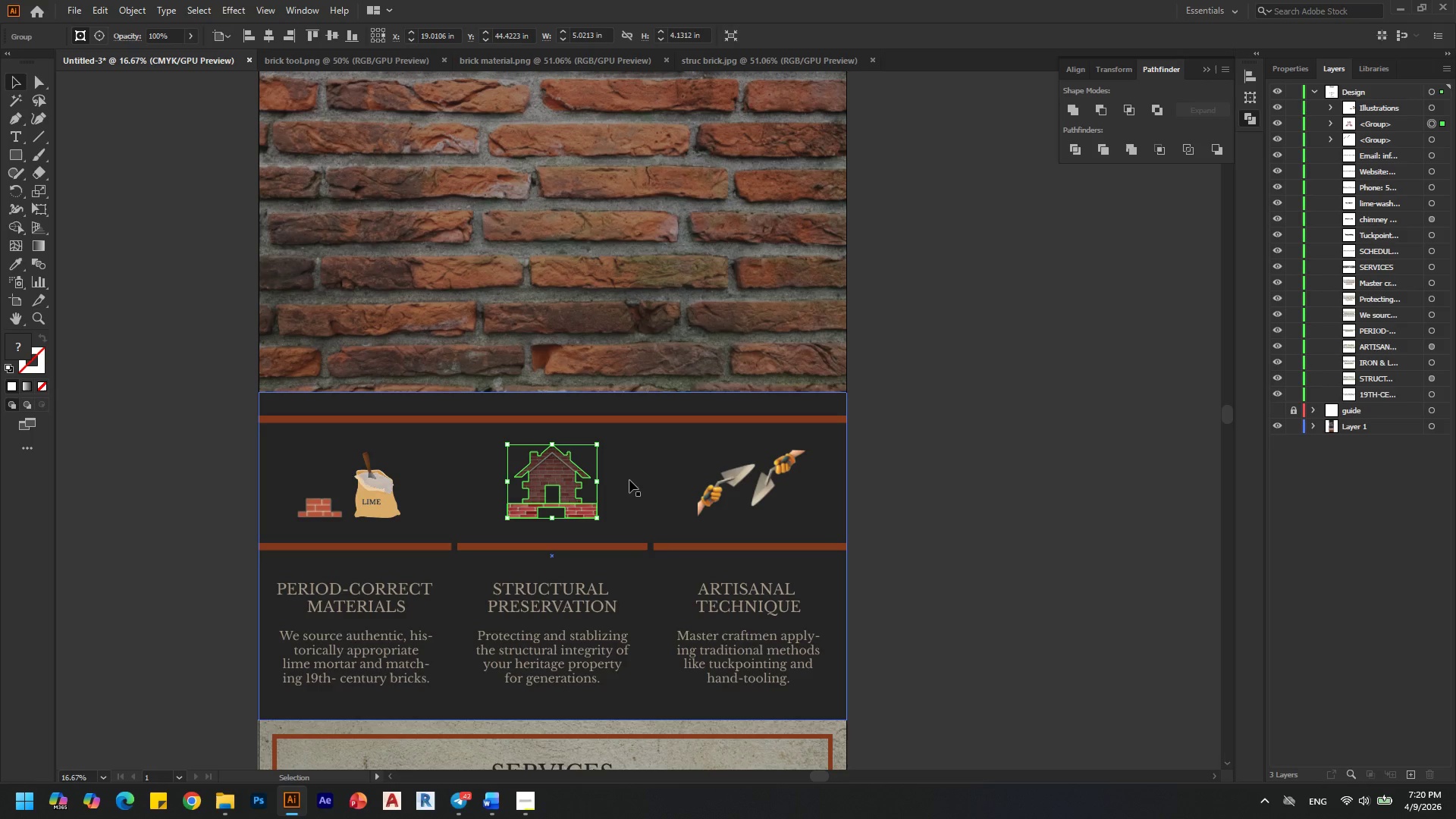 
left_click([1390, 125])
 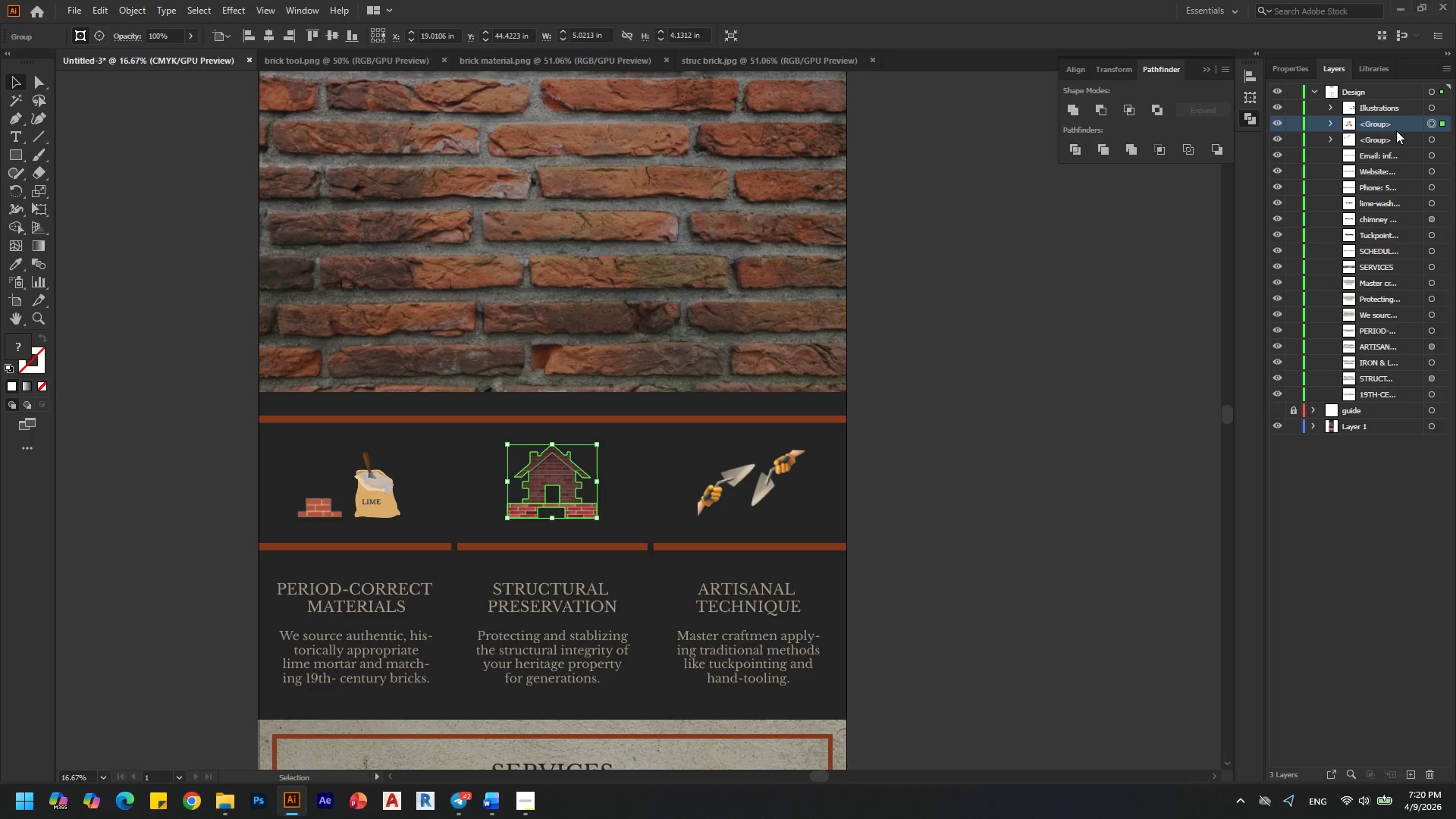 
hold_key(key=ShiftLeft, duration=0.48)
left_click([1396, 137])
 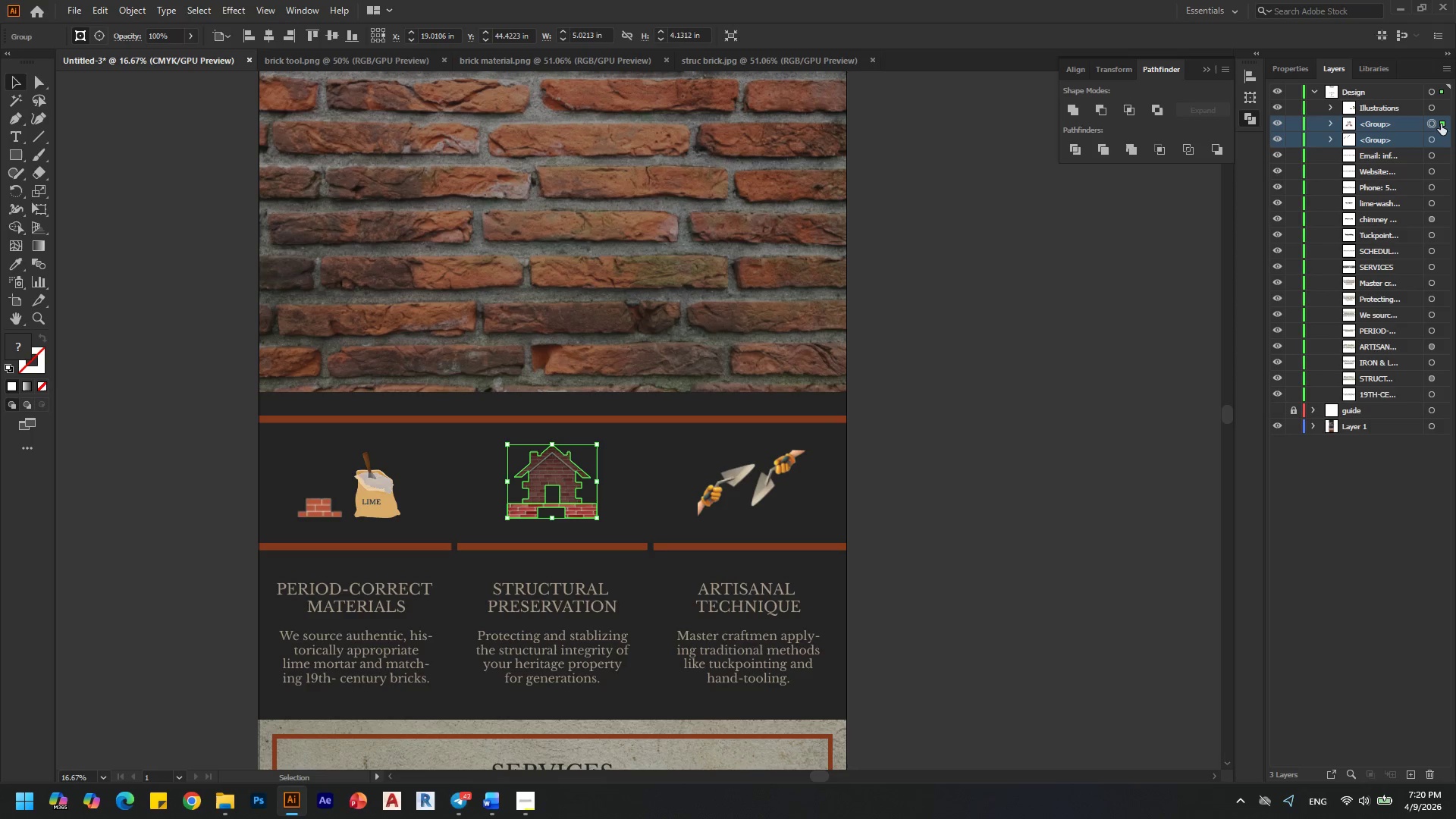 
key(Shift+ShiftLeft)
 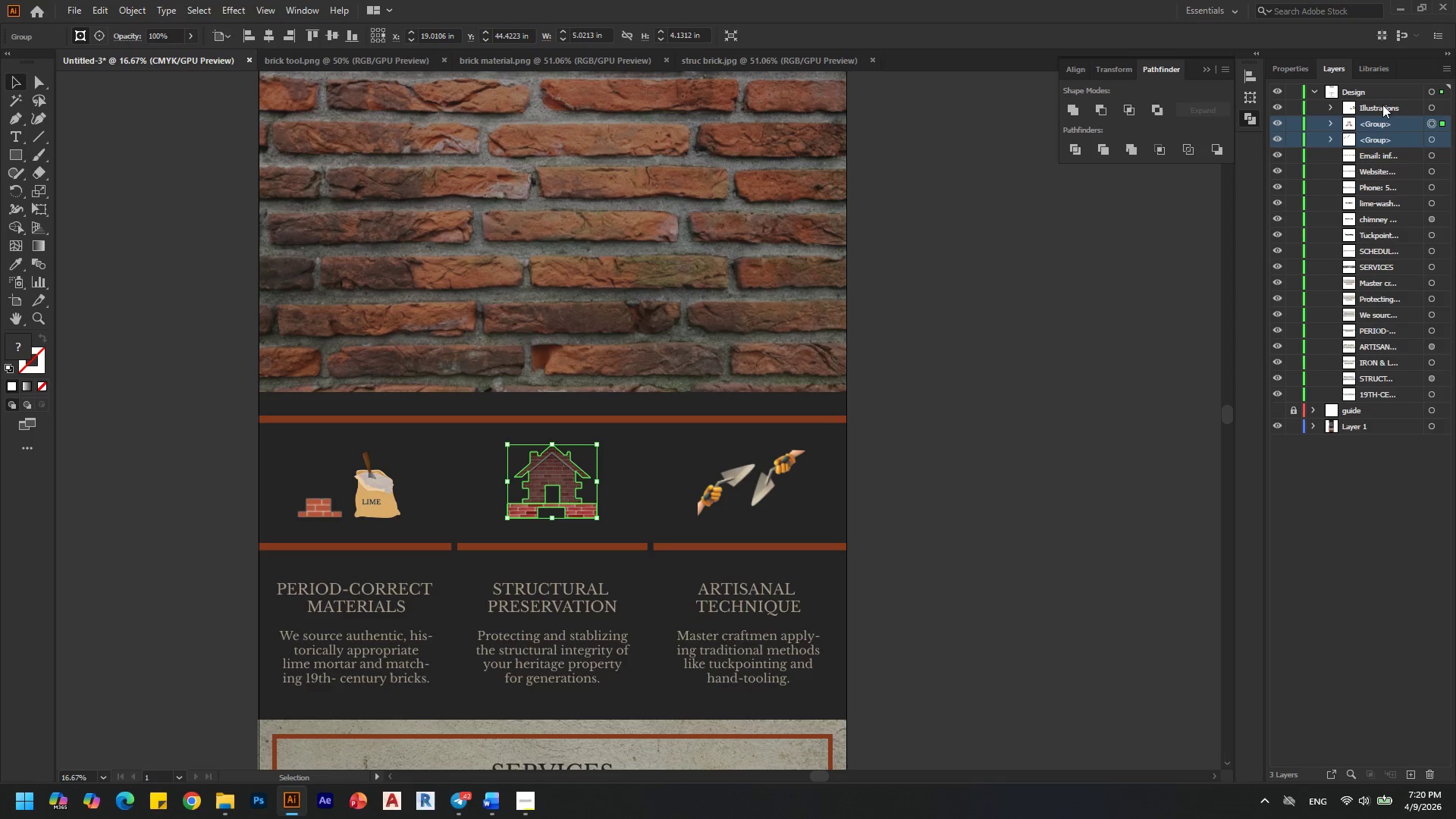 
left_click([1382, 105])
 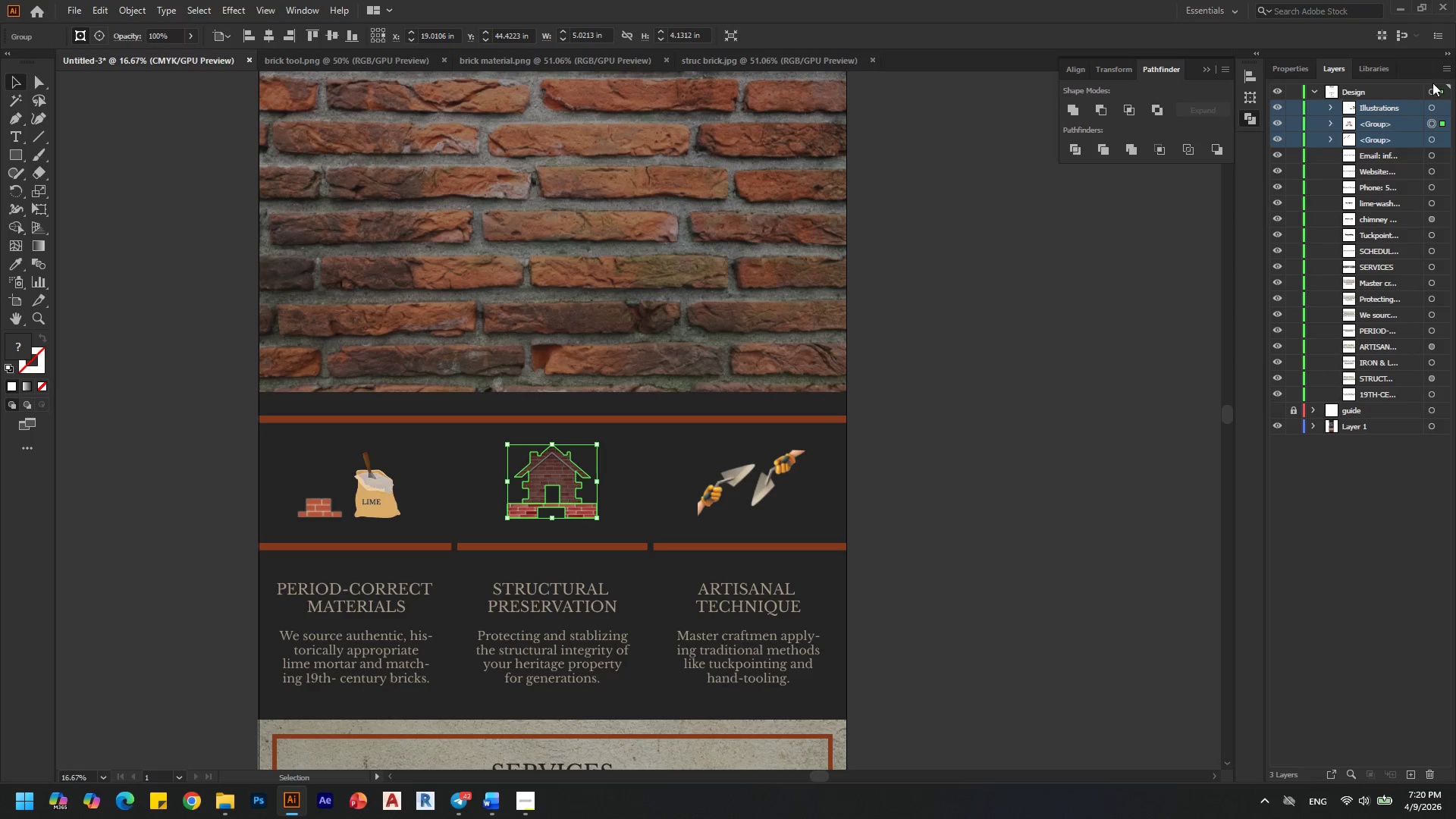 
left_click([1443, 111])
 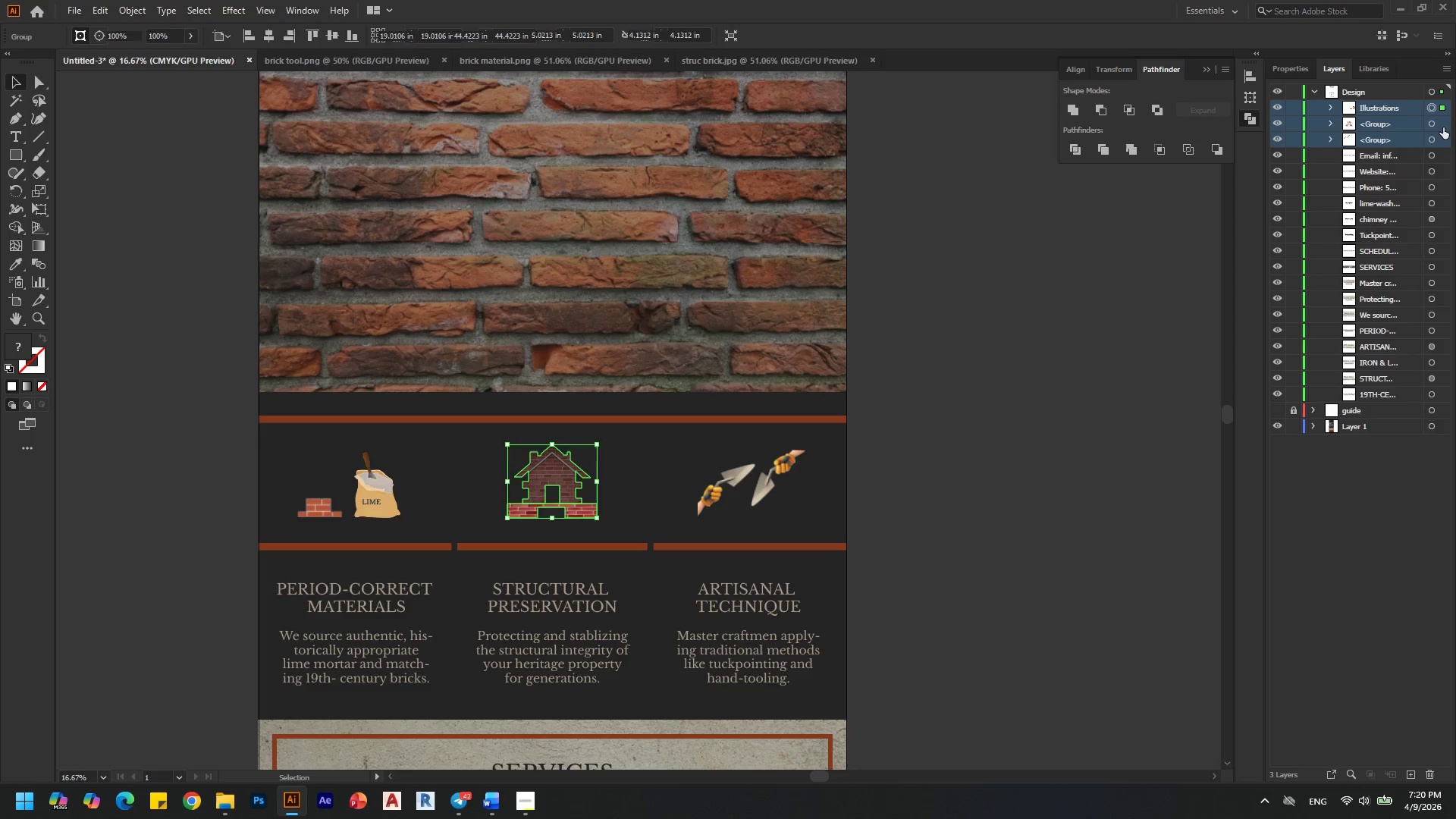 
hold_key(key=ShiftLeft, duration=1.3)
left_click([1443, 128])
 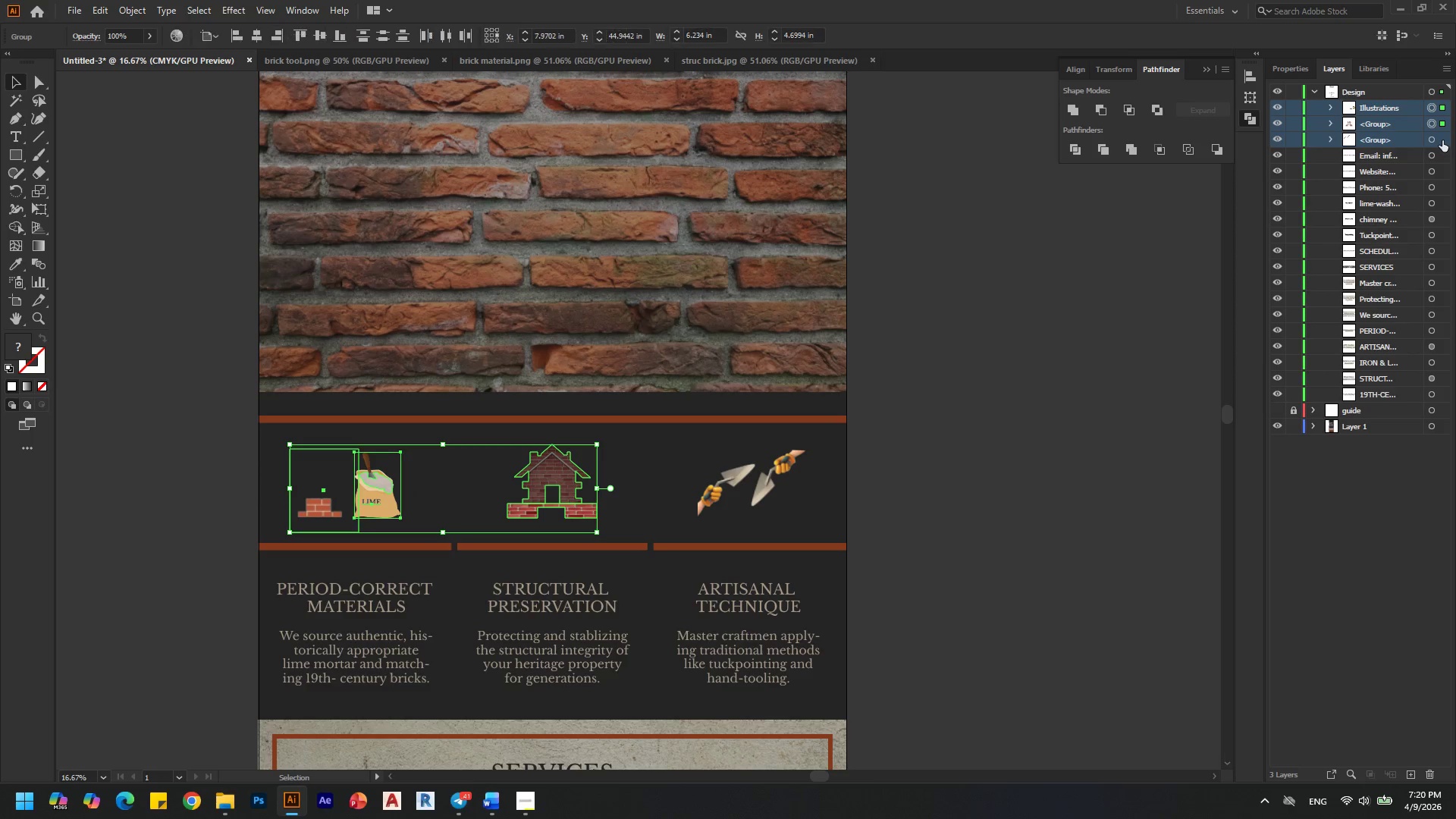 
left_click([1442, 140])
 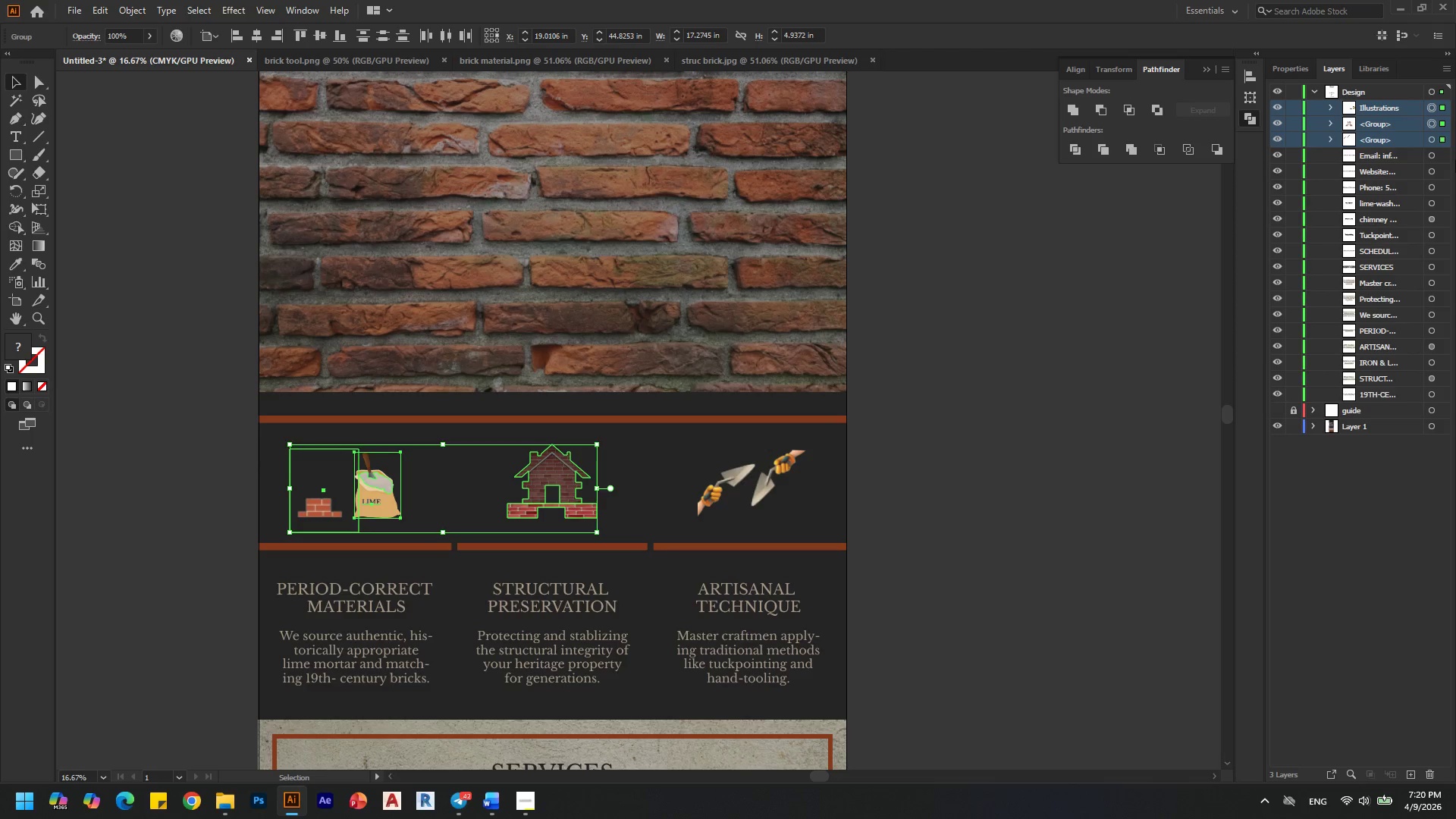 
hold_key(key=ShiftLeft, duration=4.14)
 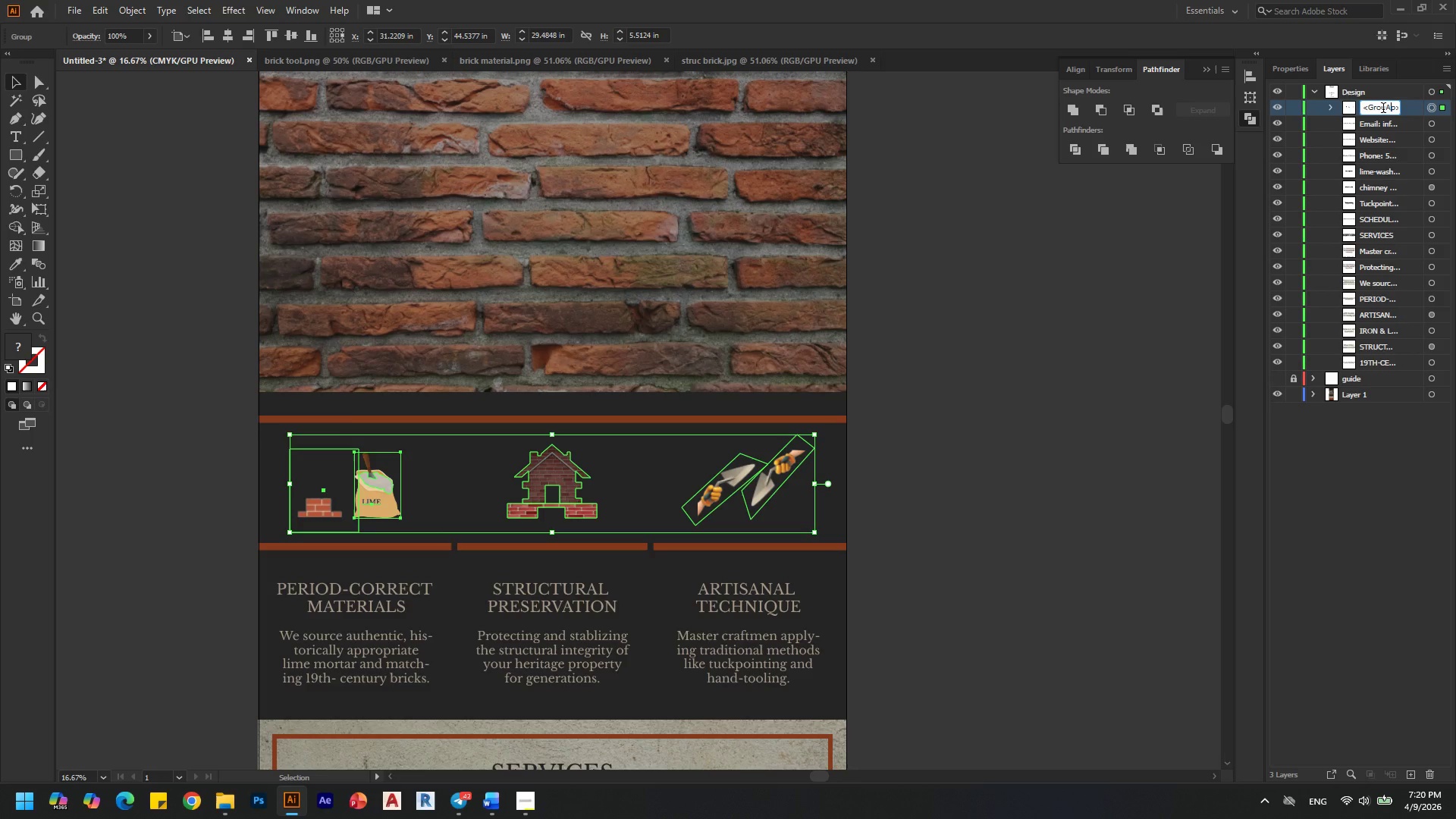 
key(Control+G)
 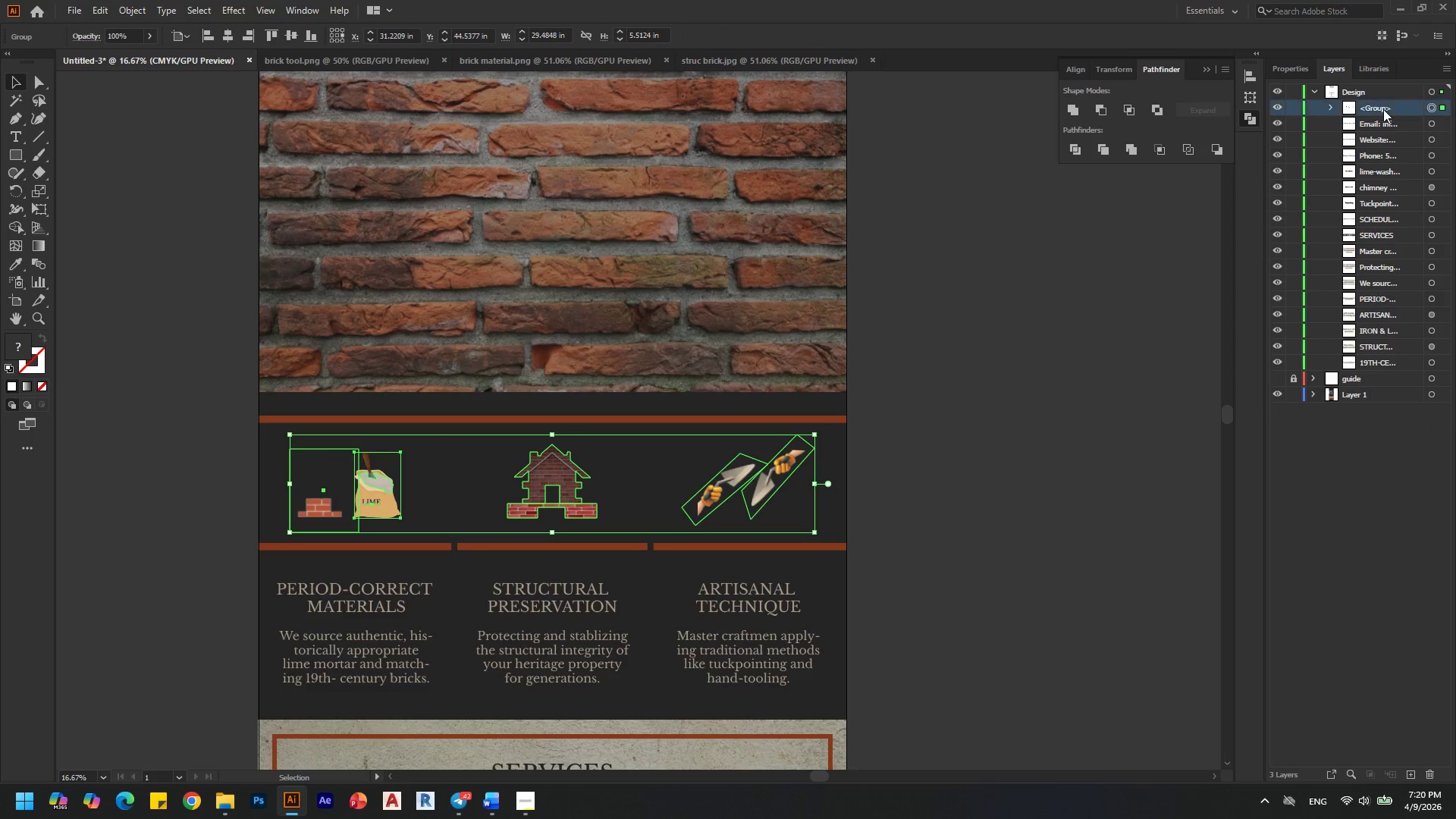 
double_click([1383, 109])
 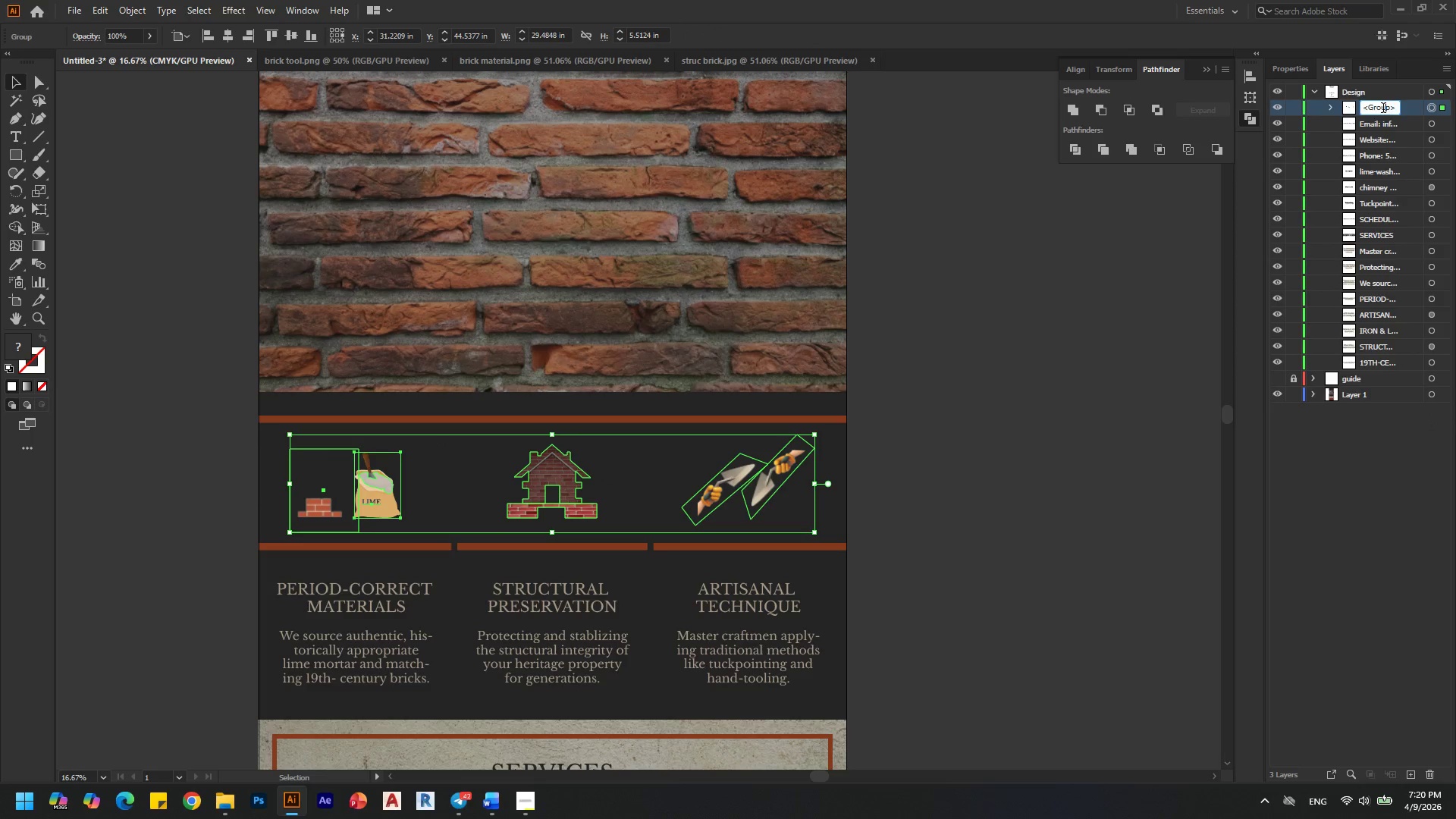 
triple_click([1383, 109])
 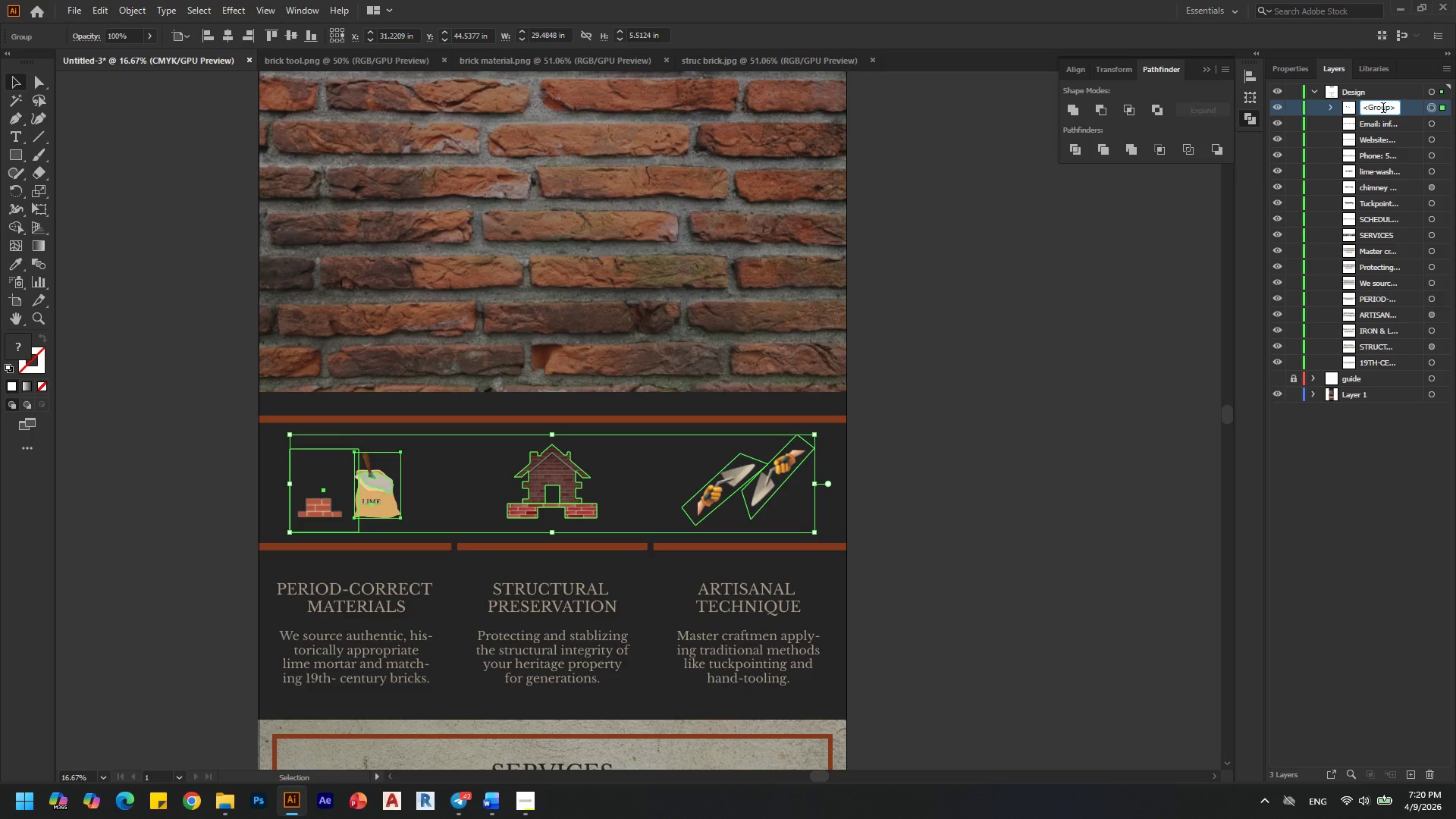 
type(Ai)
 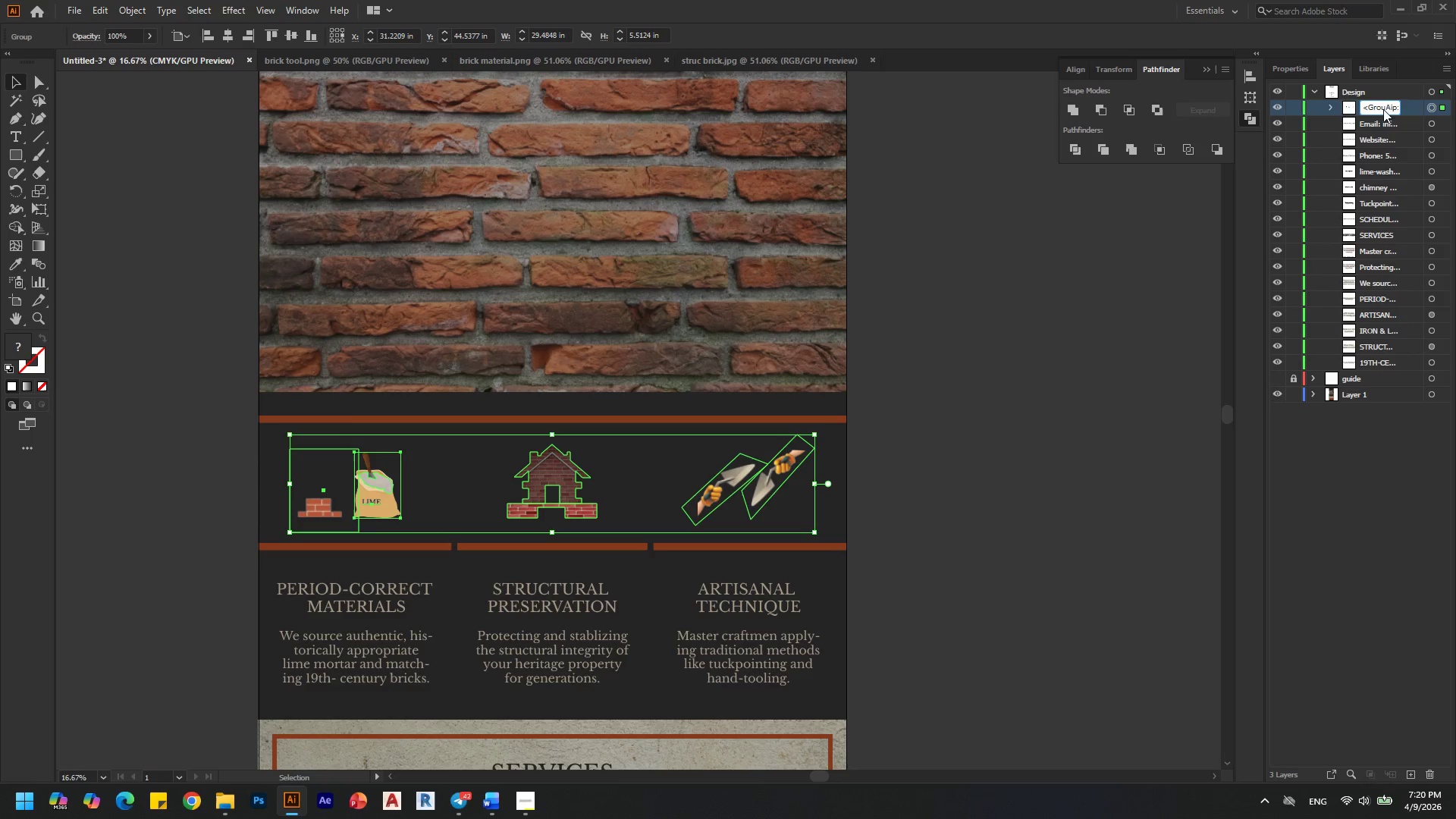 
key(Control+A)
 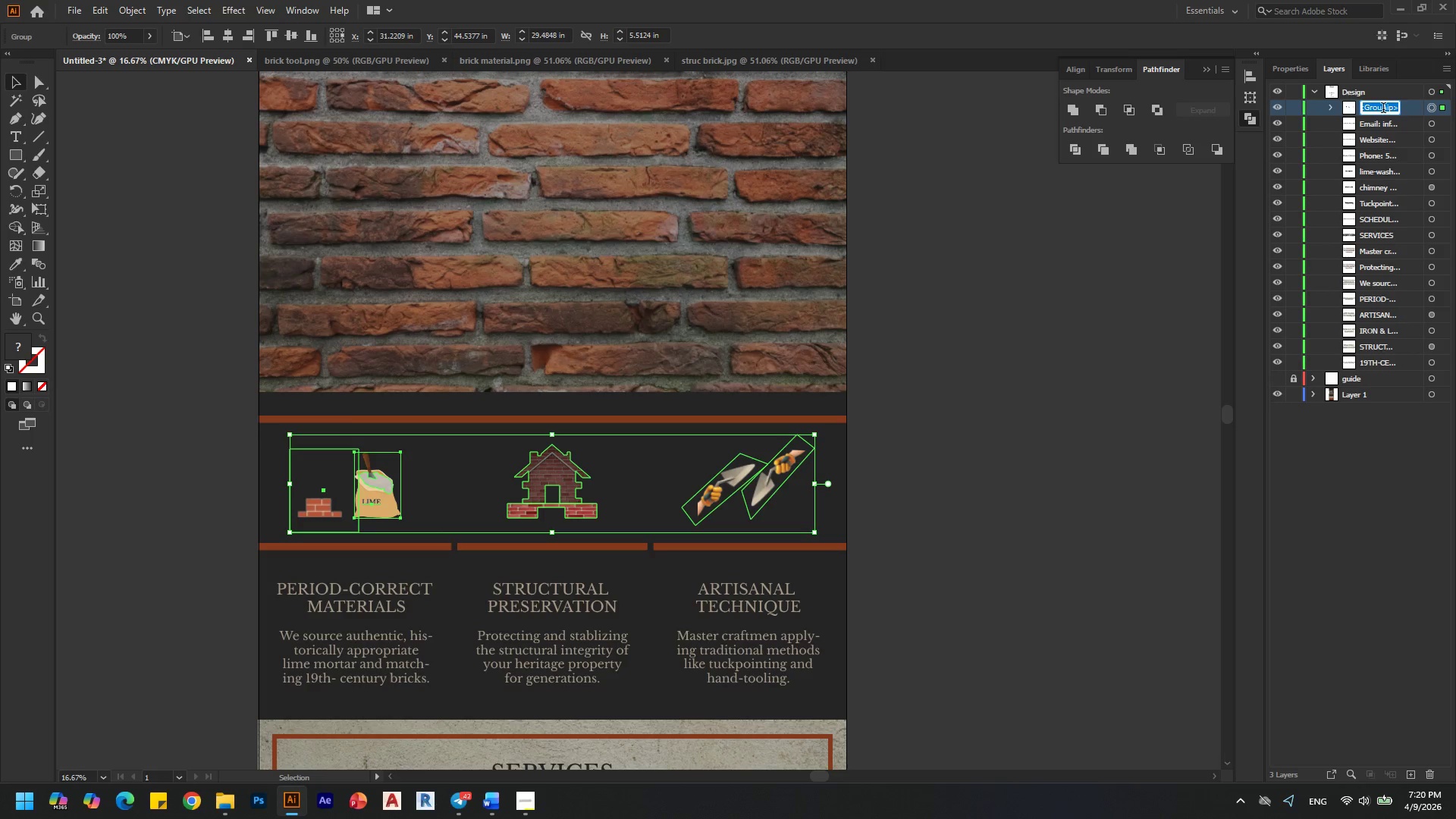 
type(Illustration)
 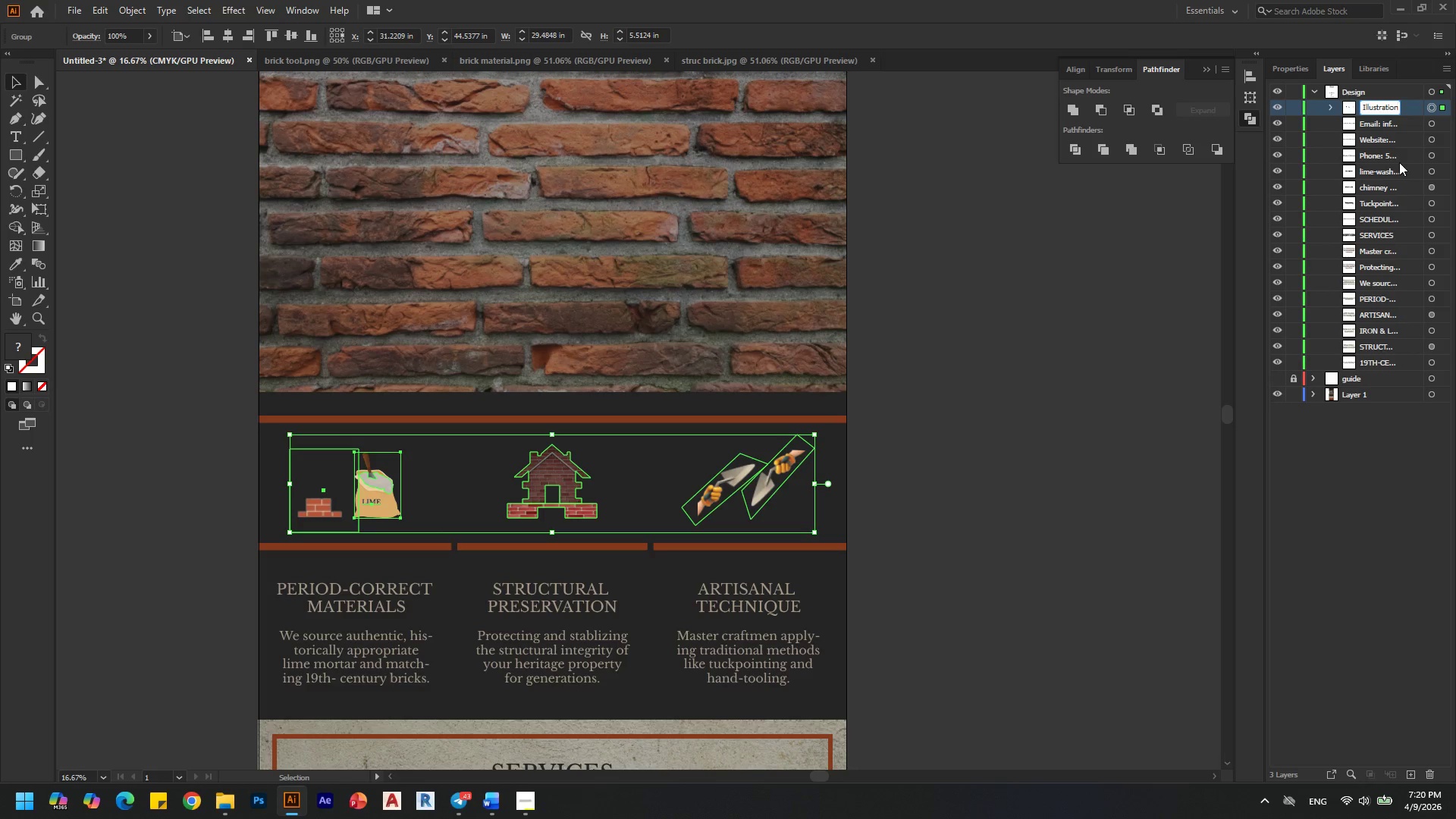 
left_click([1370, 474])
 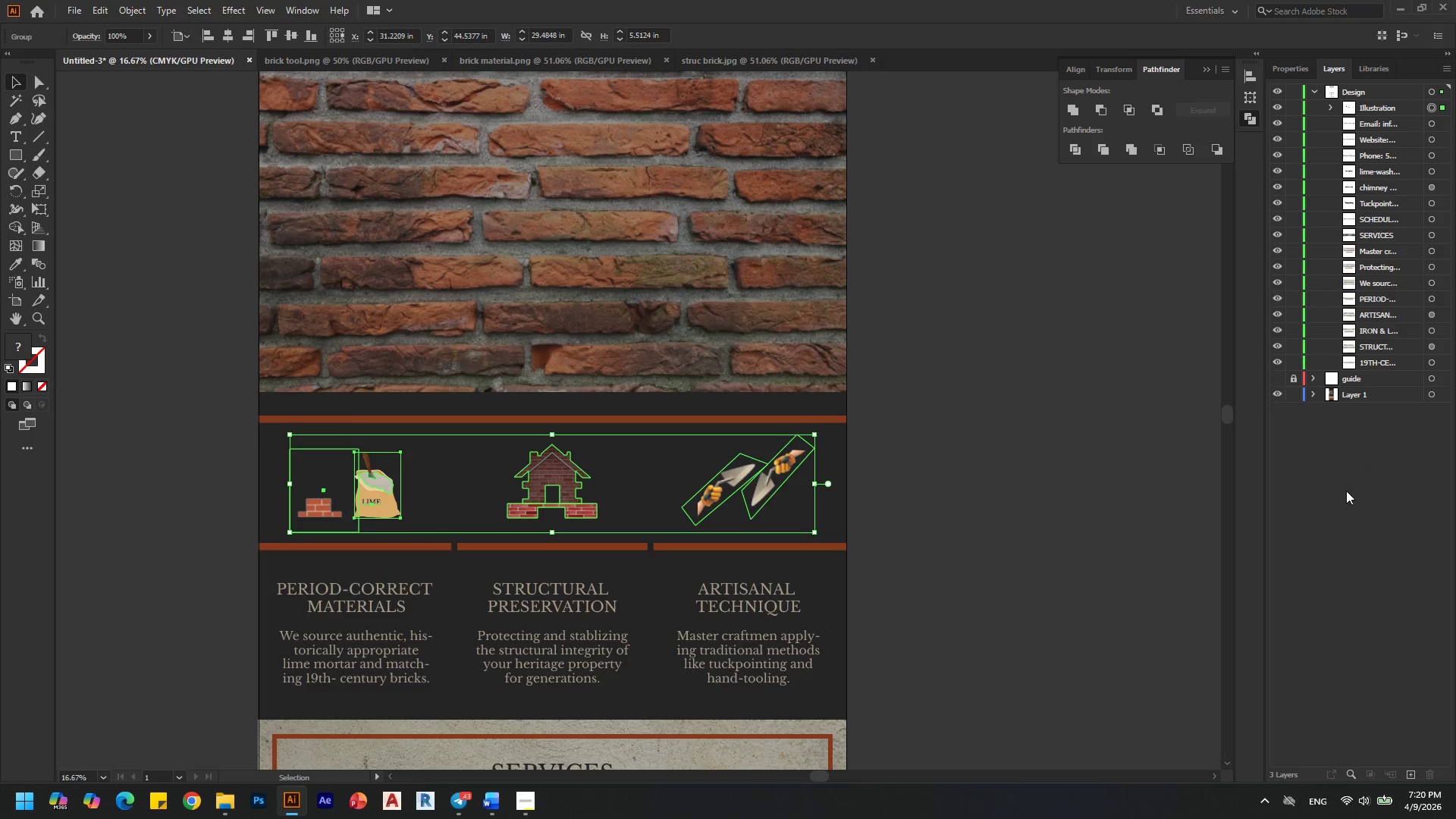 
left_click([1345, 494])
 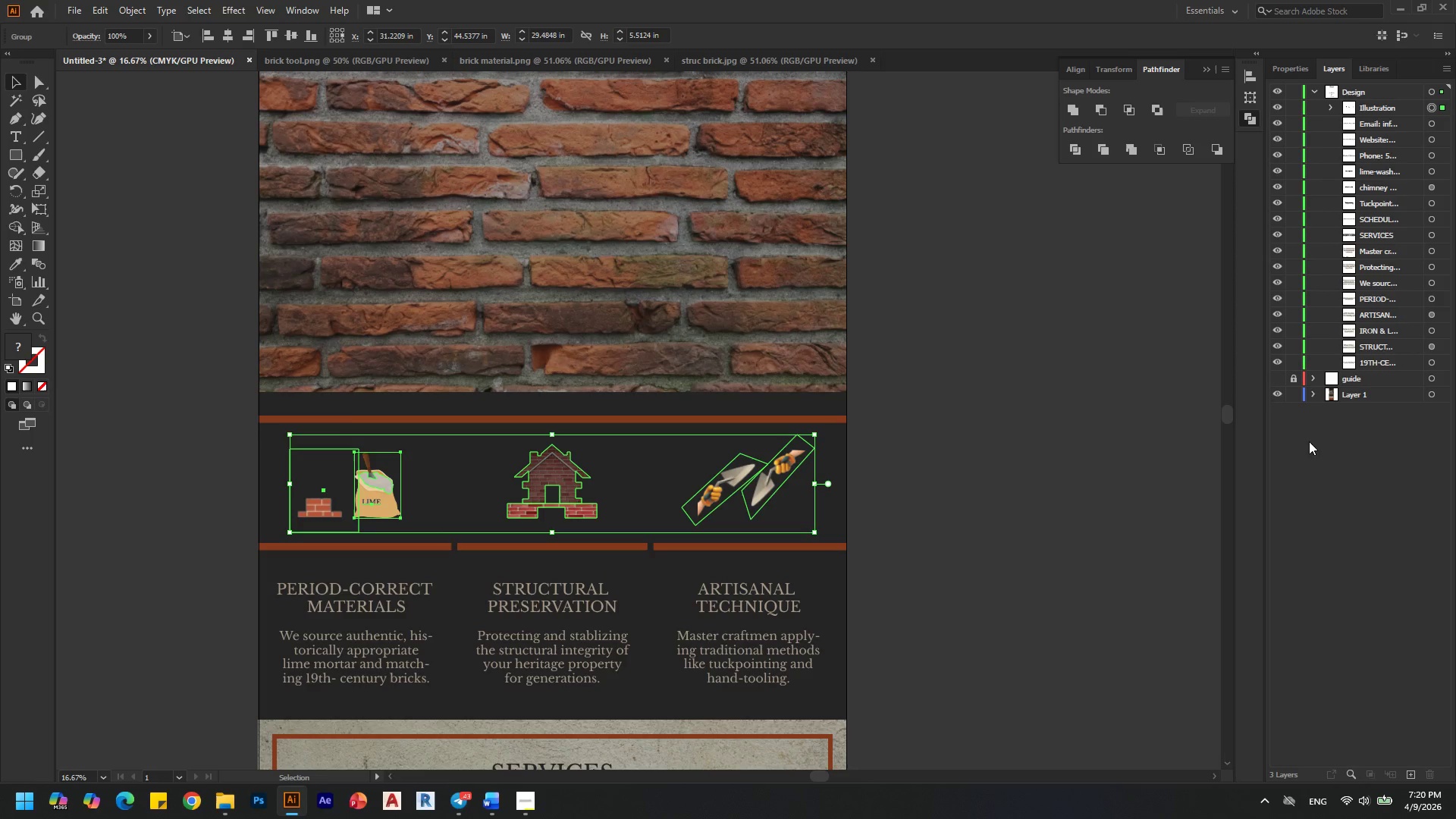 
left_click([969, 510])
 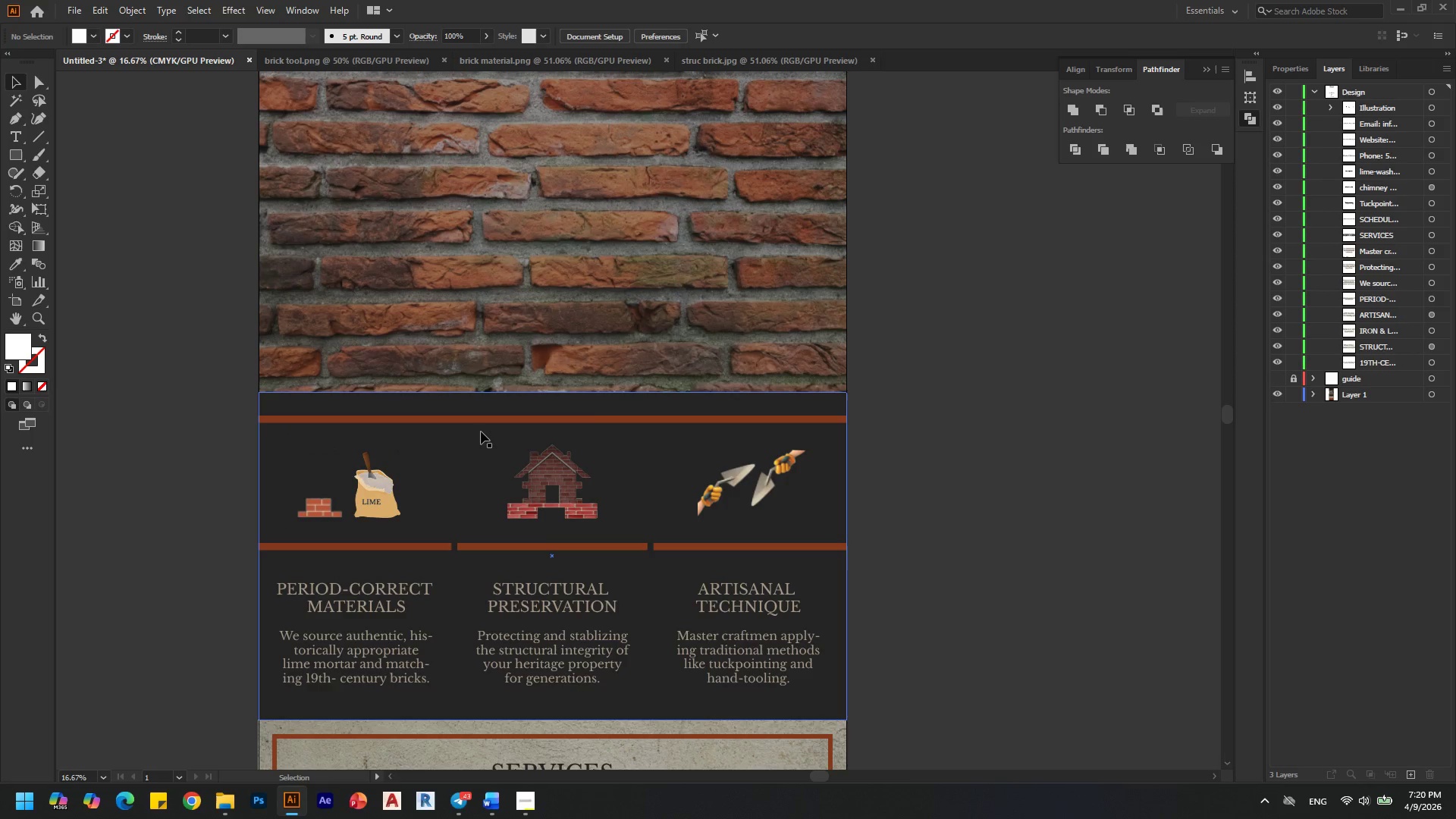 
key(Alt+AltLeft)
 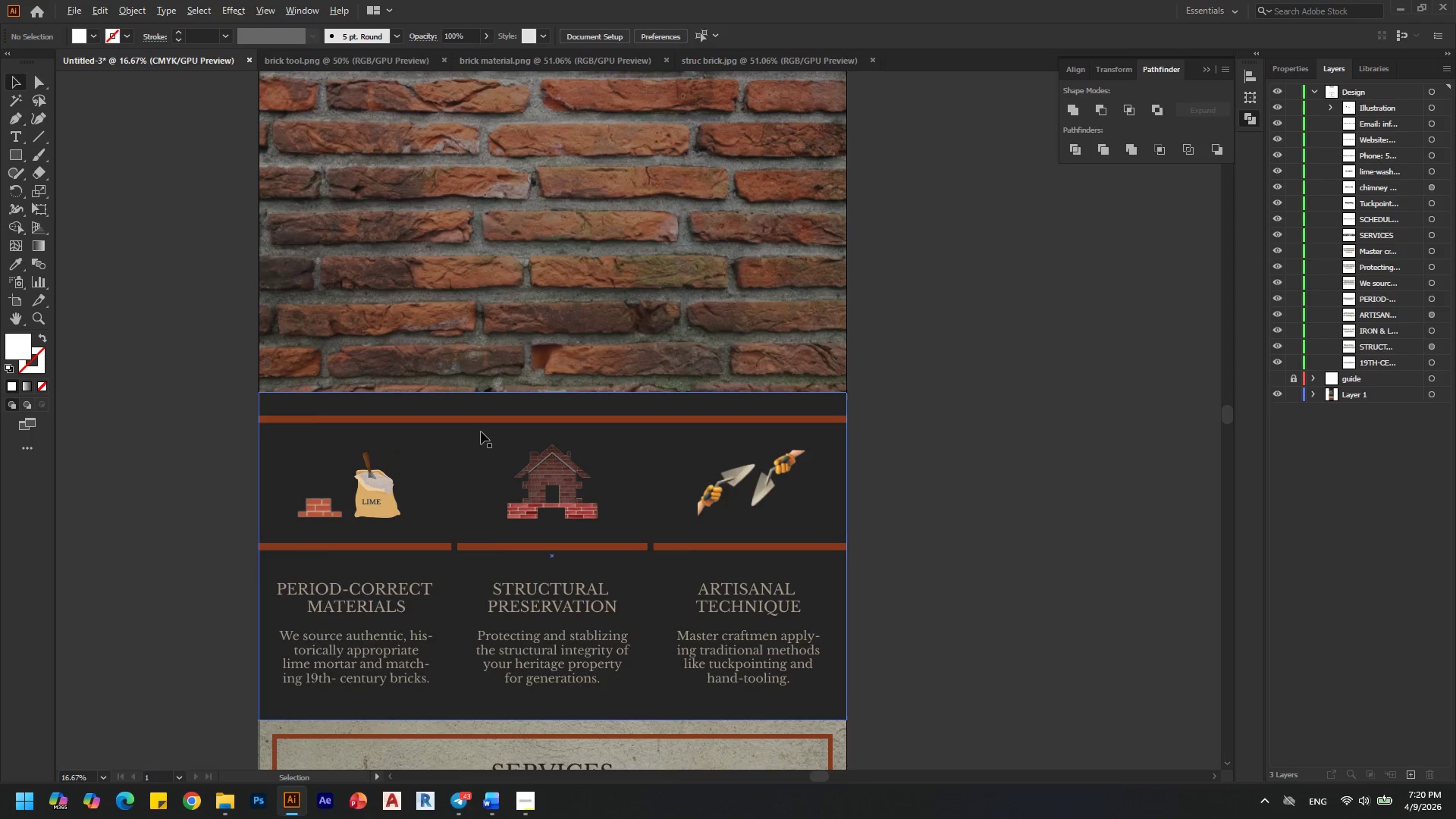 
scroll: coordinate [481, 431], scroll_direction: down, amount: 1.0
 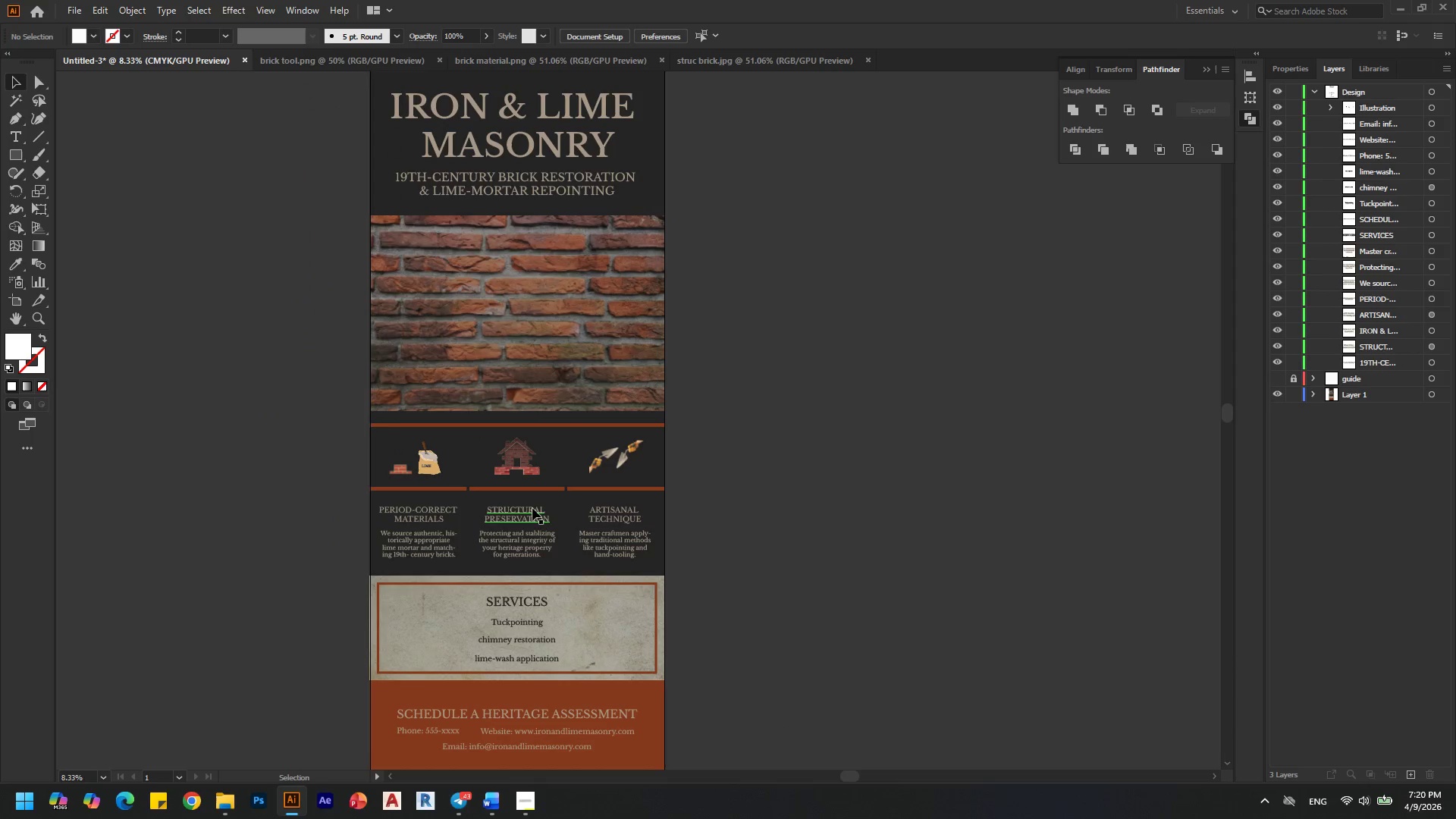 
key(Alt+AltLeft)
 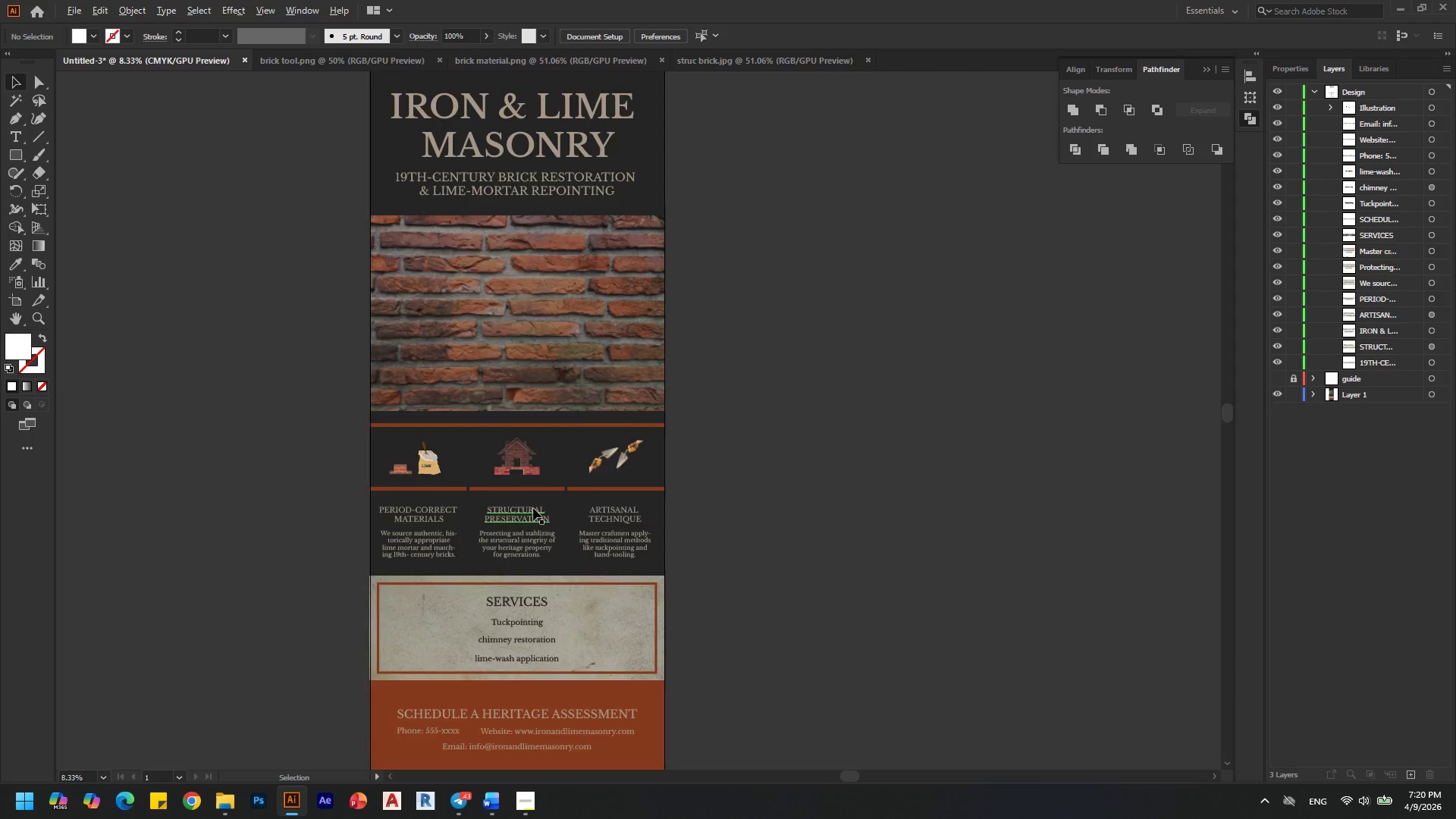 
scroll: coordinate [533, 508], scroll_direction: up, amount: 1.0
 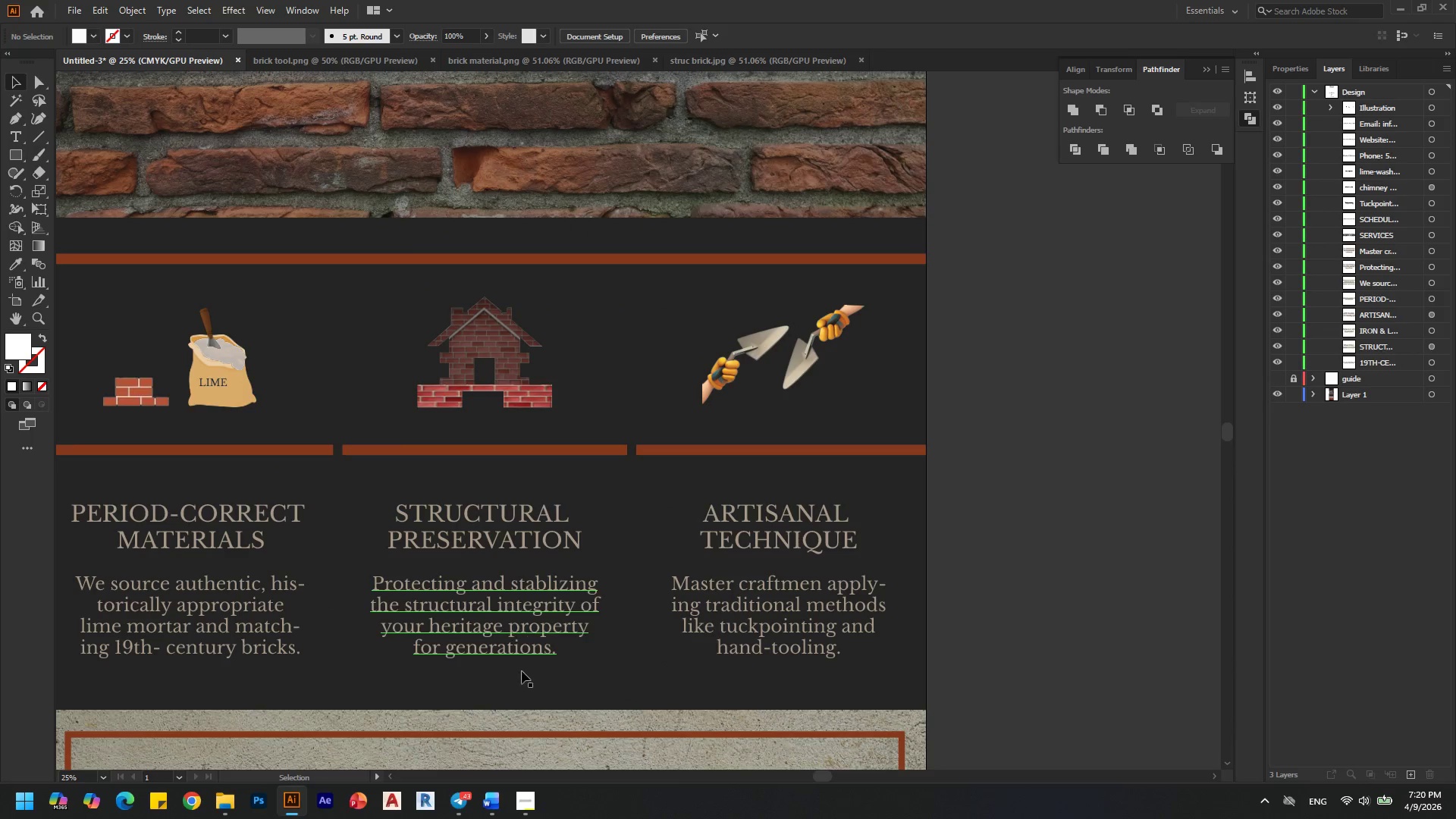 
hold_key(key=AltLeft, duration=0.5)
 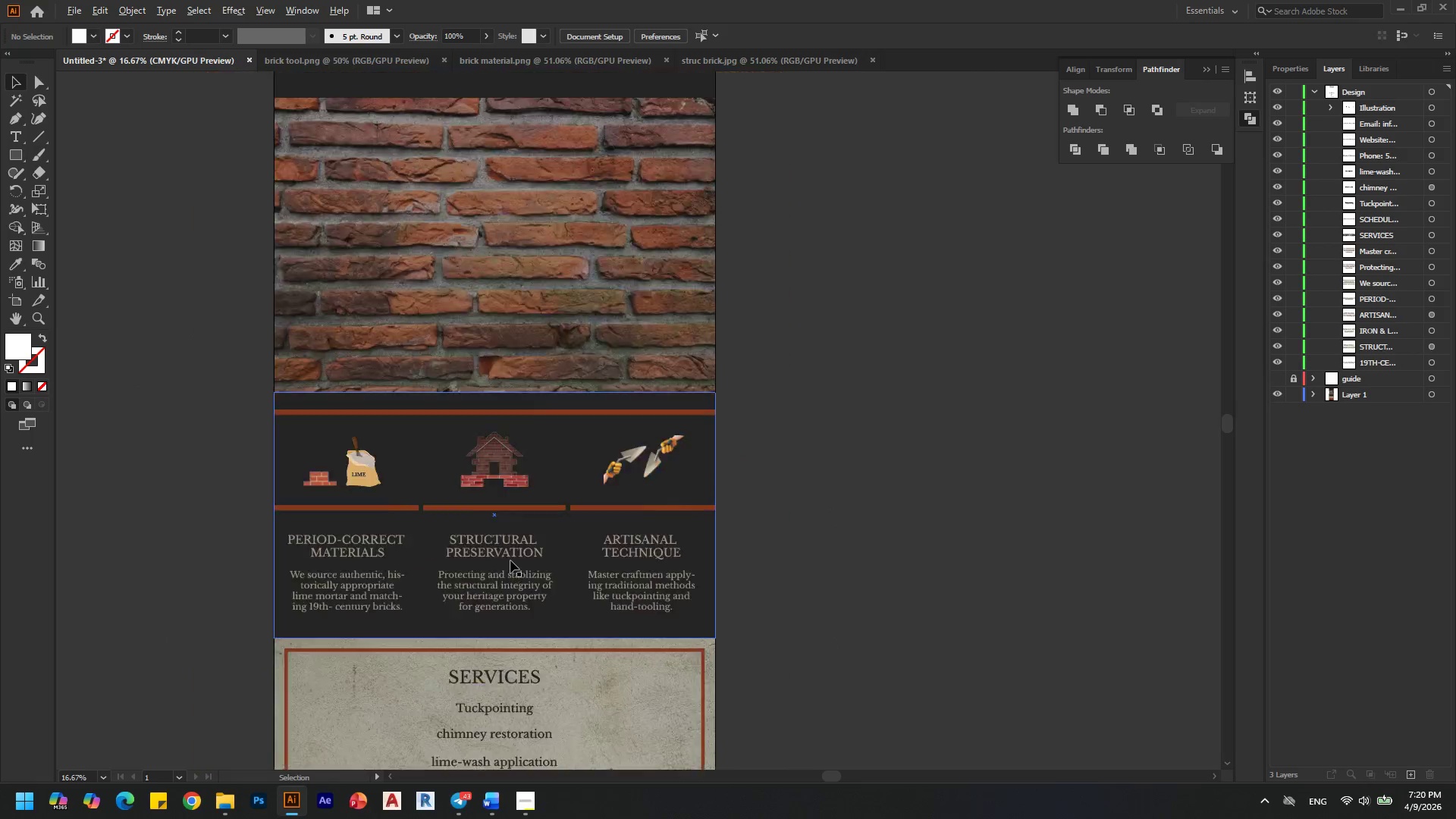 
key(Alt+AltLeft)
 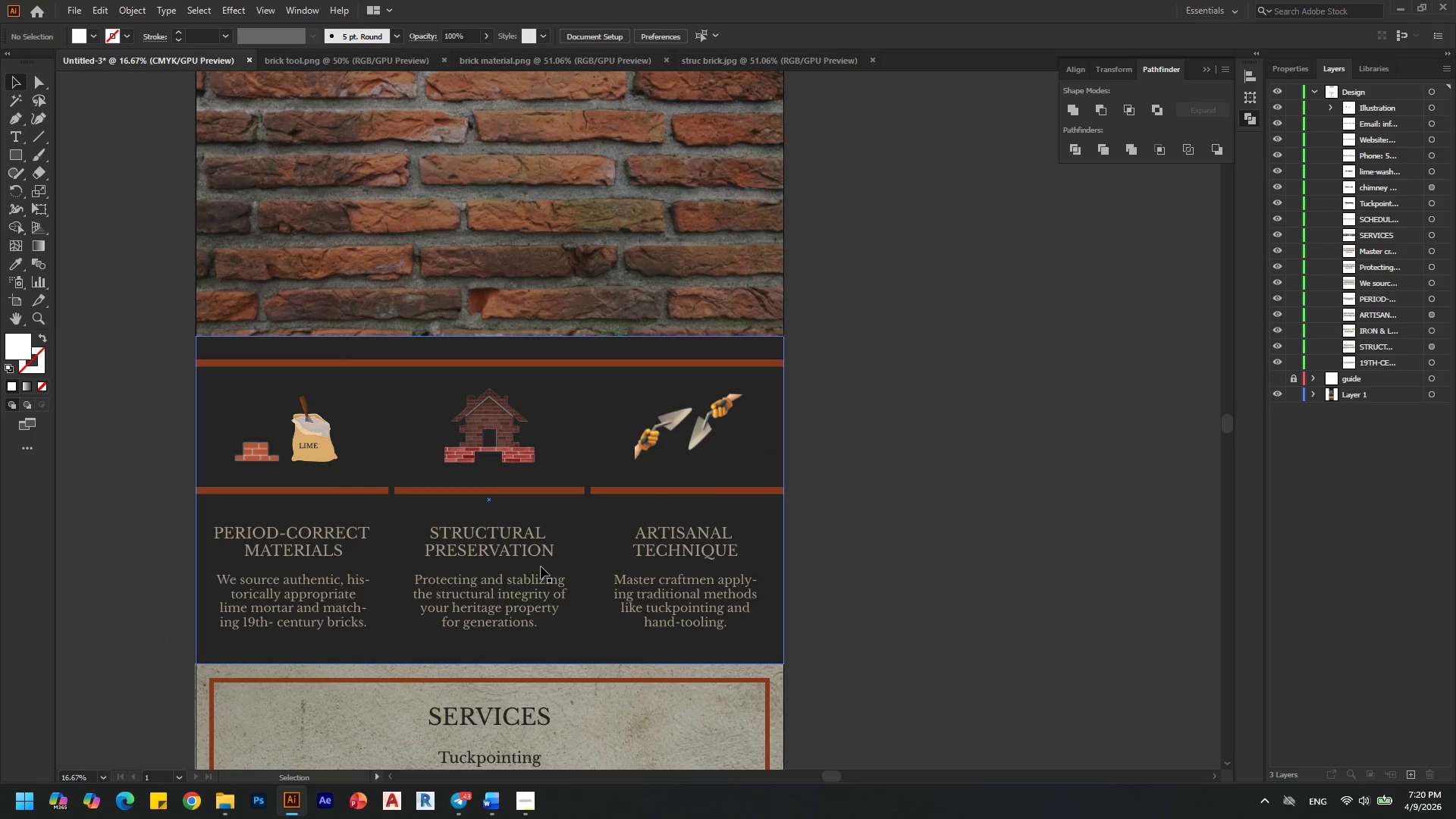 
scroll: coordinate [499, 571], scroll_direction: none, amount: 0.0
 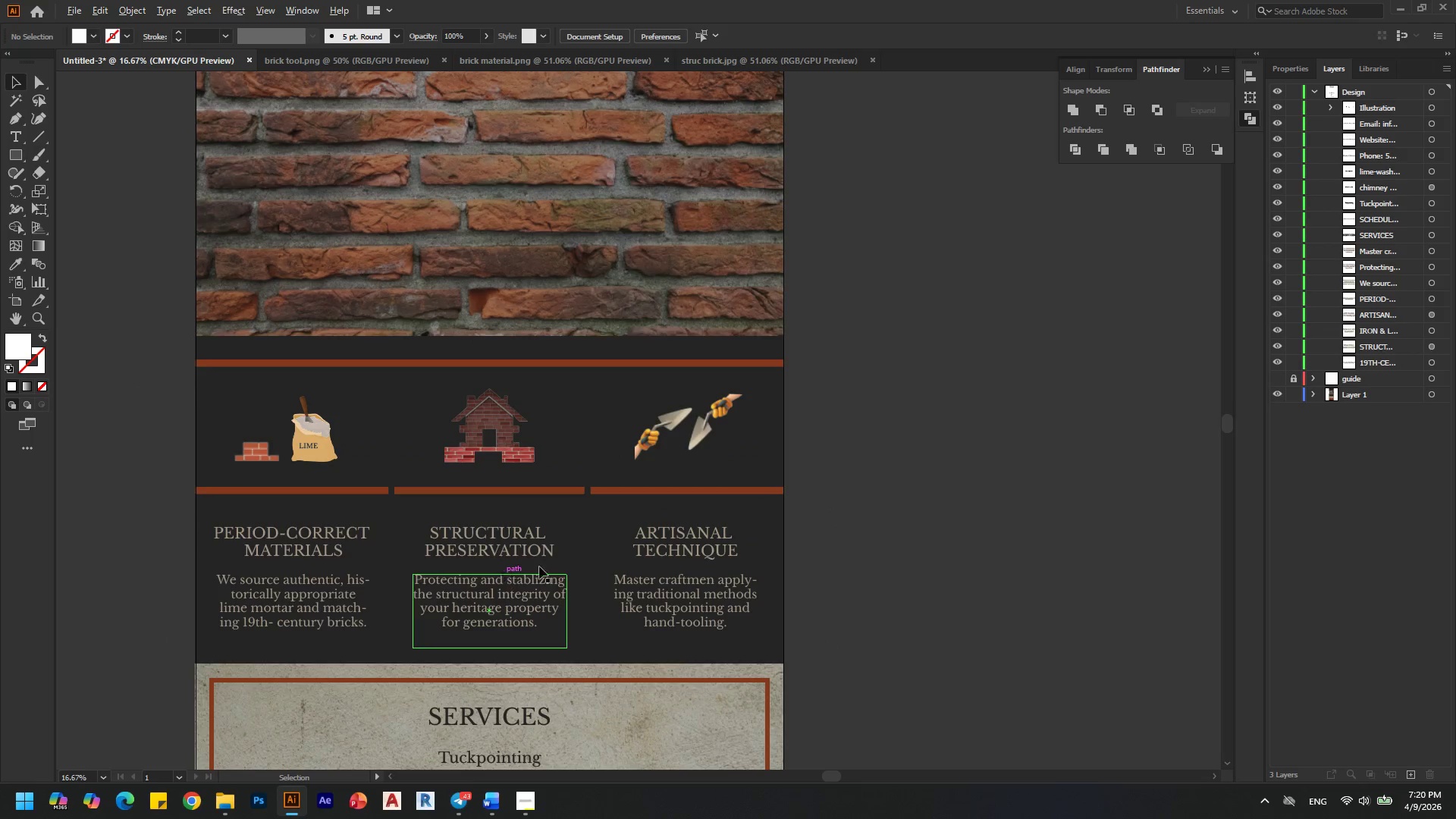 
scroll: coordinate [510, 560], scroll_direction: down, amount: 1.0
 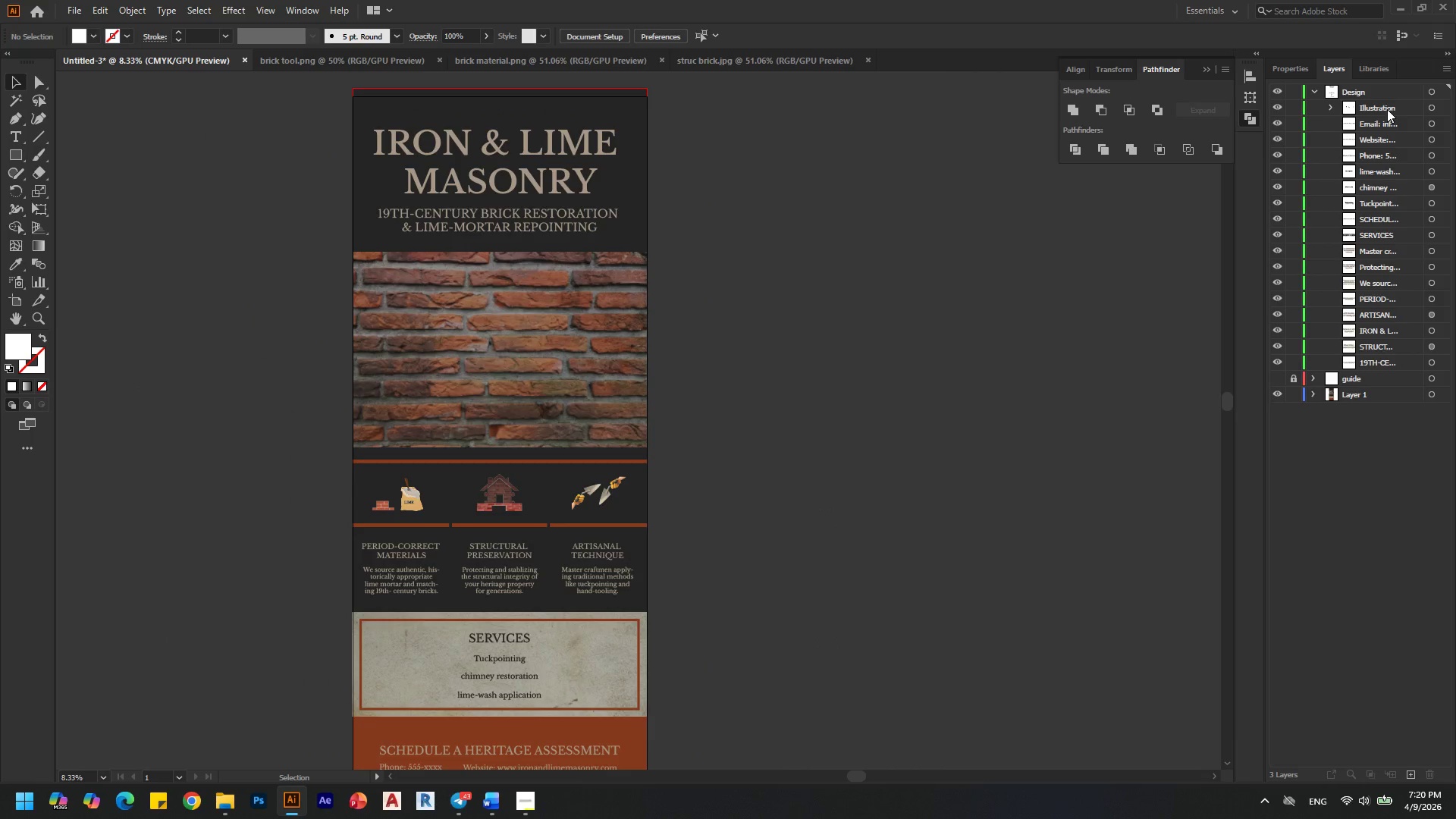 
left_click([1351, 123])
 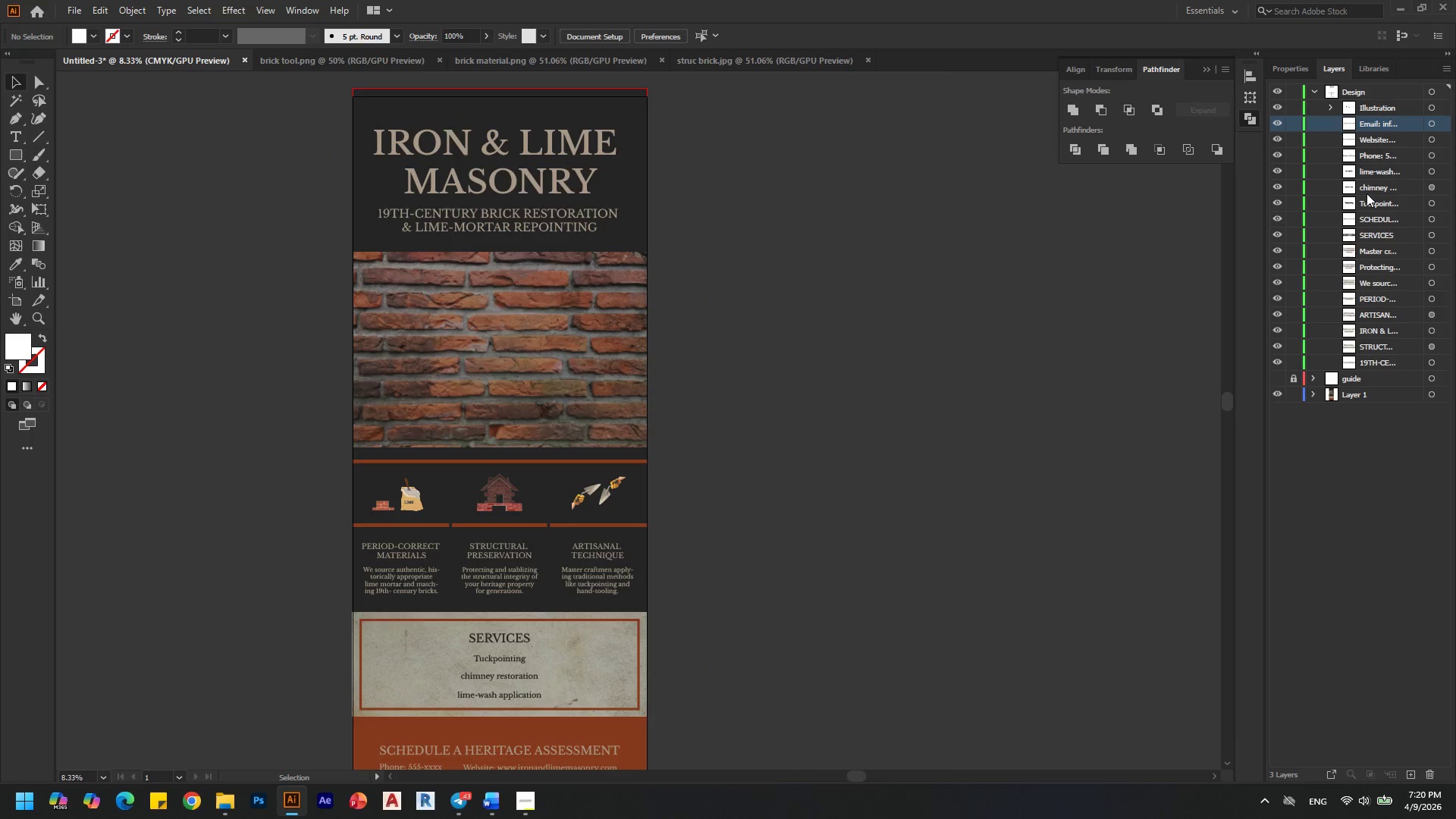 
hold_key(key=ShiftLeft, duration=1.09)
left_click([1378, 359])
 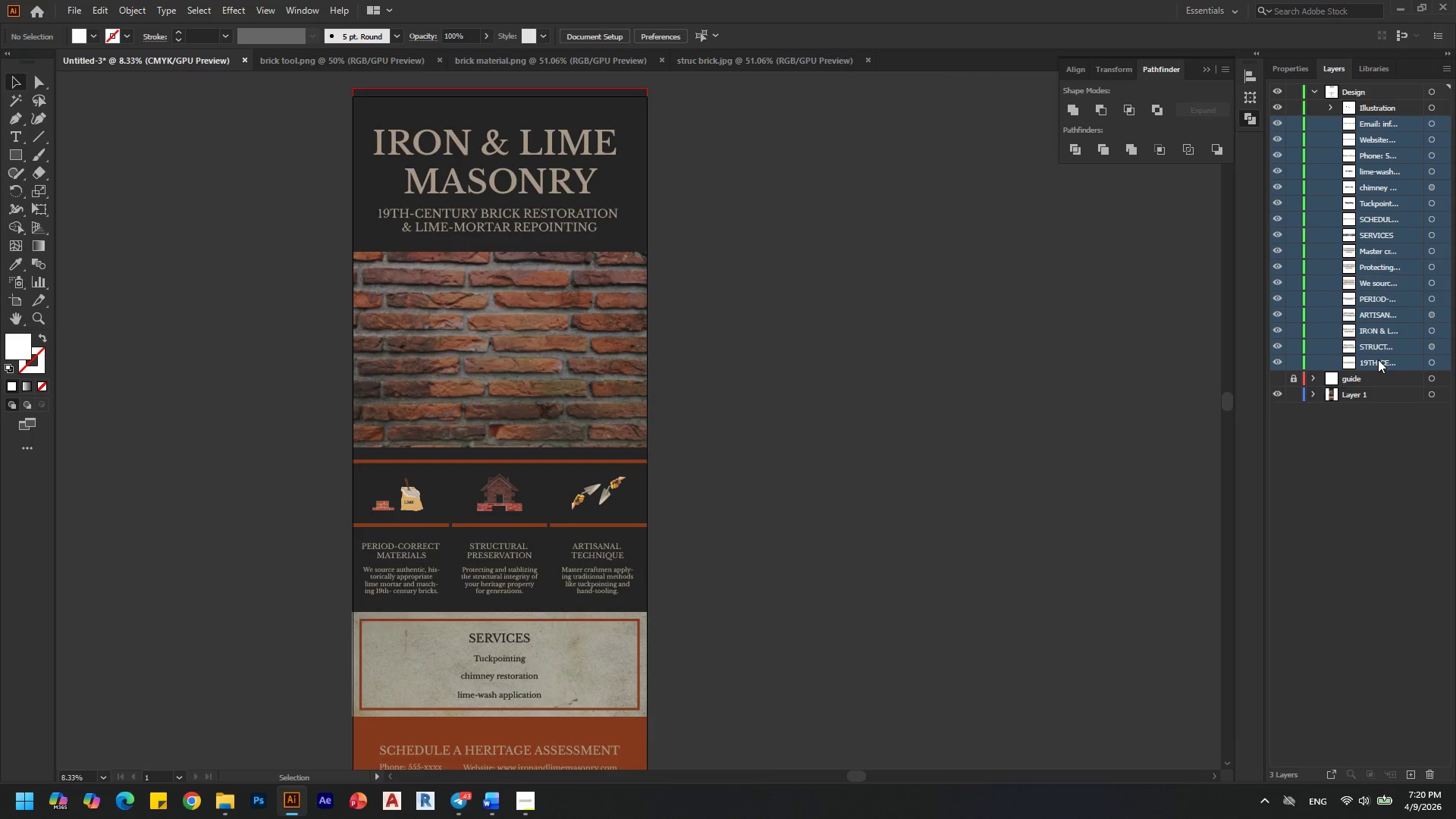 
hold_key(key=ShiftLeft, duration=7.56)
 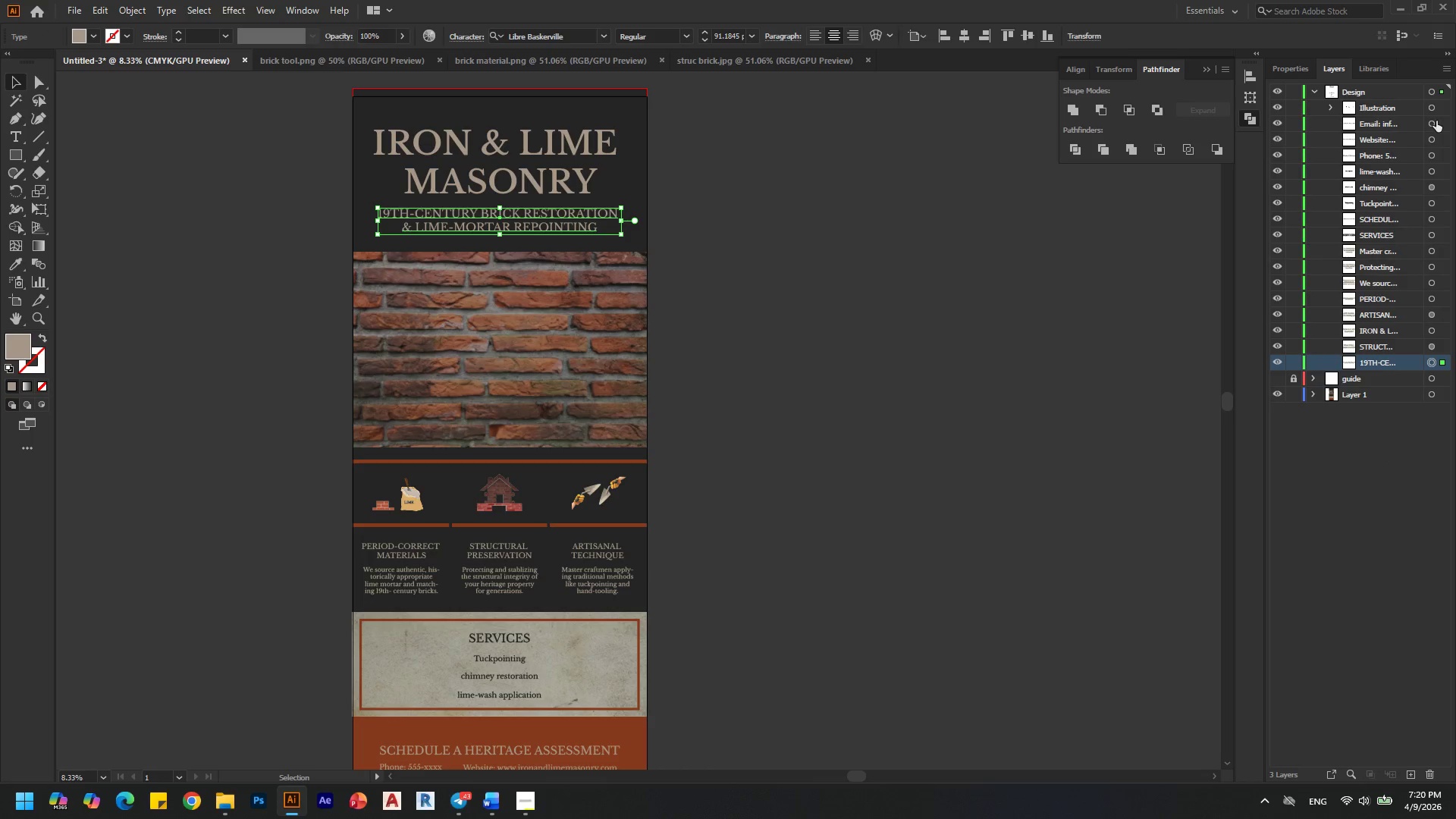 
key(Control+G)
 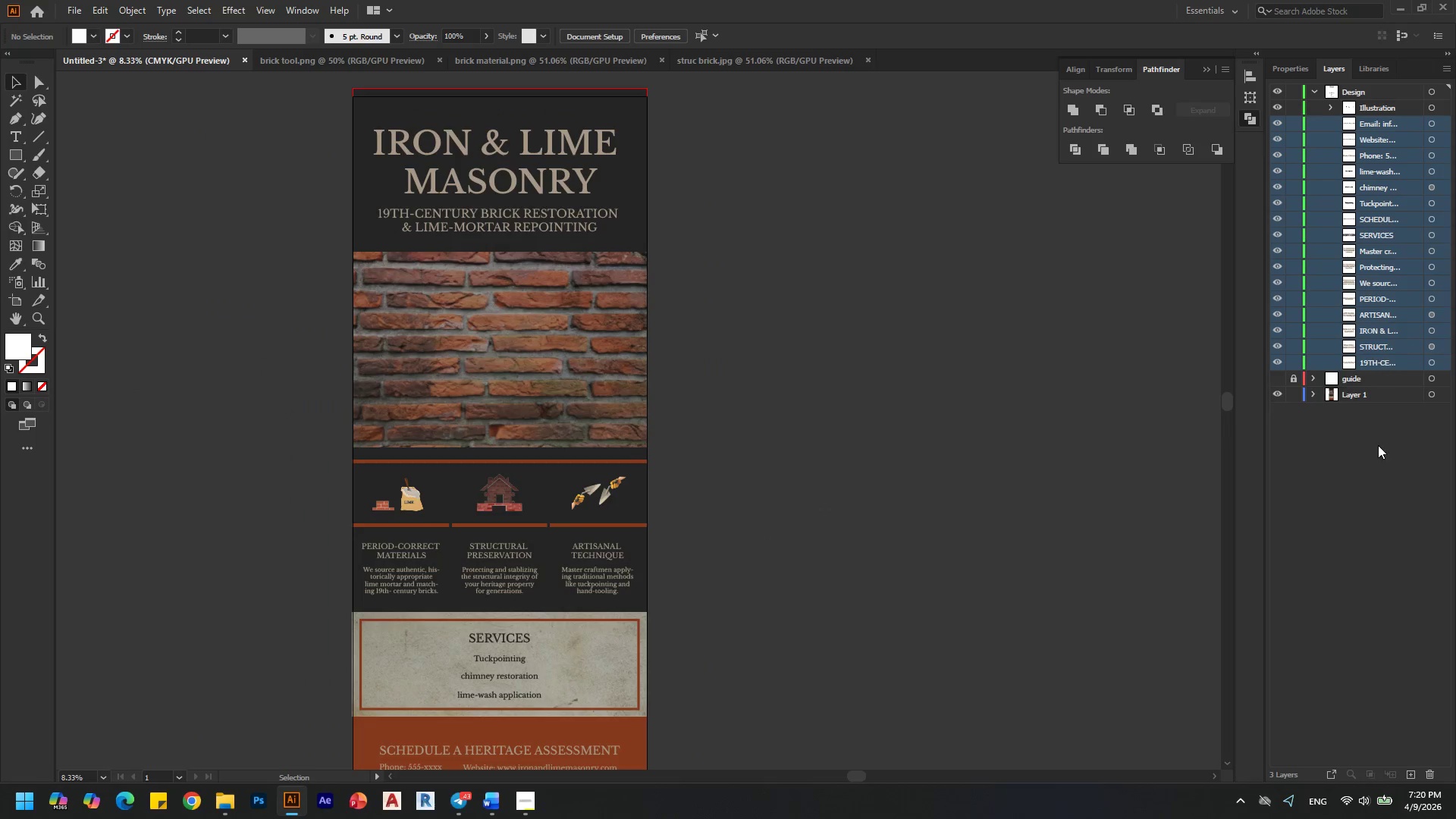 
left_click([1378, 447])
 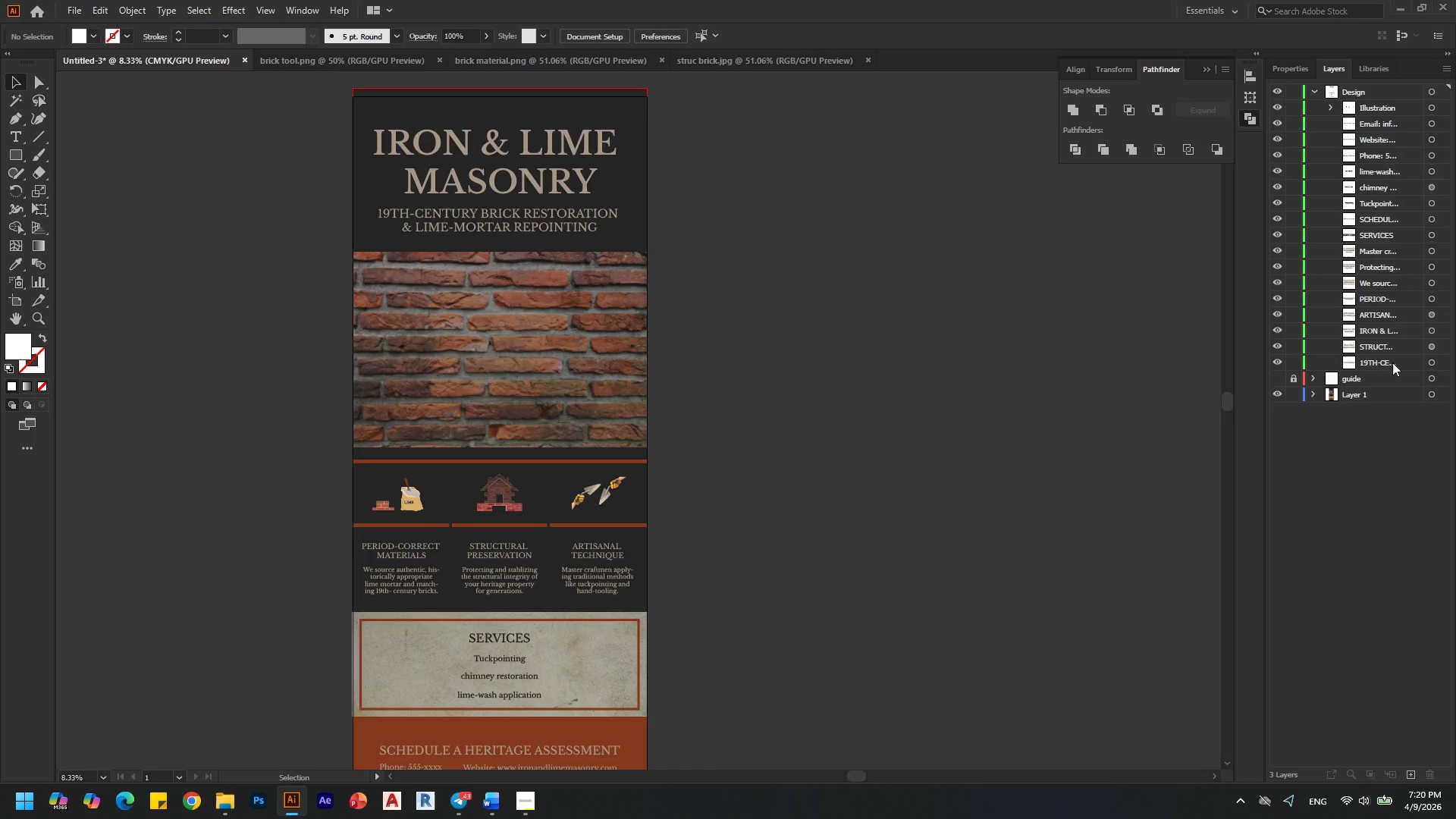 
left_click([1392, 362])
 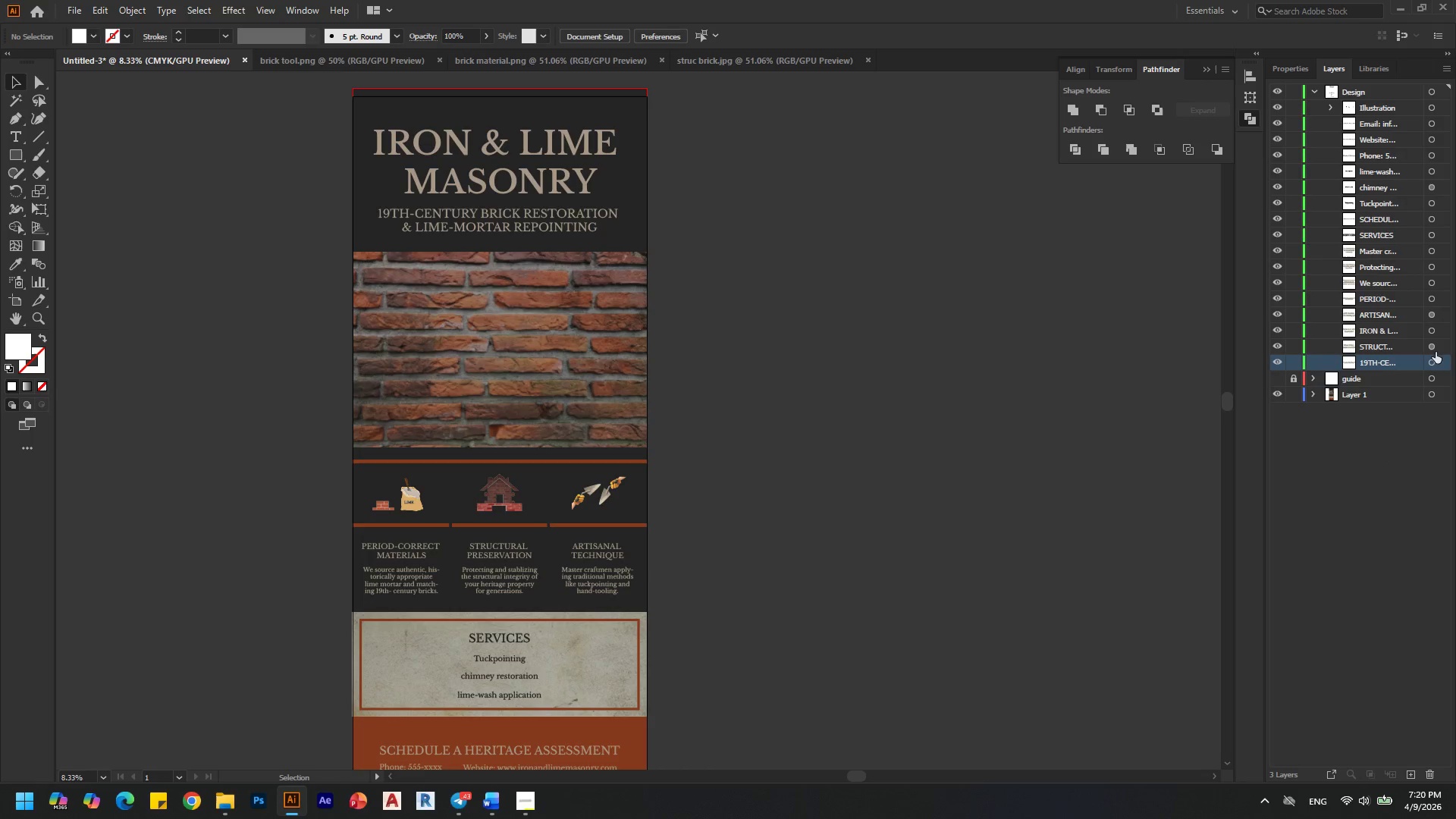 
left_click([1442, 365])
 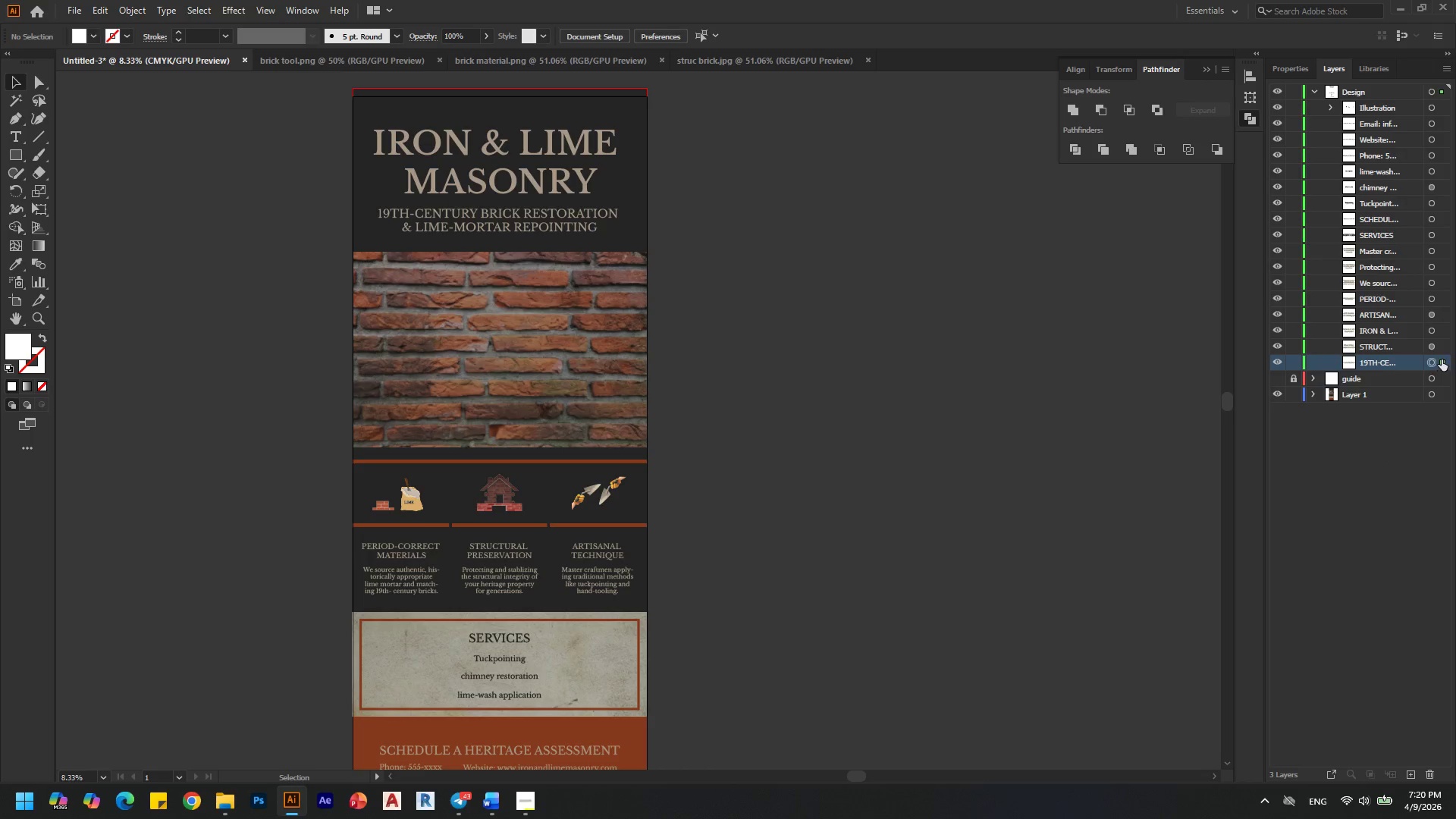 
hold_key(key=ShiftLeft, duration=1.51)
left_click([1443, 120])
 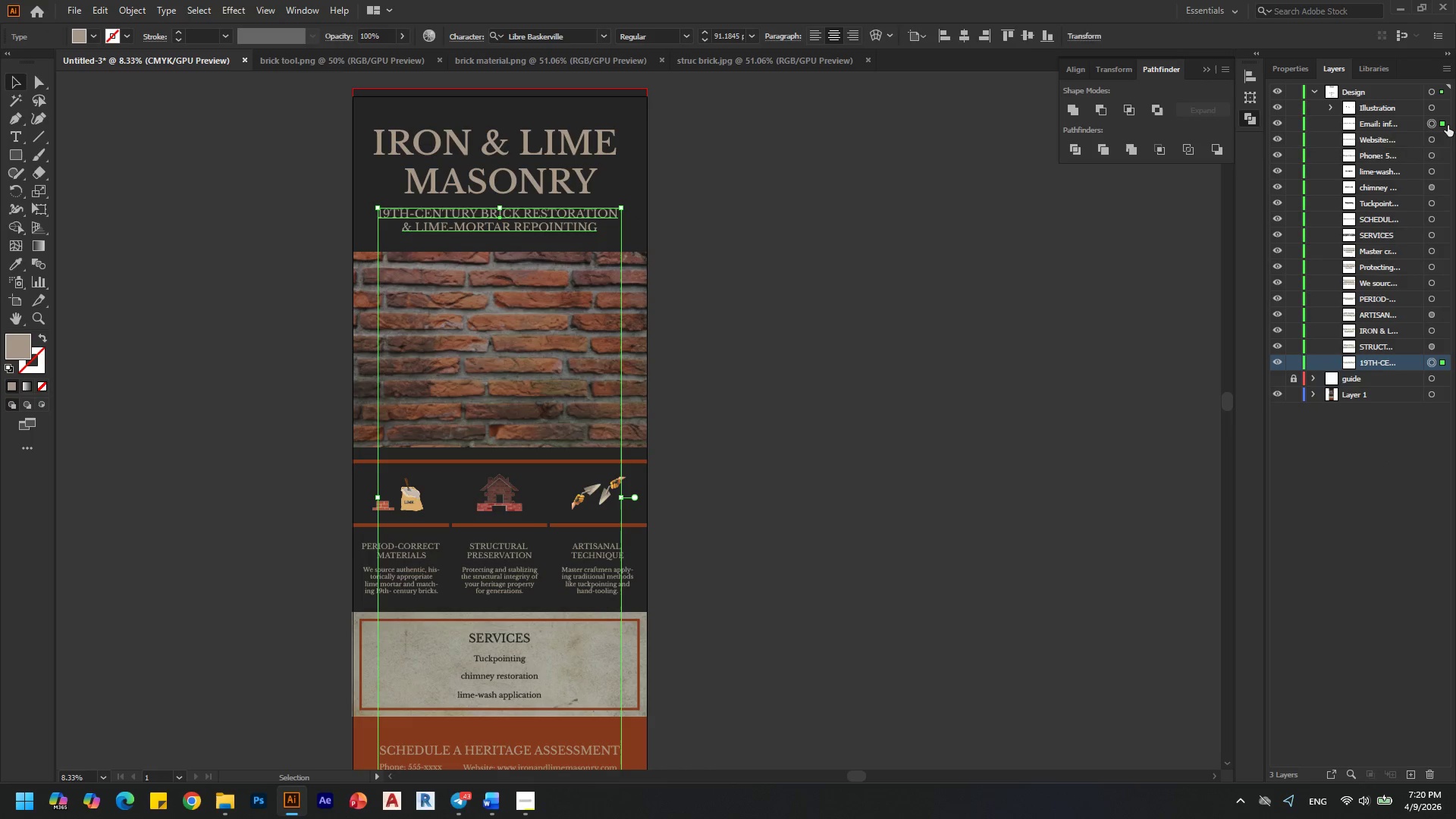 
hold_key(key=ShiftLeft, duration=1.5)
left_click([1443, 140])
 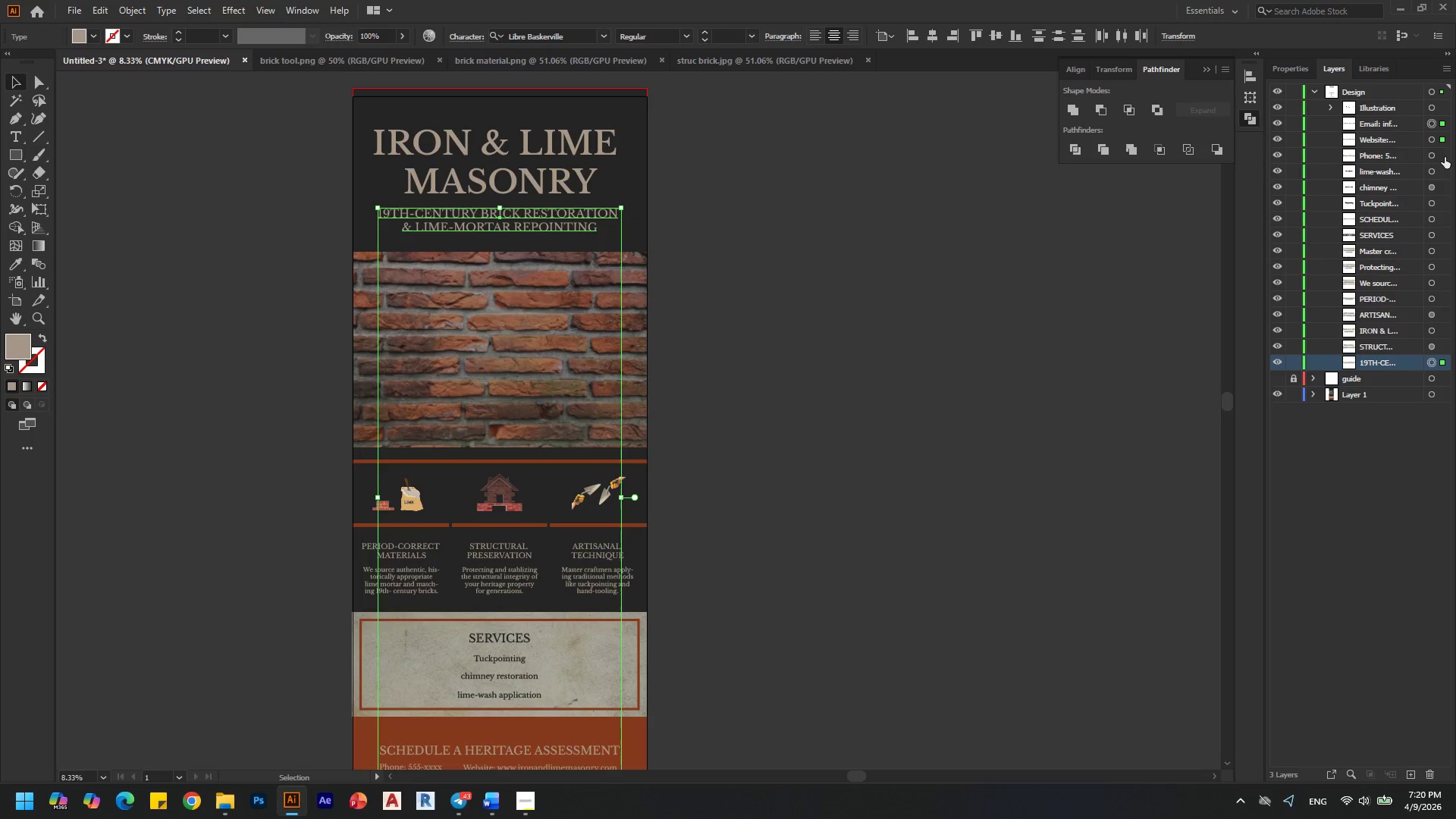 
double_click([1445, 157])
 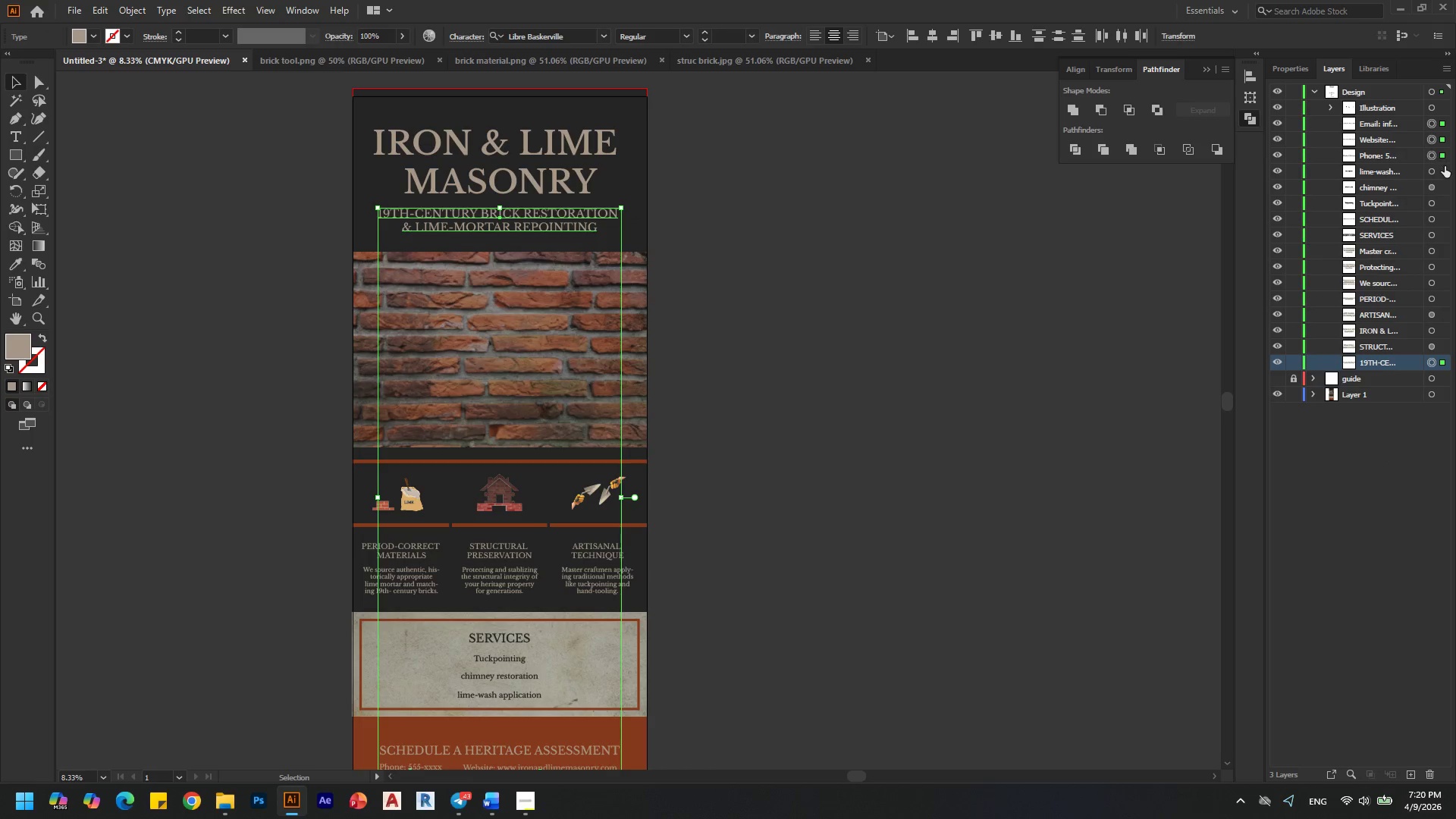 
left_click([1445, 166])
 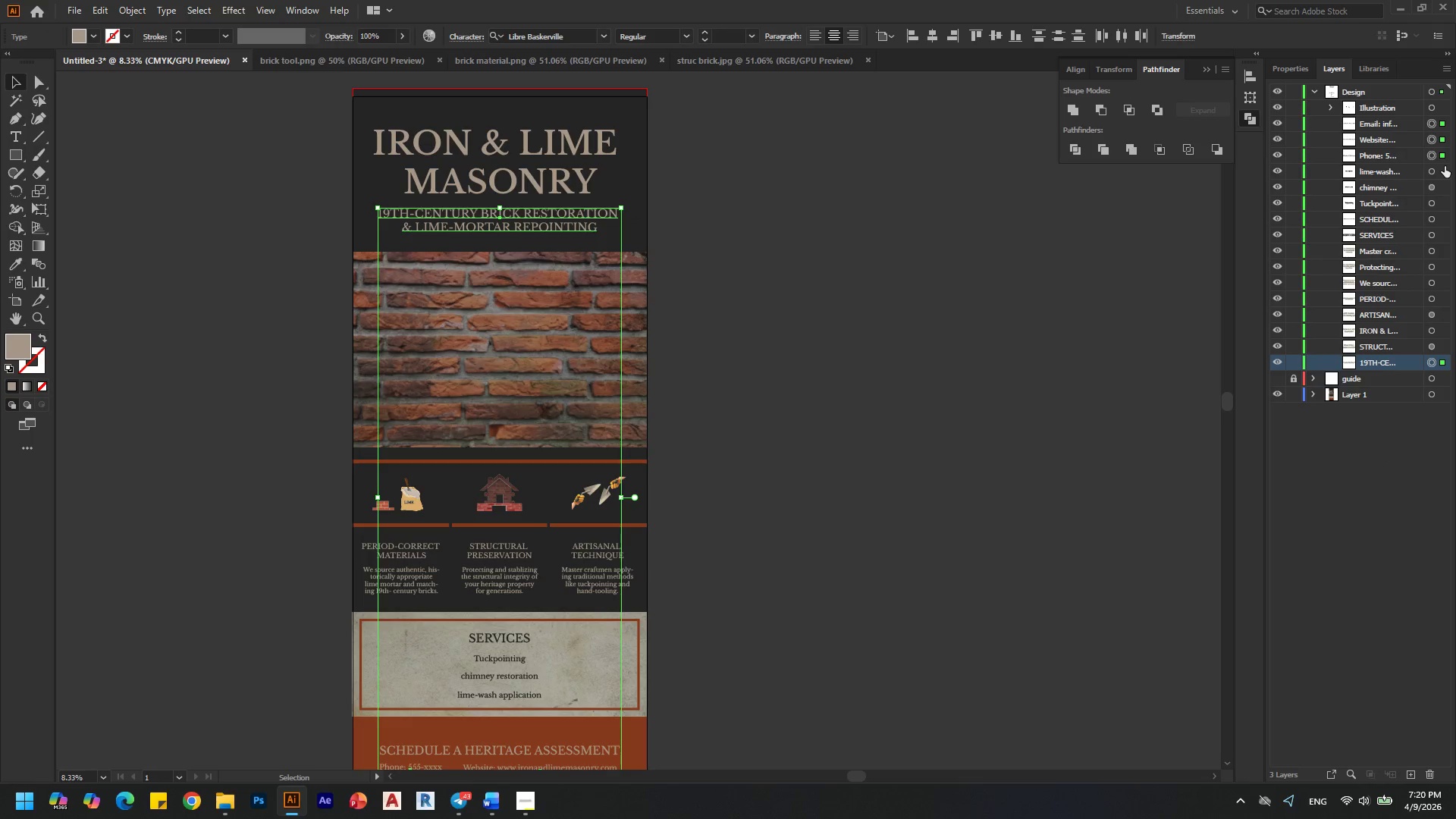 
hold_key(key=ShiftLeft, duration=1.06)
left_click([1448, 191])
 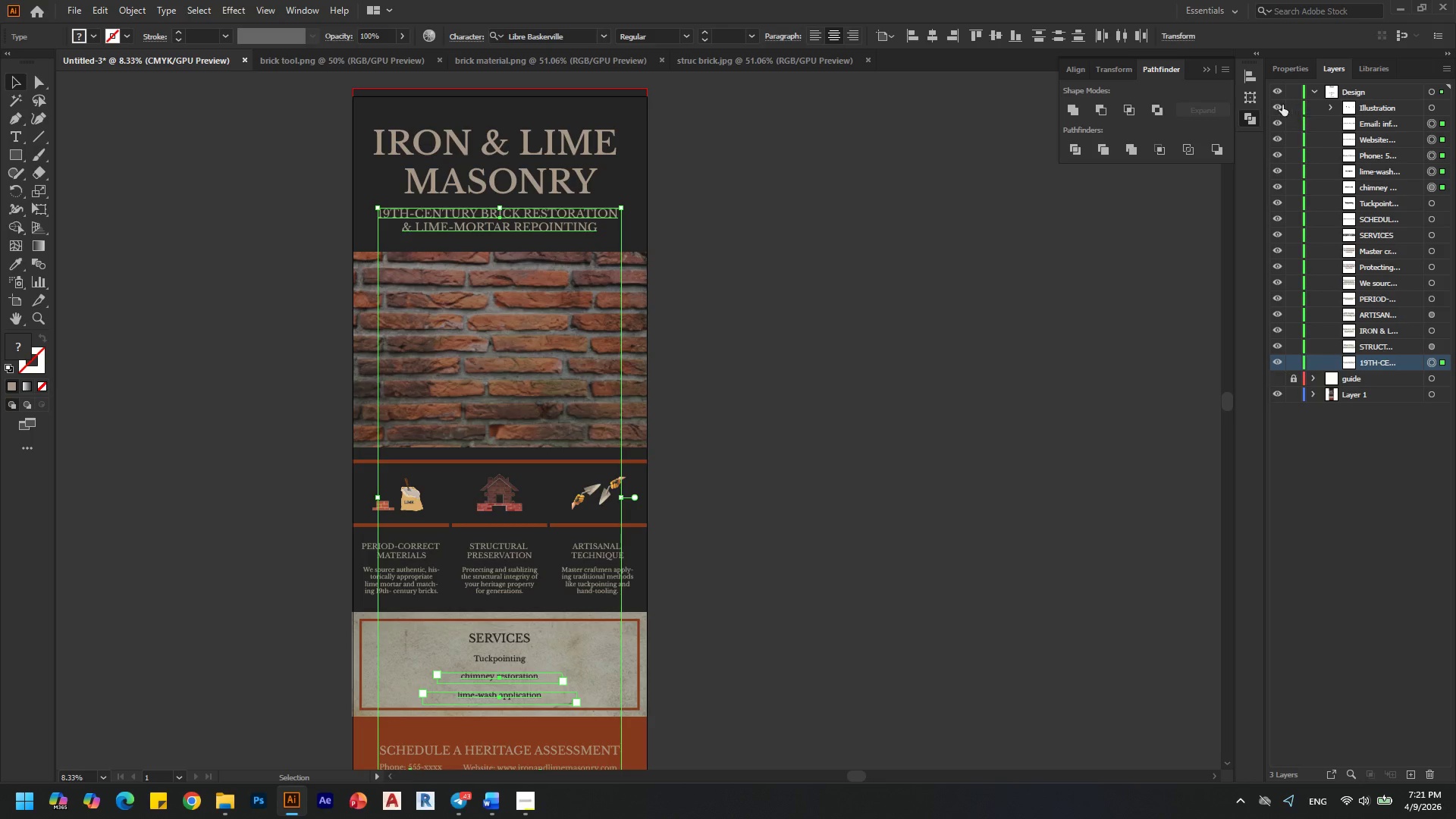 
left_click([1276, 105])
 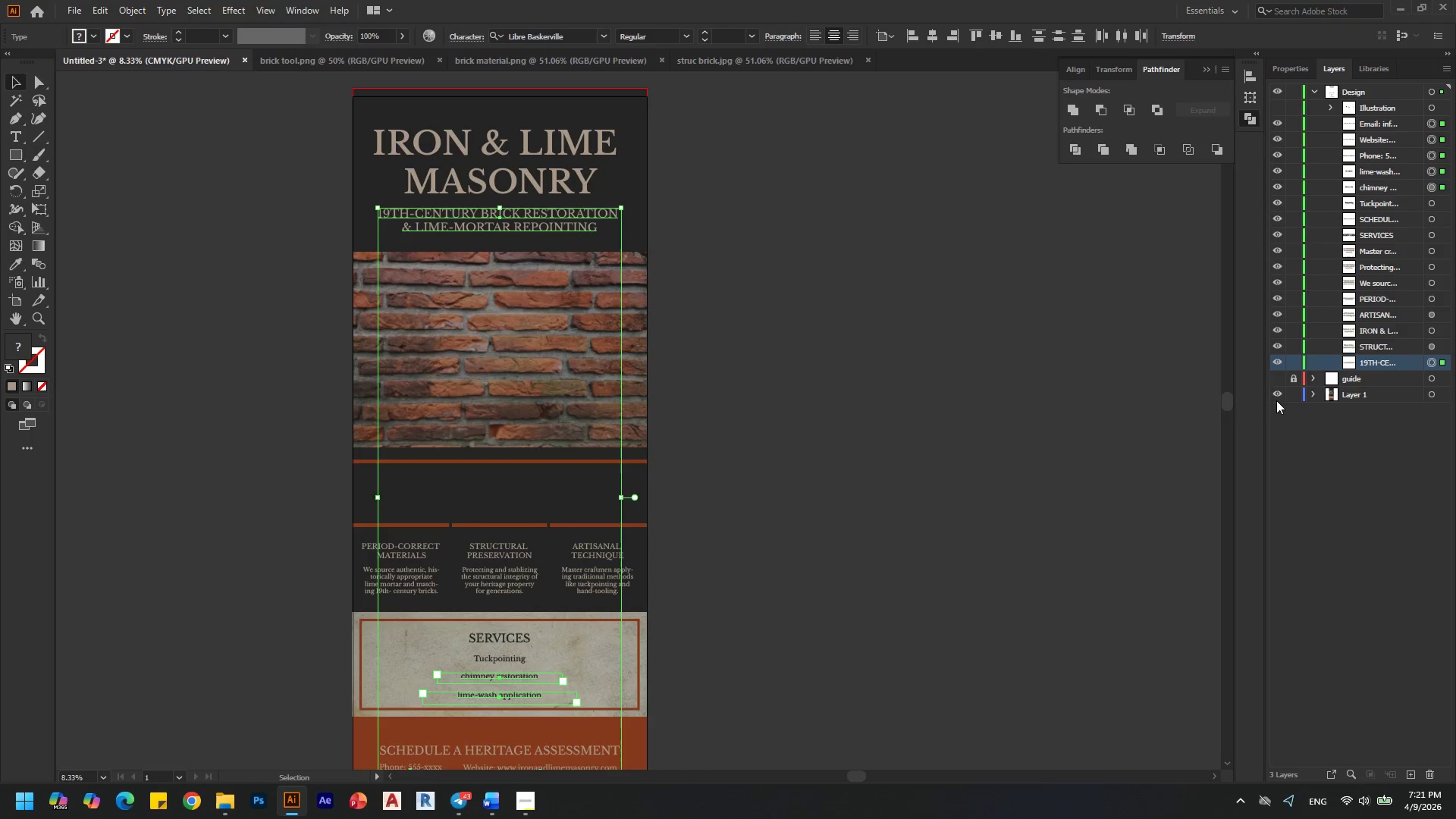 
left_click([1277, 392])
 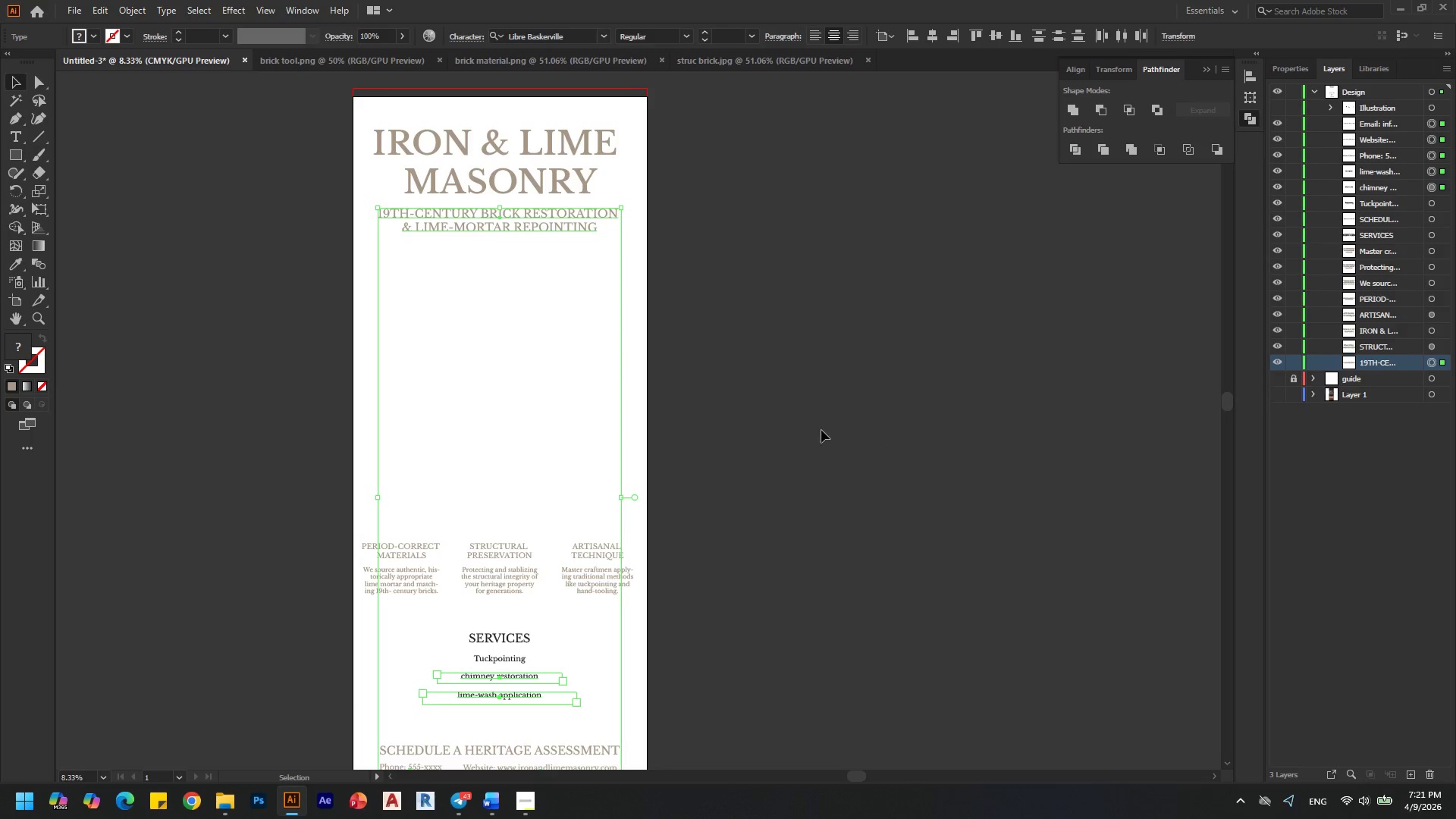 
left_click([814, 408])
 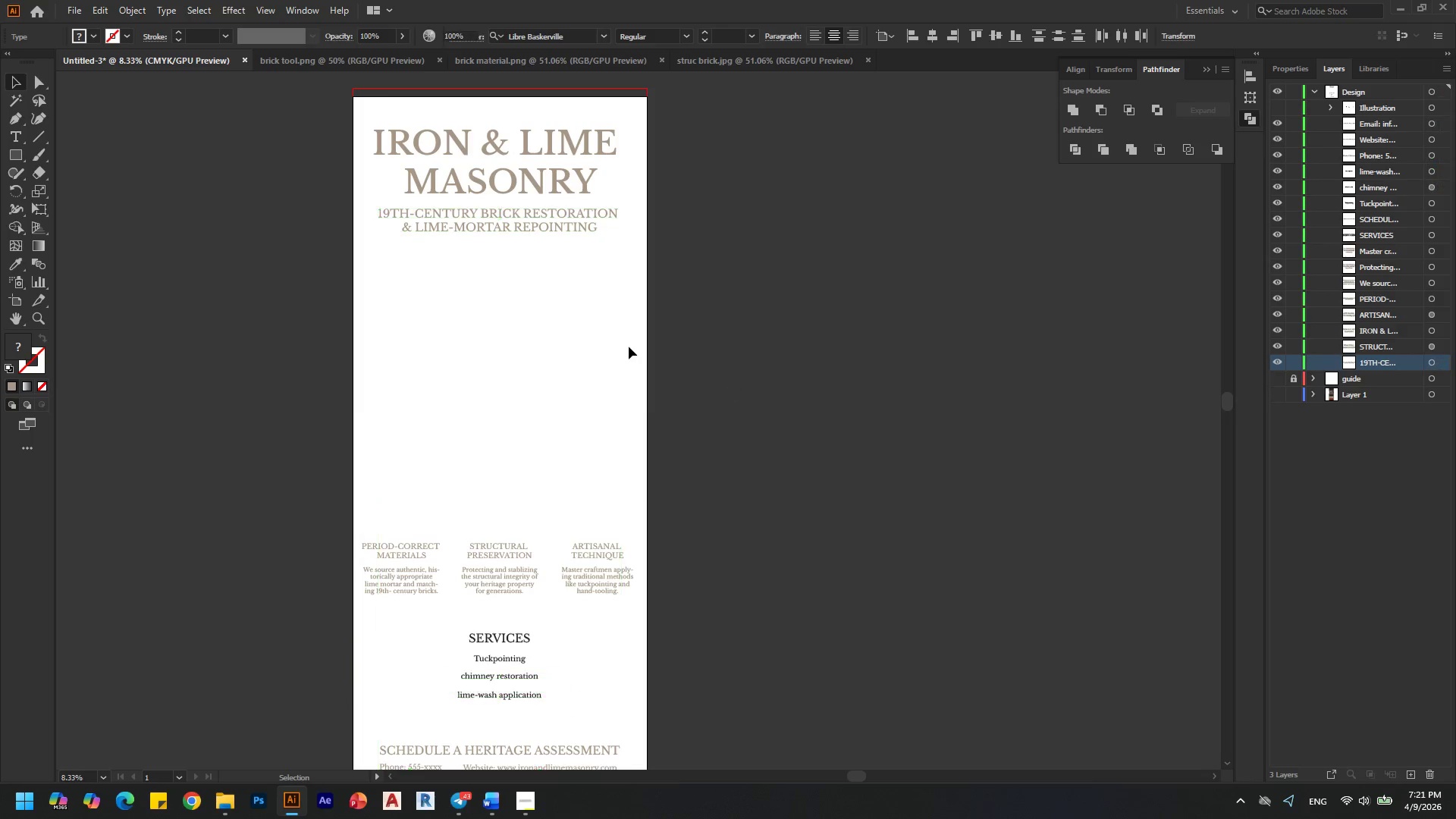 
key(Alt+AltLeft)
 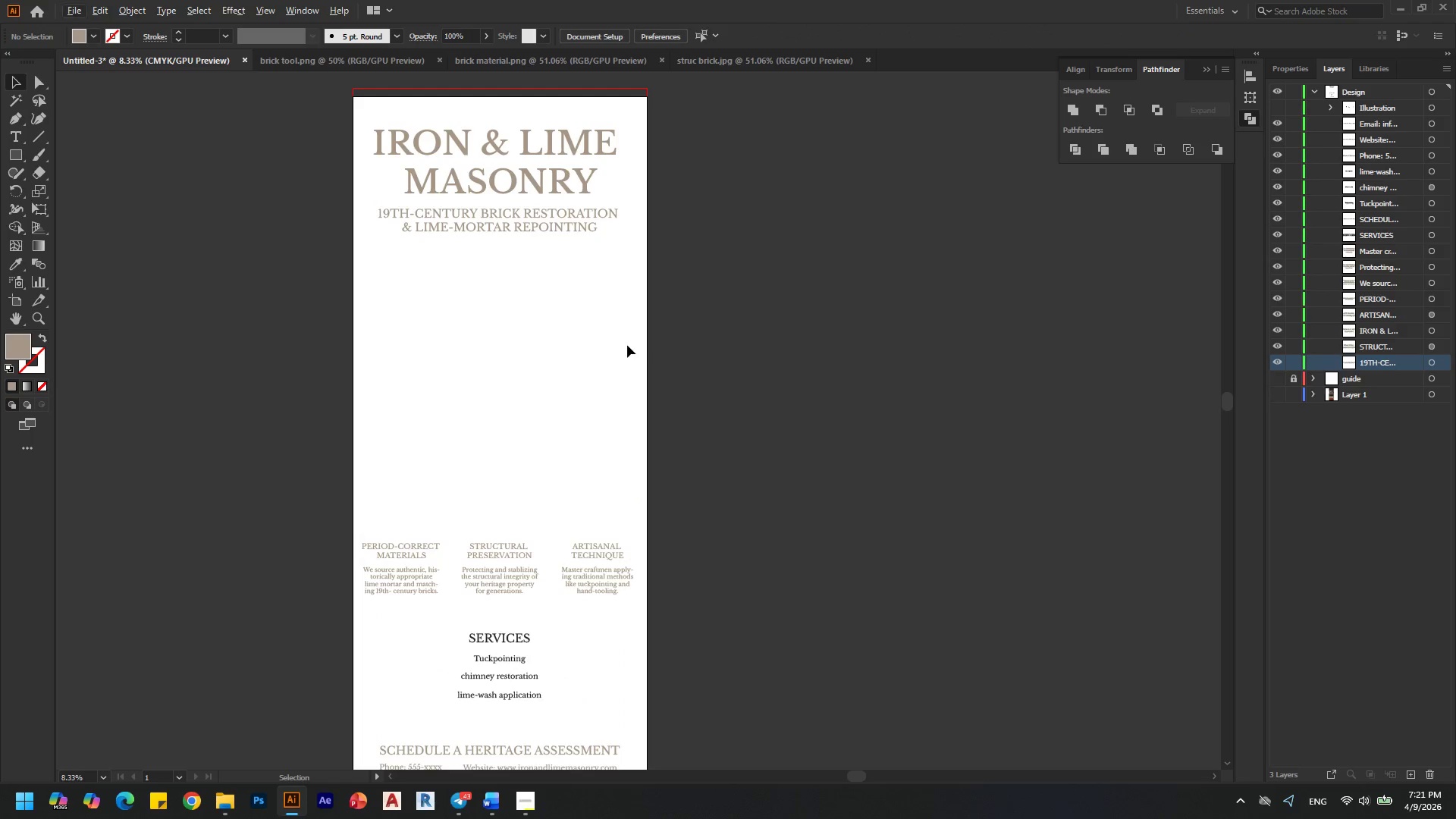 
key(Alt+AltLeft)
 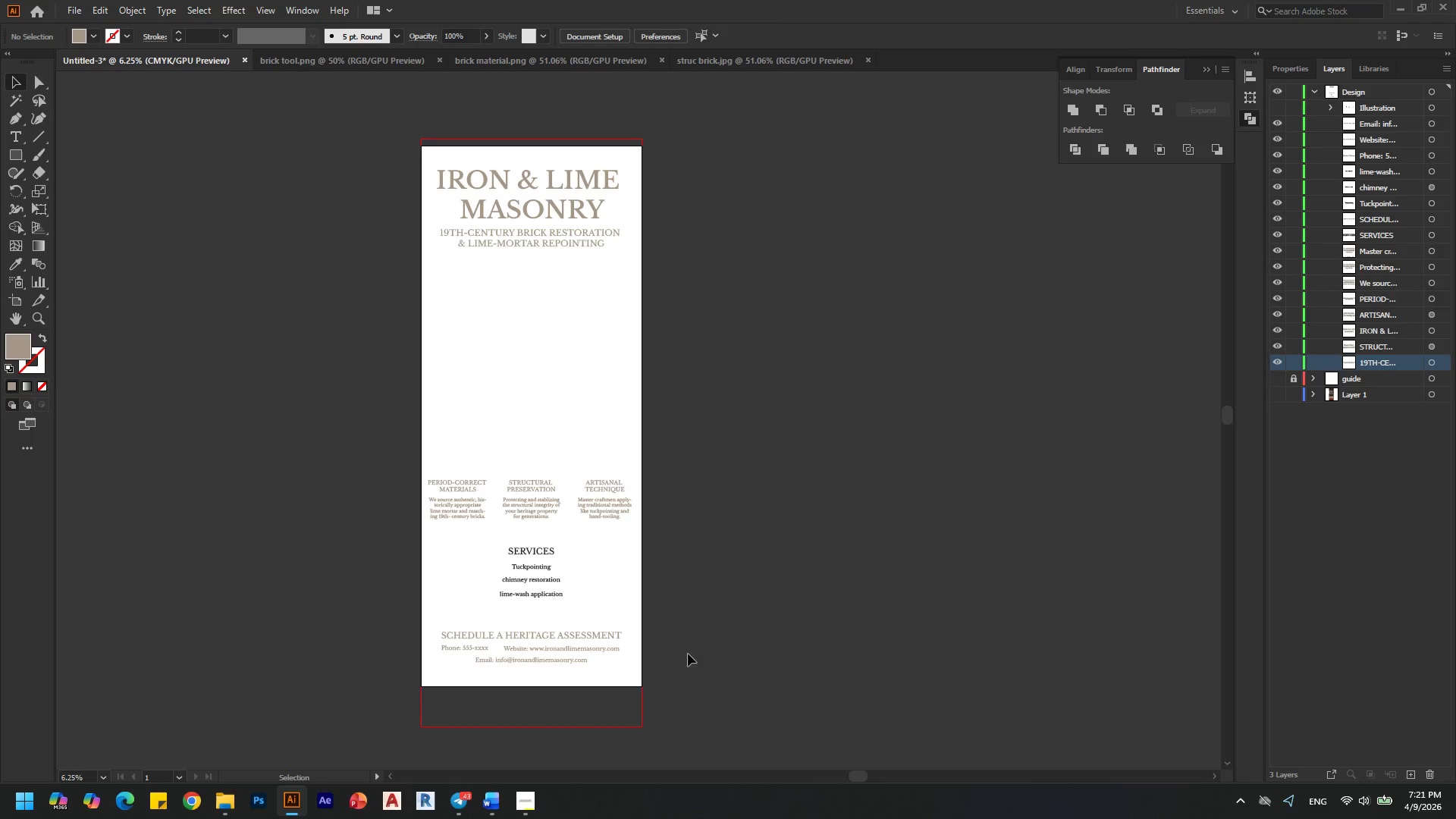 
scroll: coordinate [627, 345], scroll_direction: down, amount: 2.0
 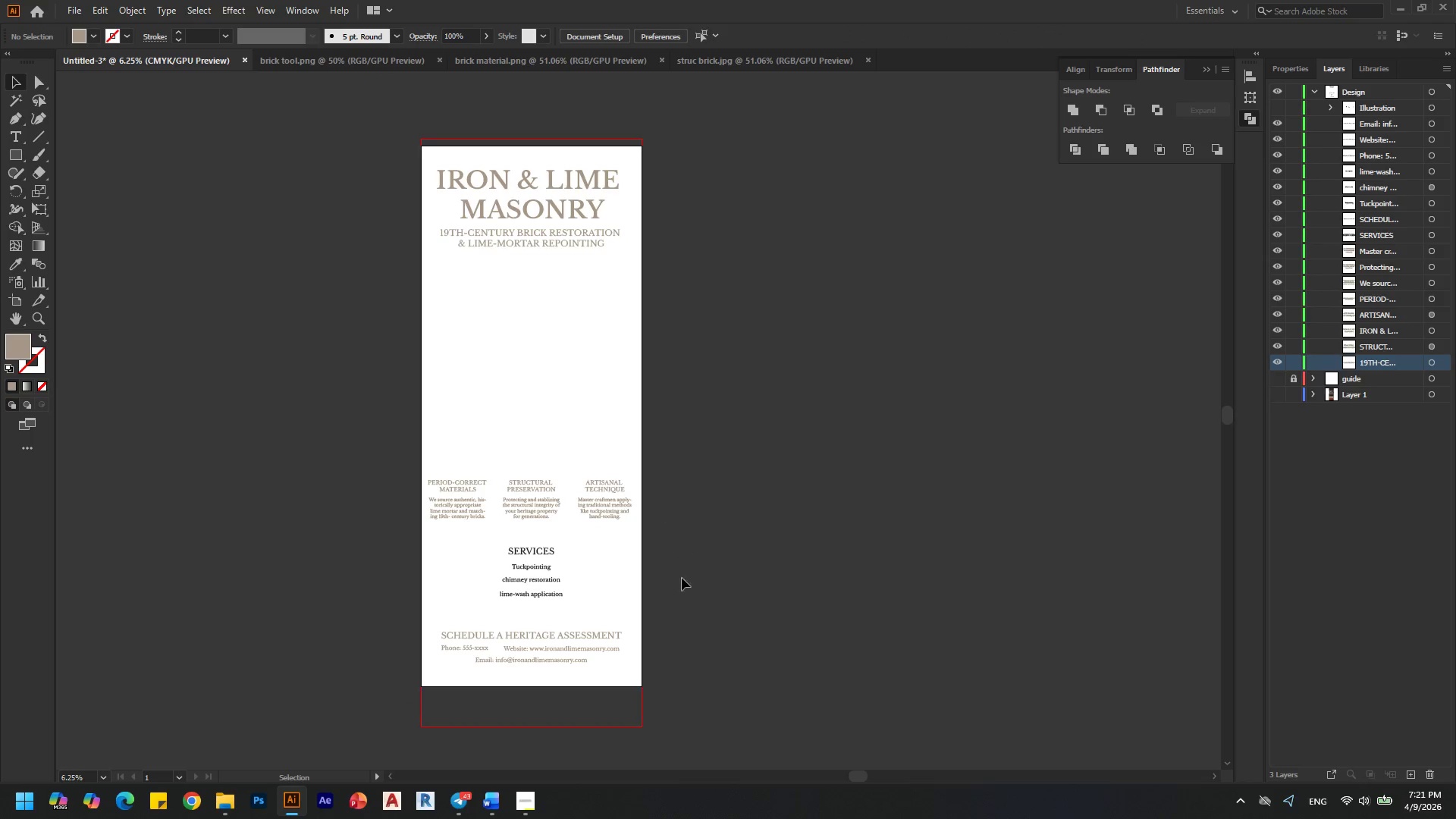 
left_click_drag(start_coordinate=[687, 673], to_coordinate=[389, 161])
 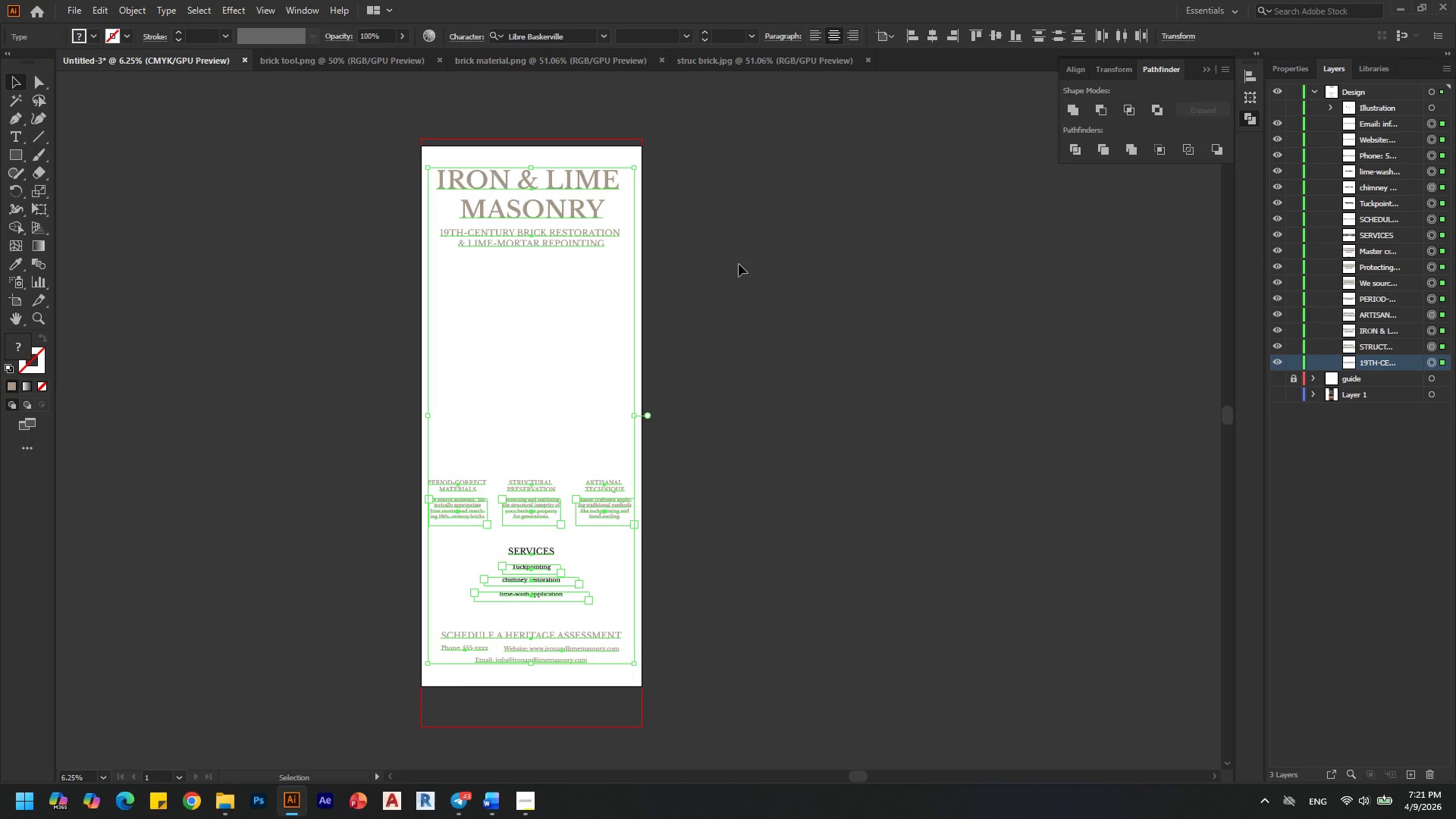 
hold_key(key=ControlLeft, duration=0.5)
 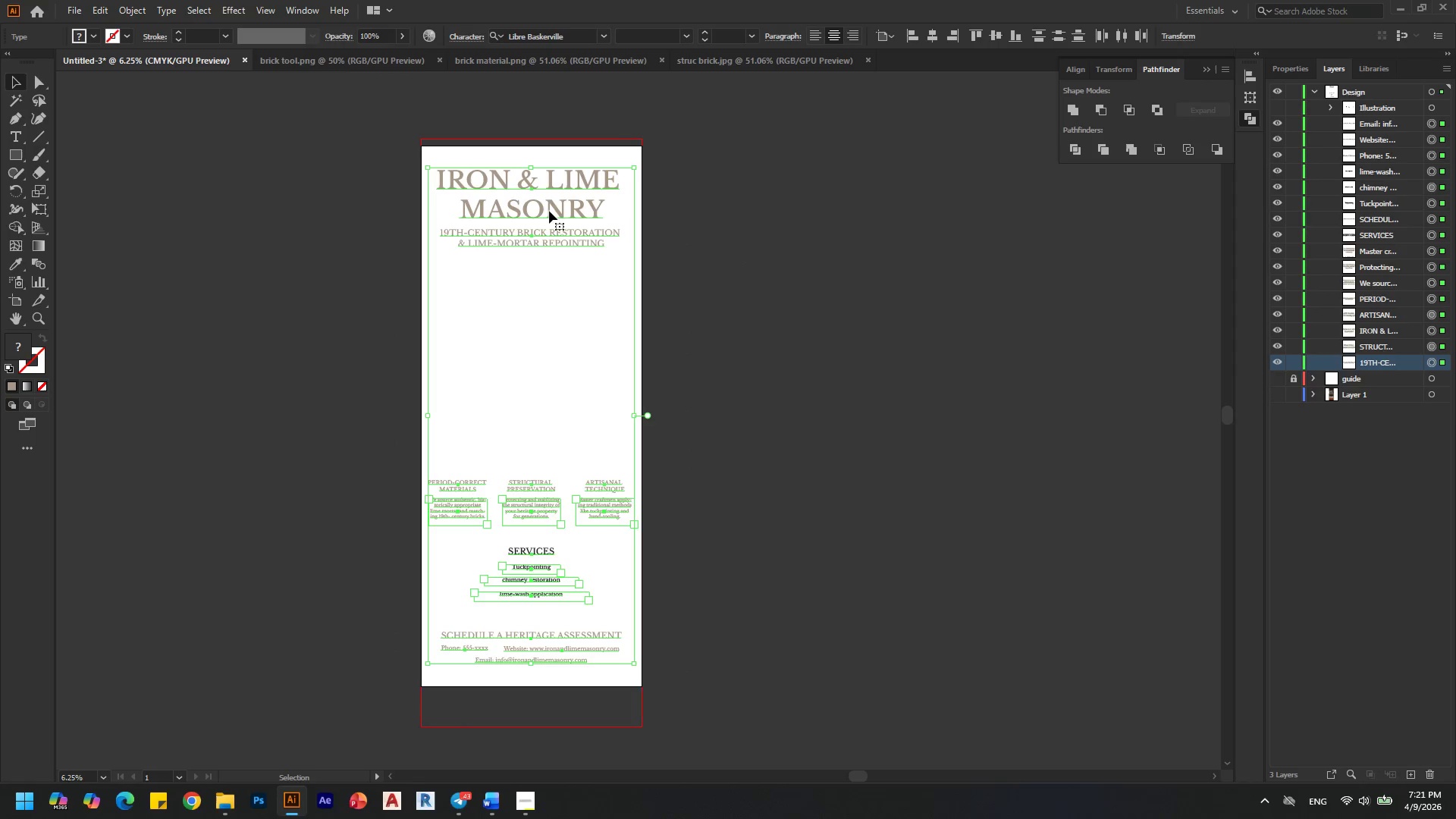 
right_click([550, 211])
 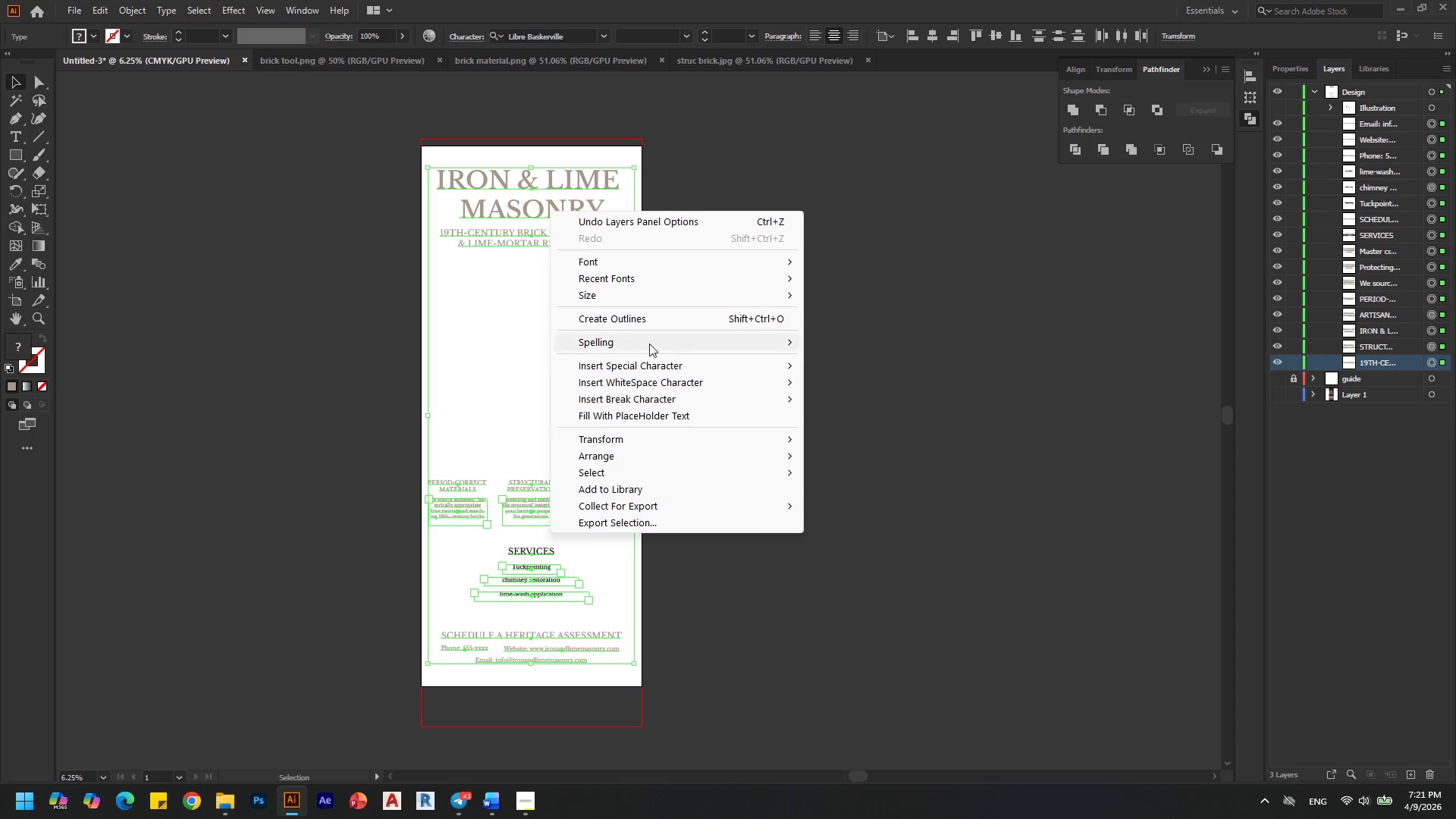 
left_click([644, 325])
 